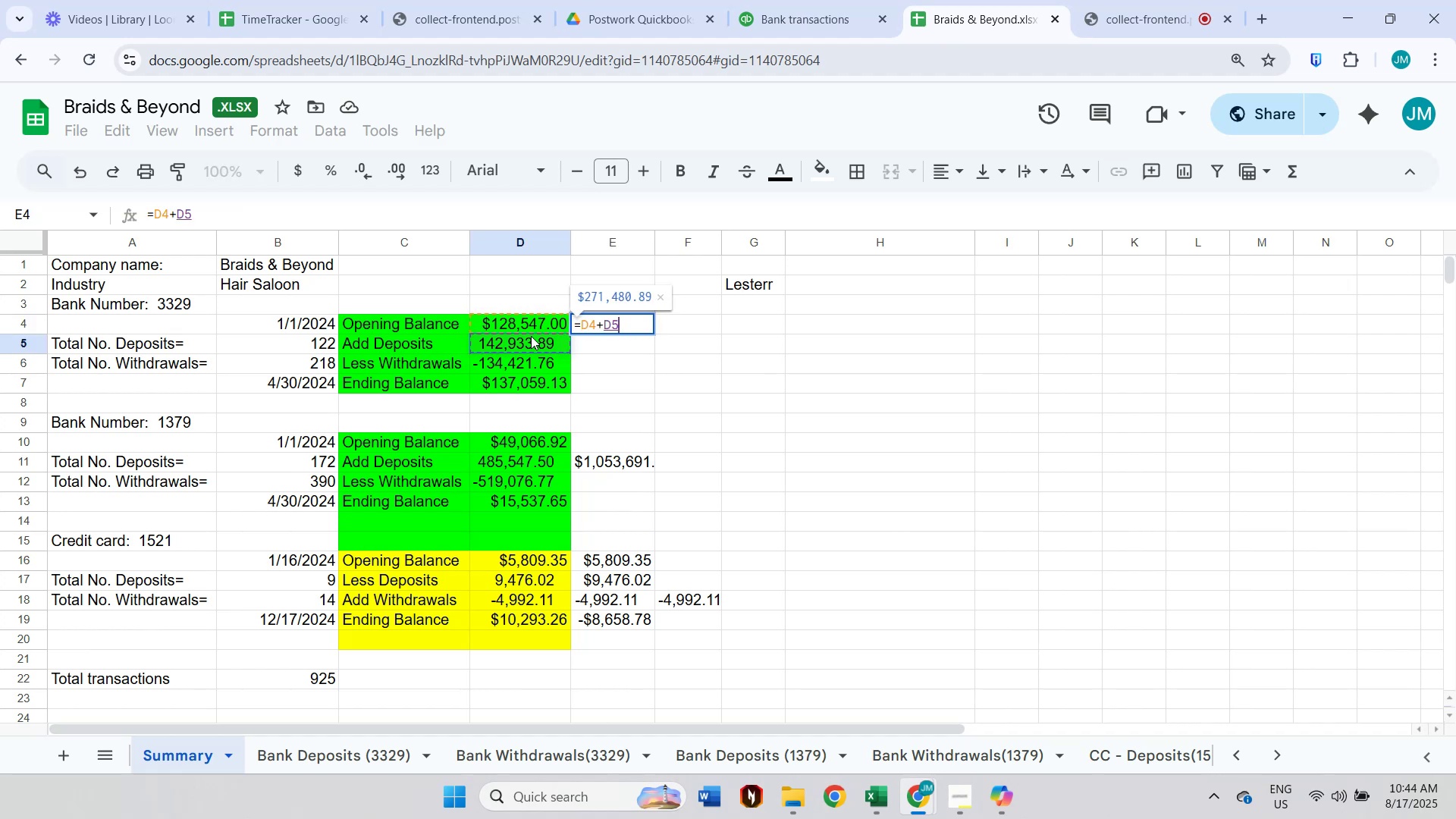 
key(NumpadSubtract)
 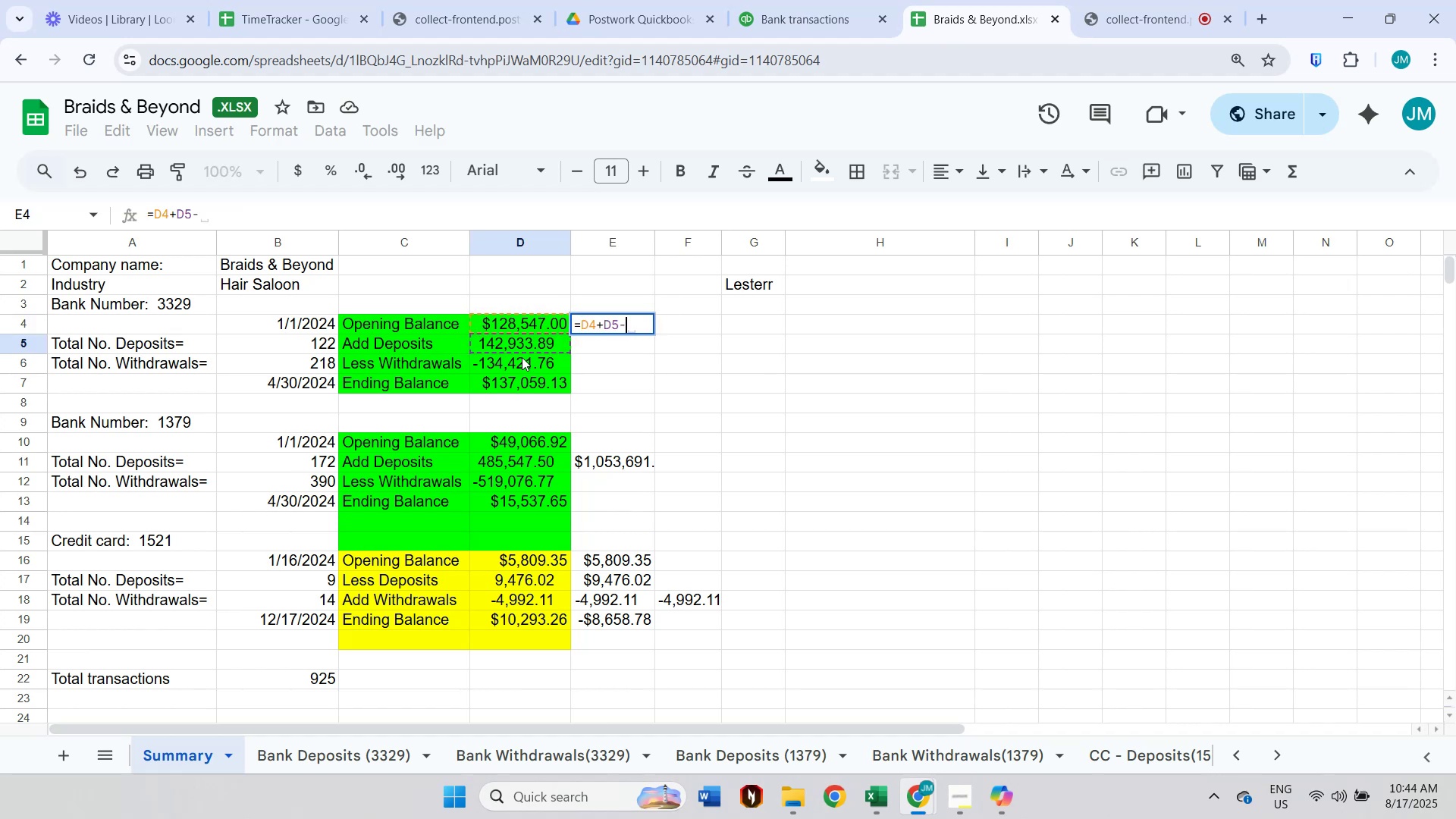 
left_click([522, 357])
 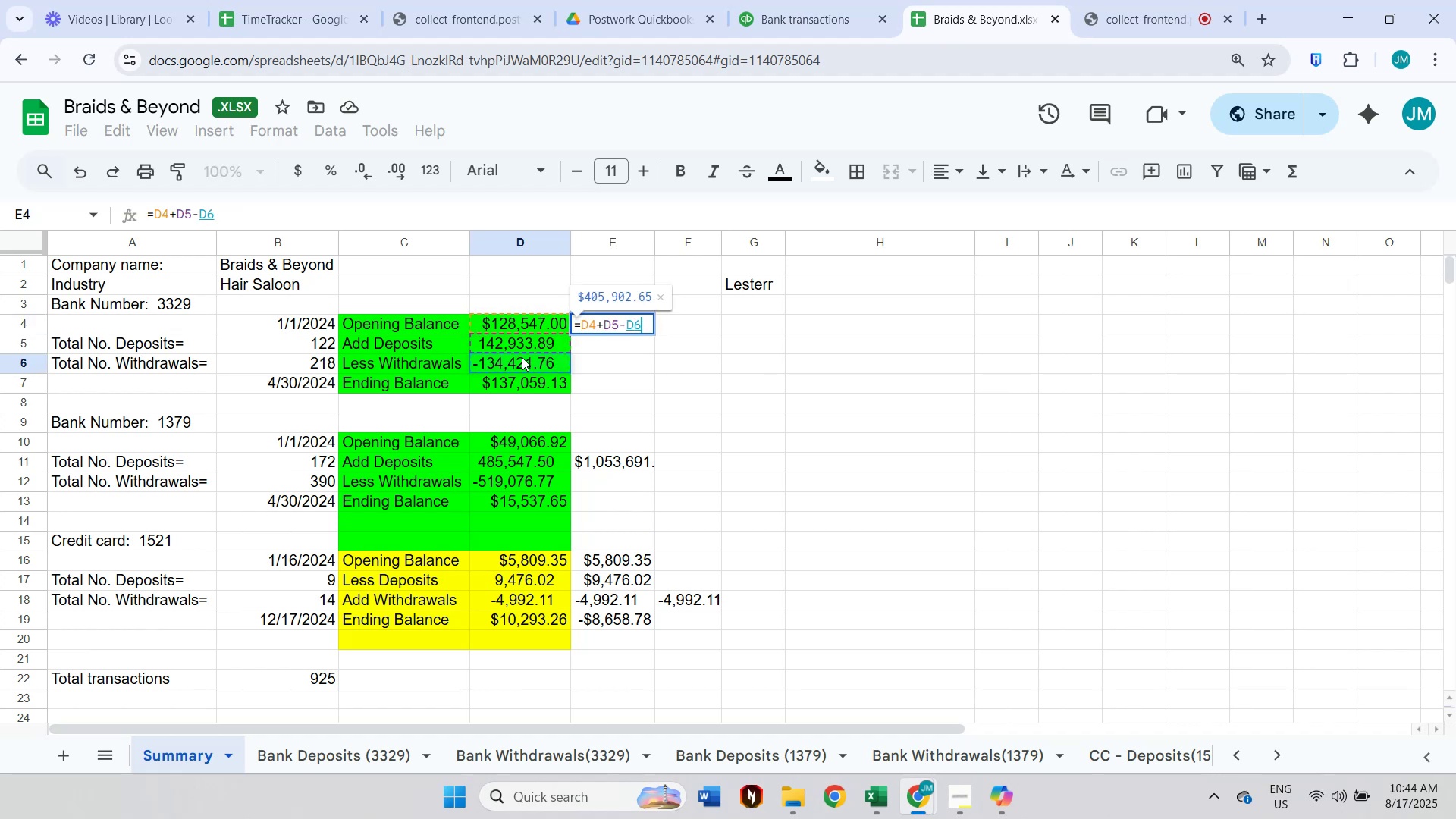 
key(Enter)
 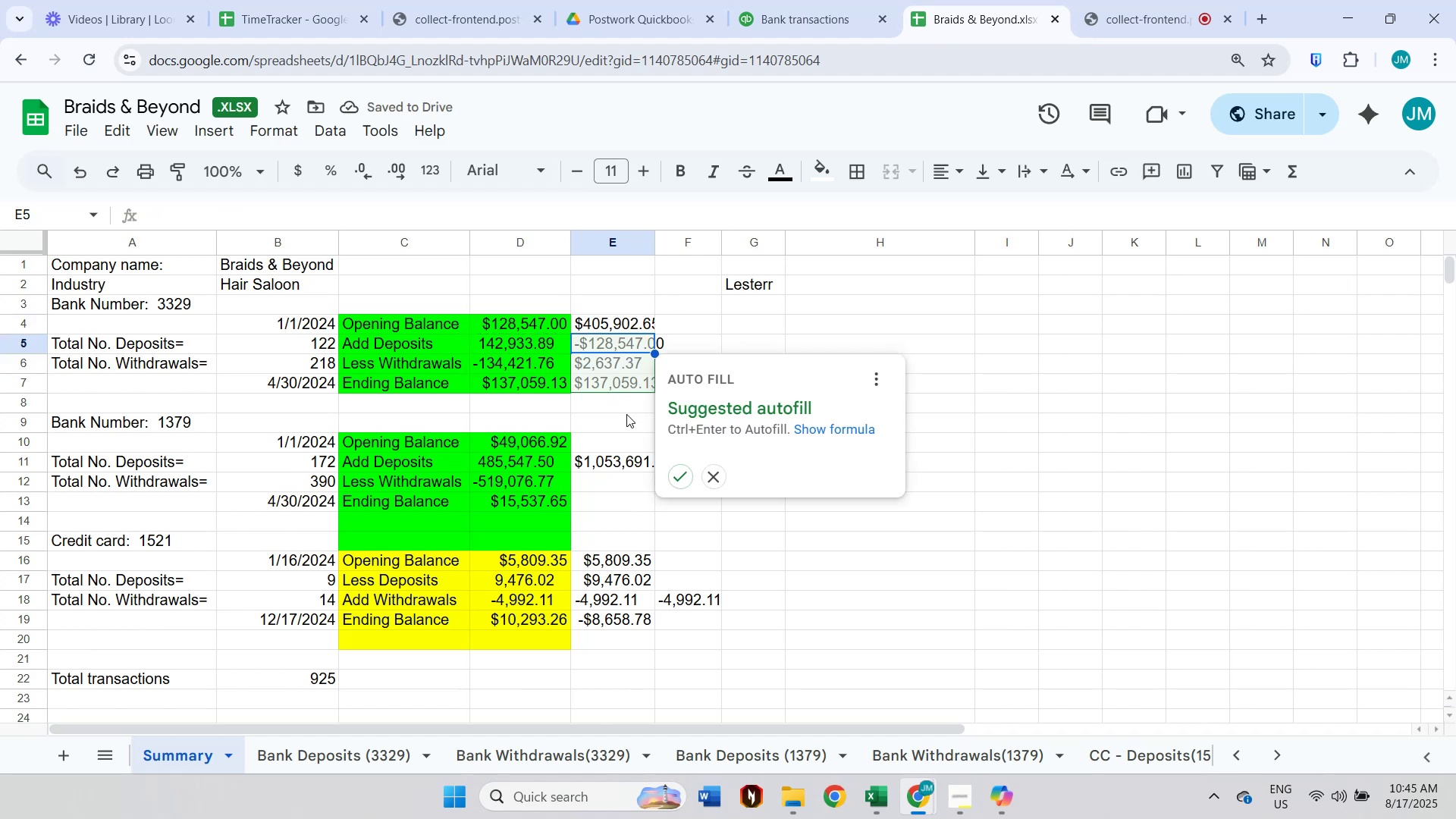 
wait(5.2)
 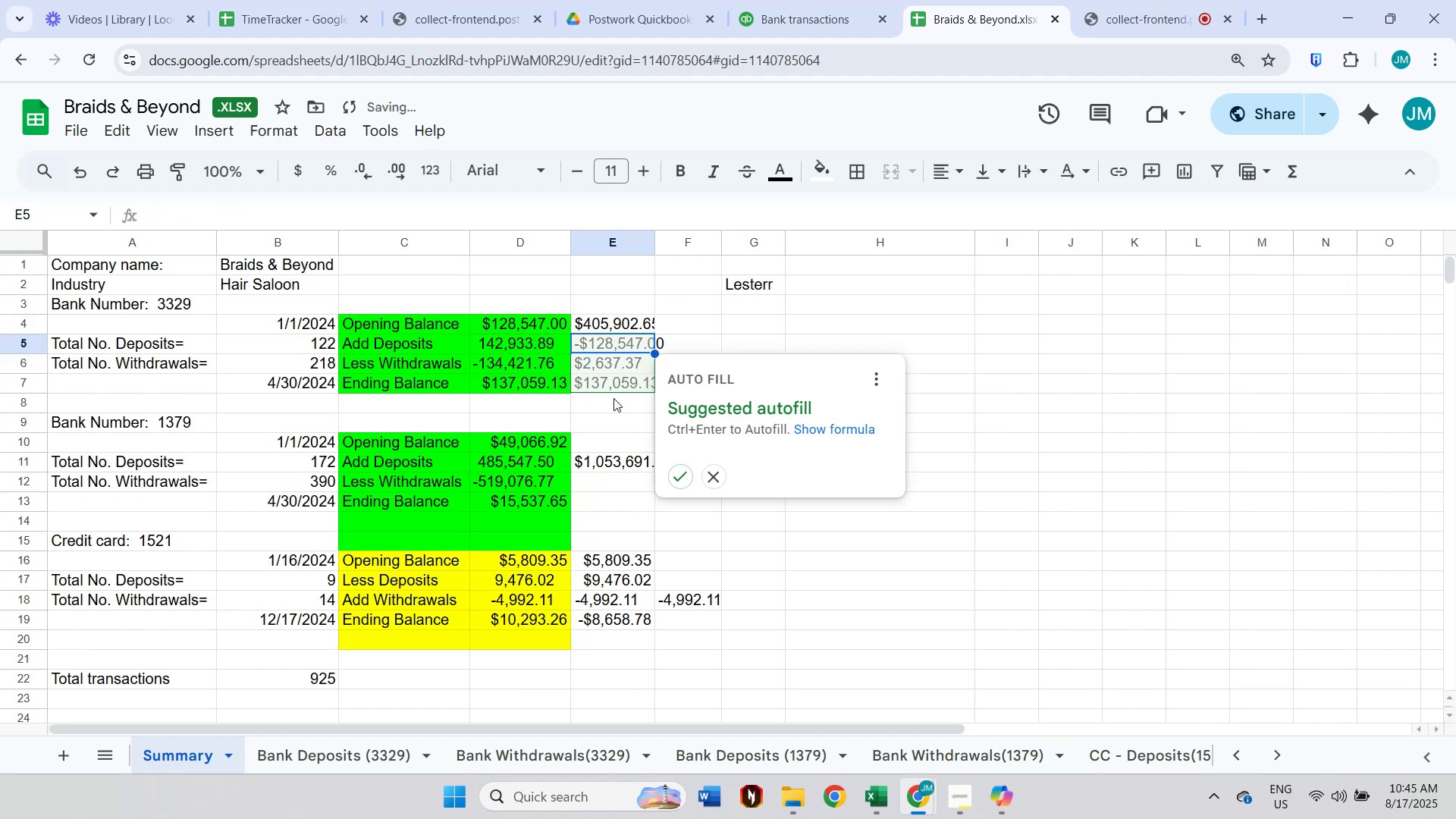 
left_click([716, 471])
 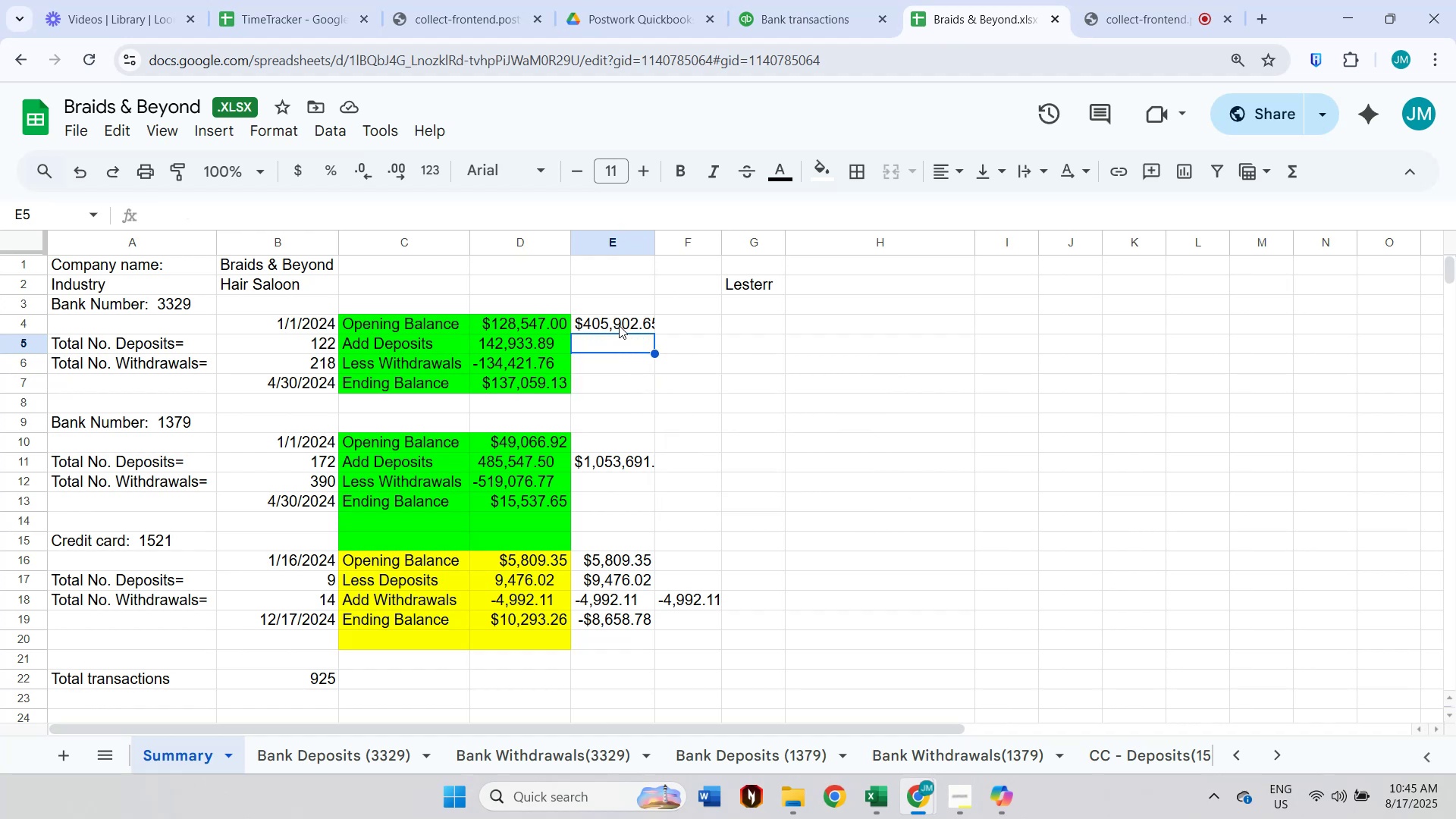 
double_click([619, 325])
 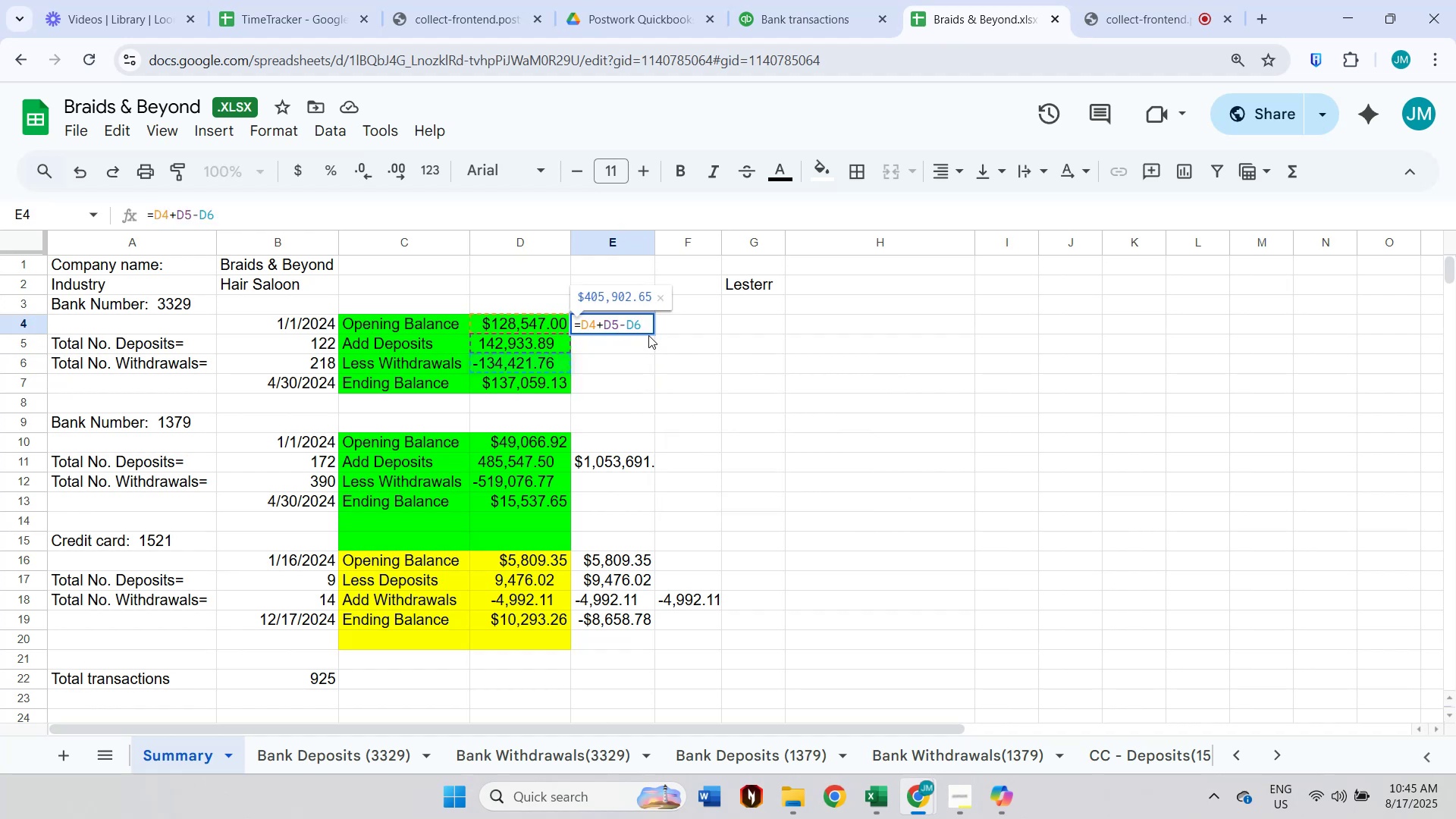 
key(Escape)
 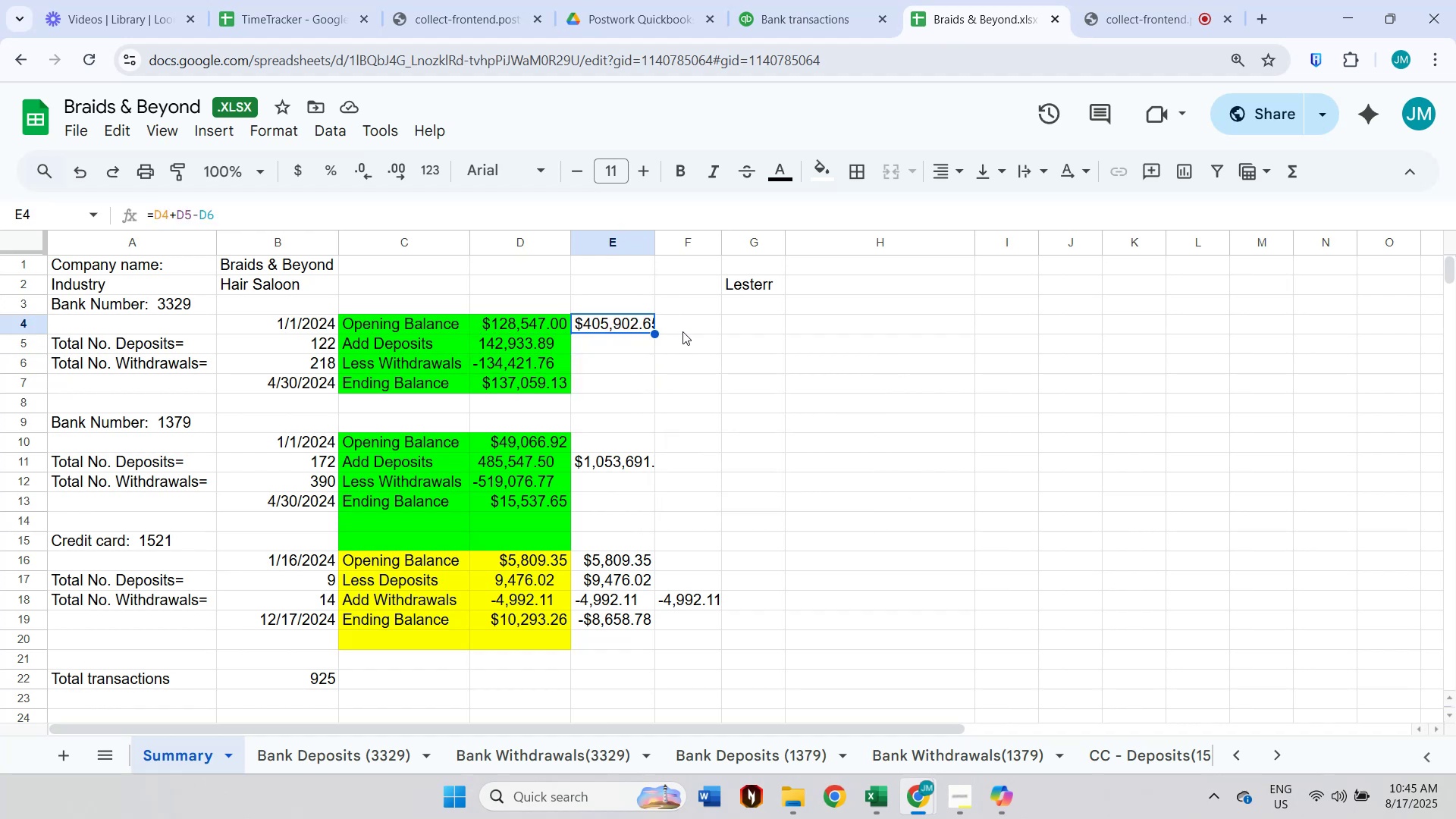 
left_click([686, 330])
 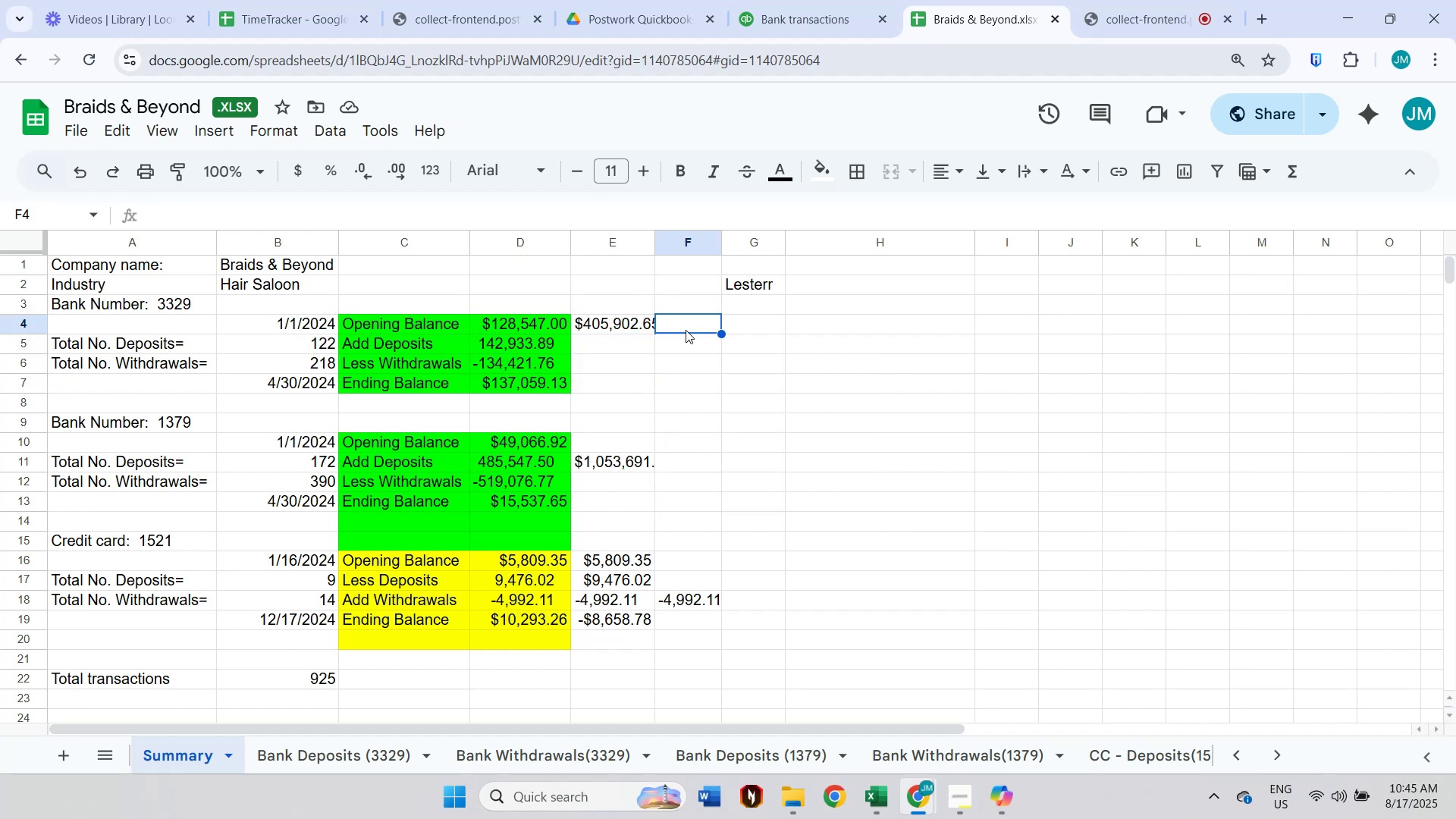 
key(Equal)
 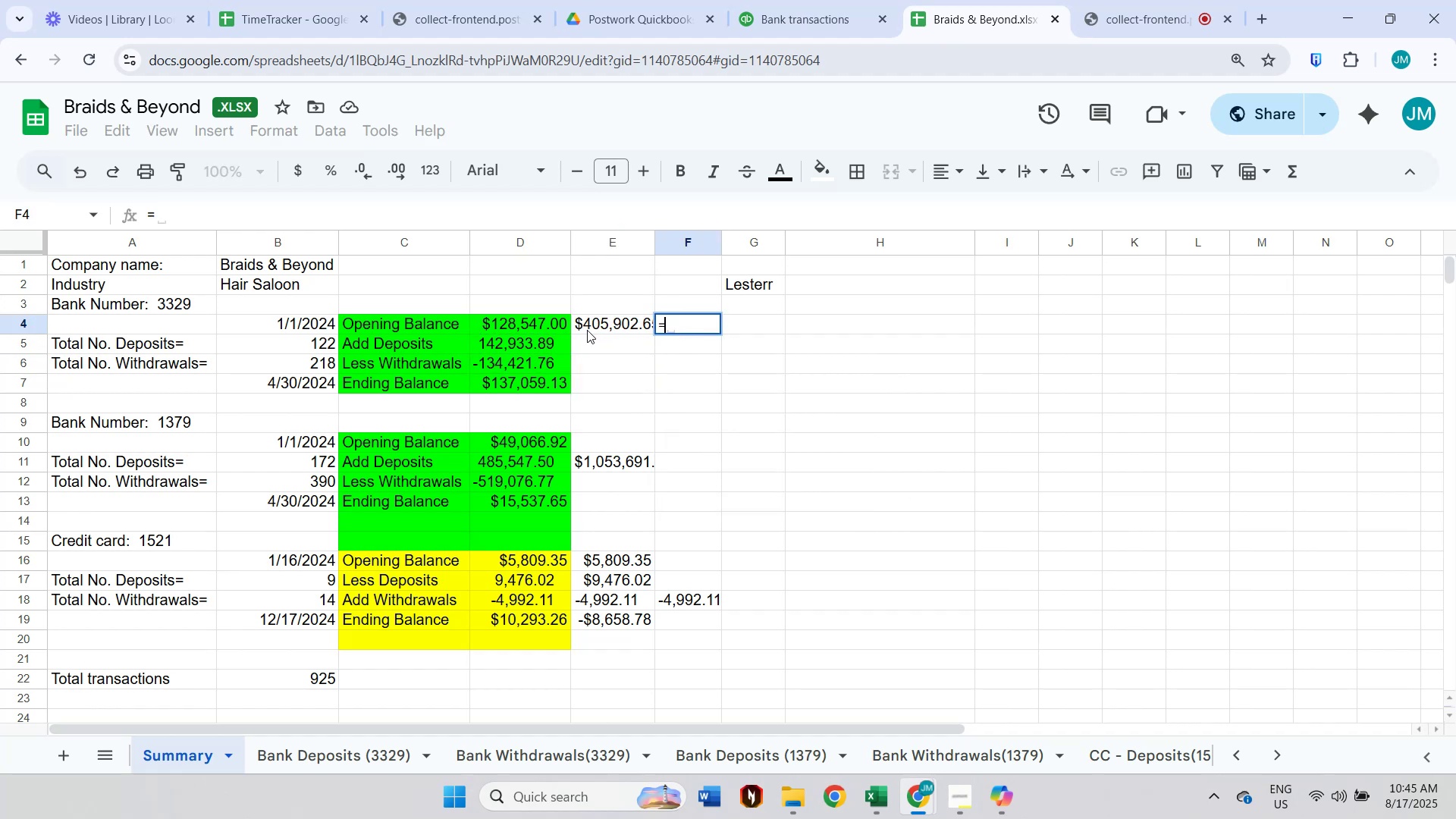 
left_click([554, 321])
 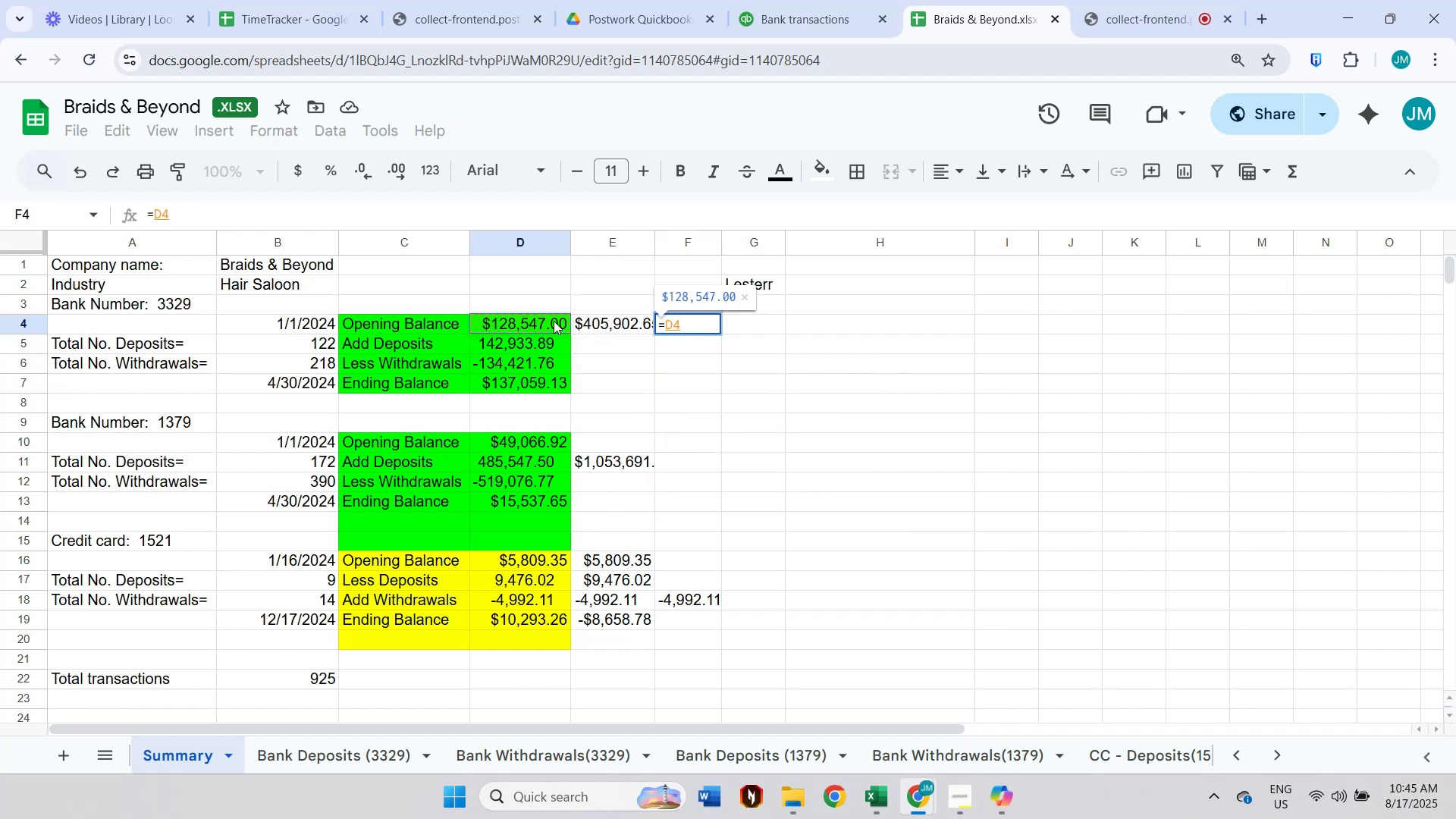 
key(NumpadSubtract)
 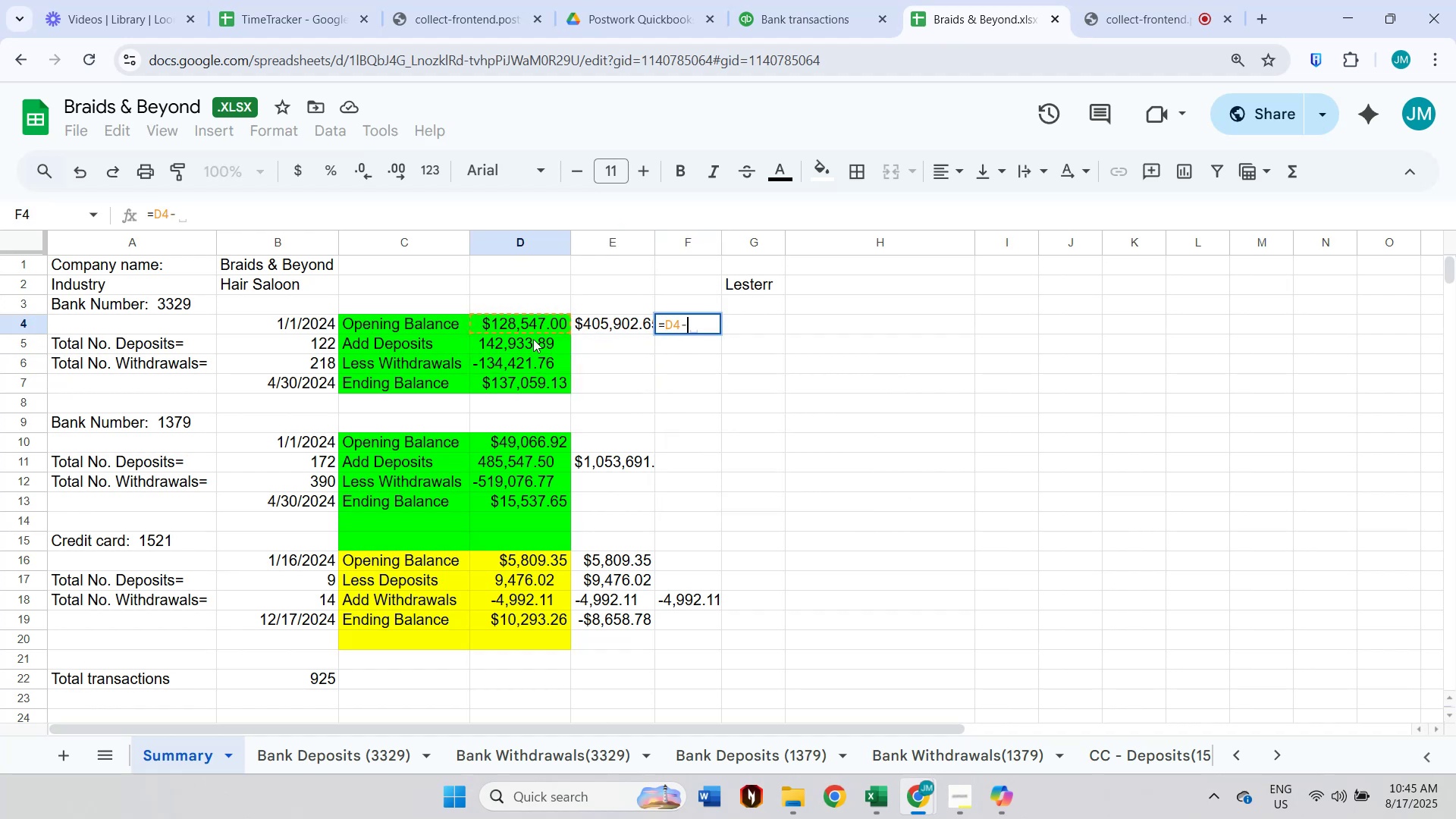 
left_click([533, 339])
 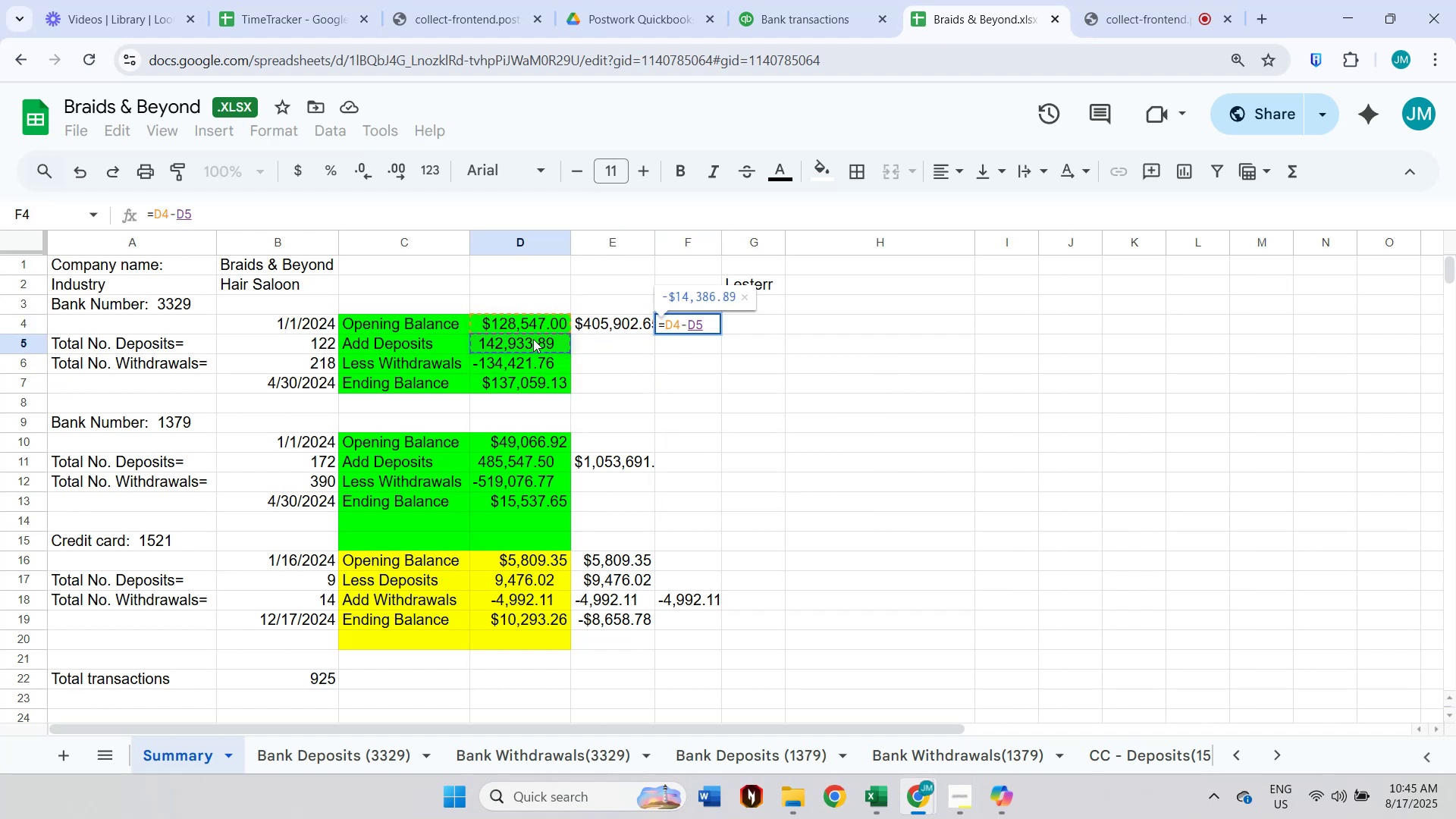 
key(NumpadAdd)
 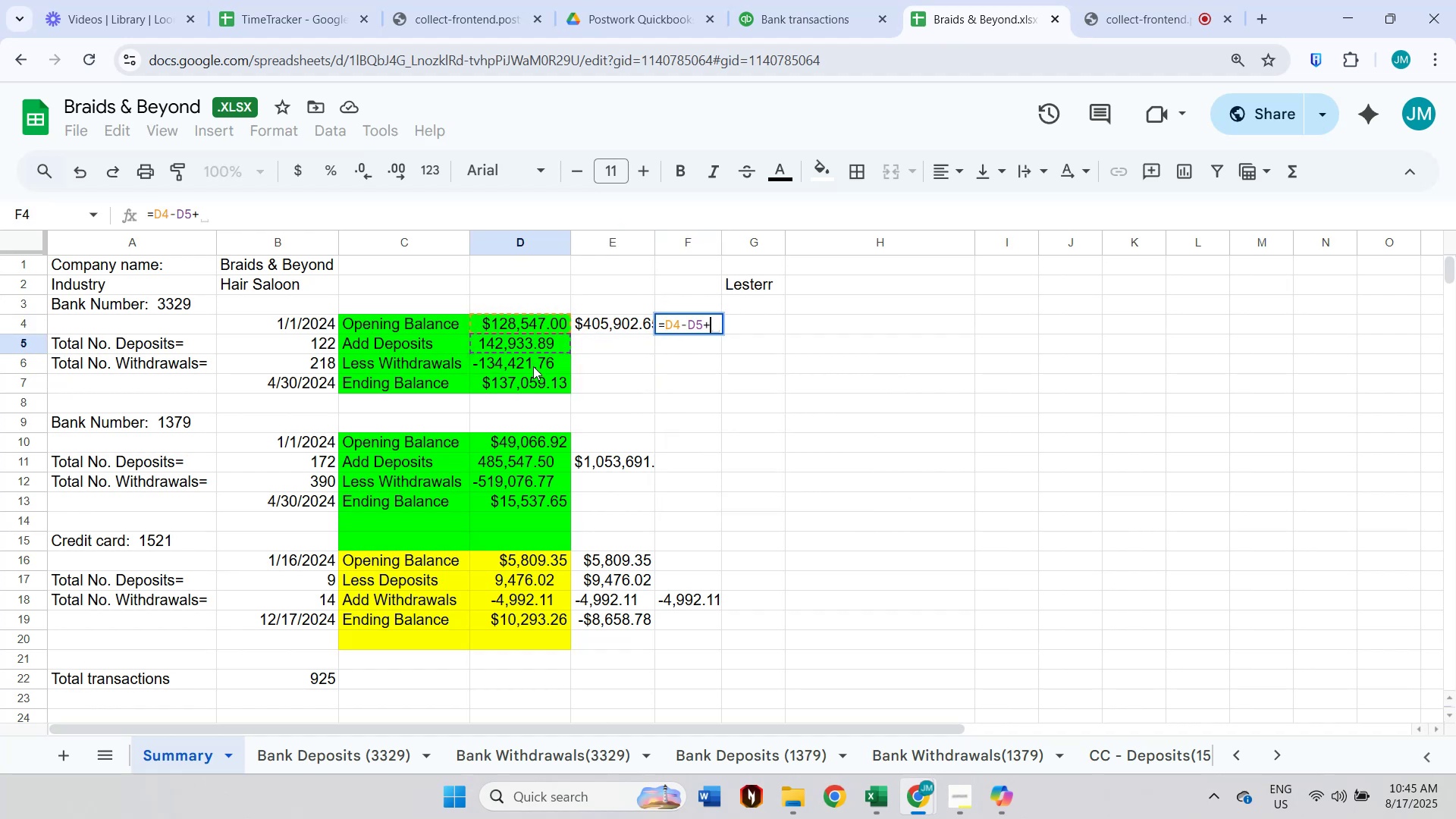 
left_click([533, 366])
 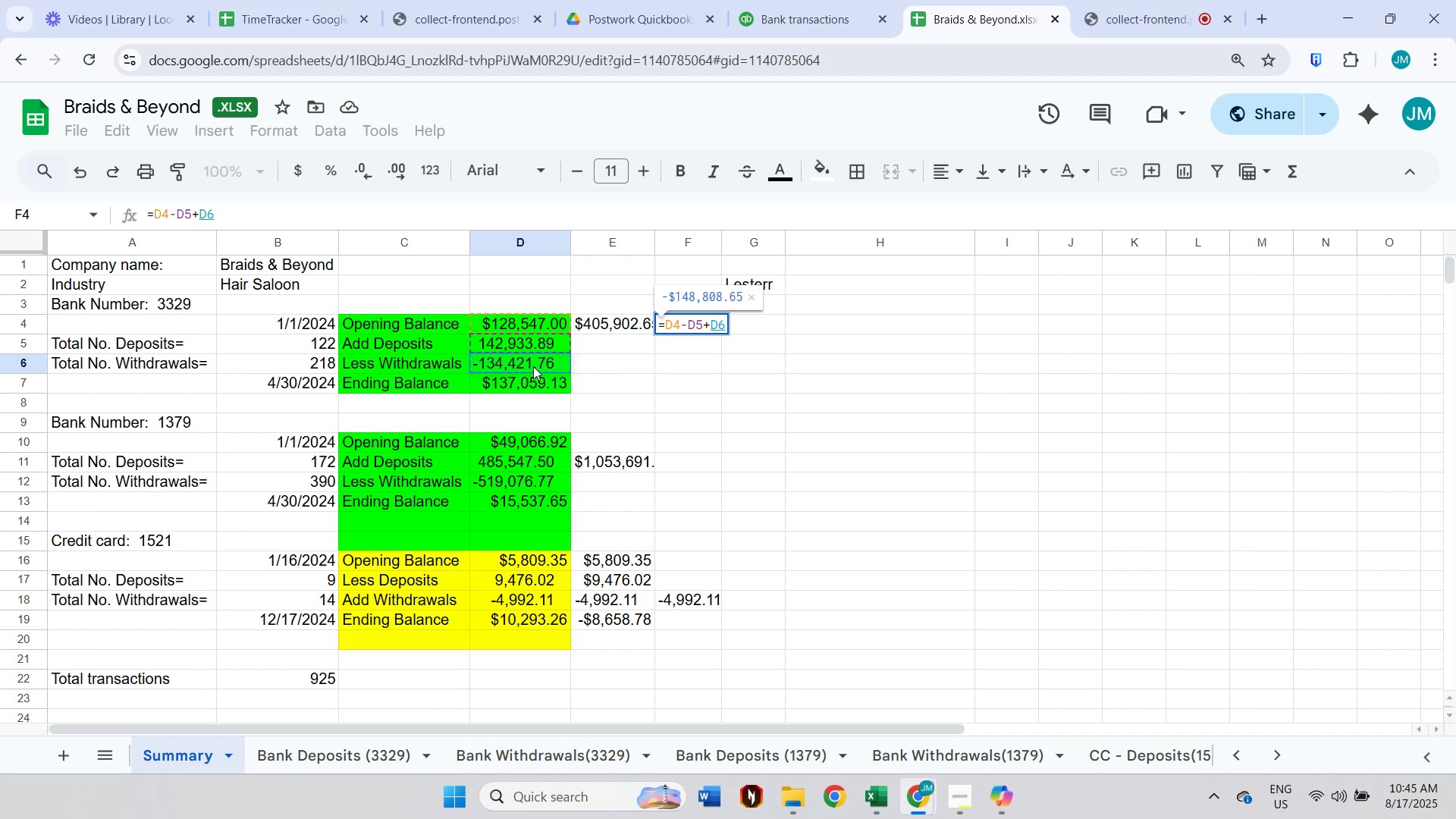 
key(NumpadEnter)
 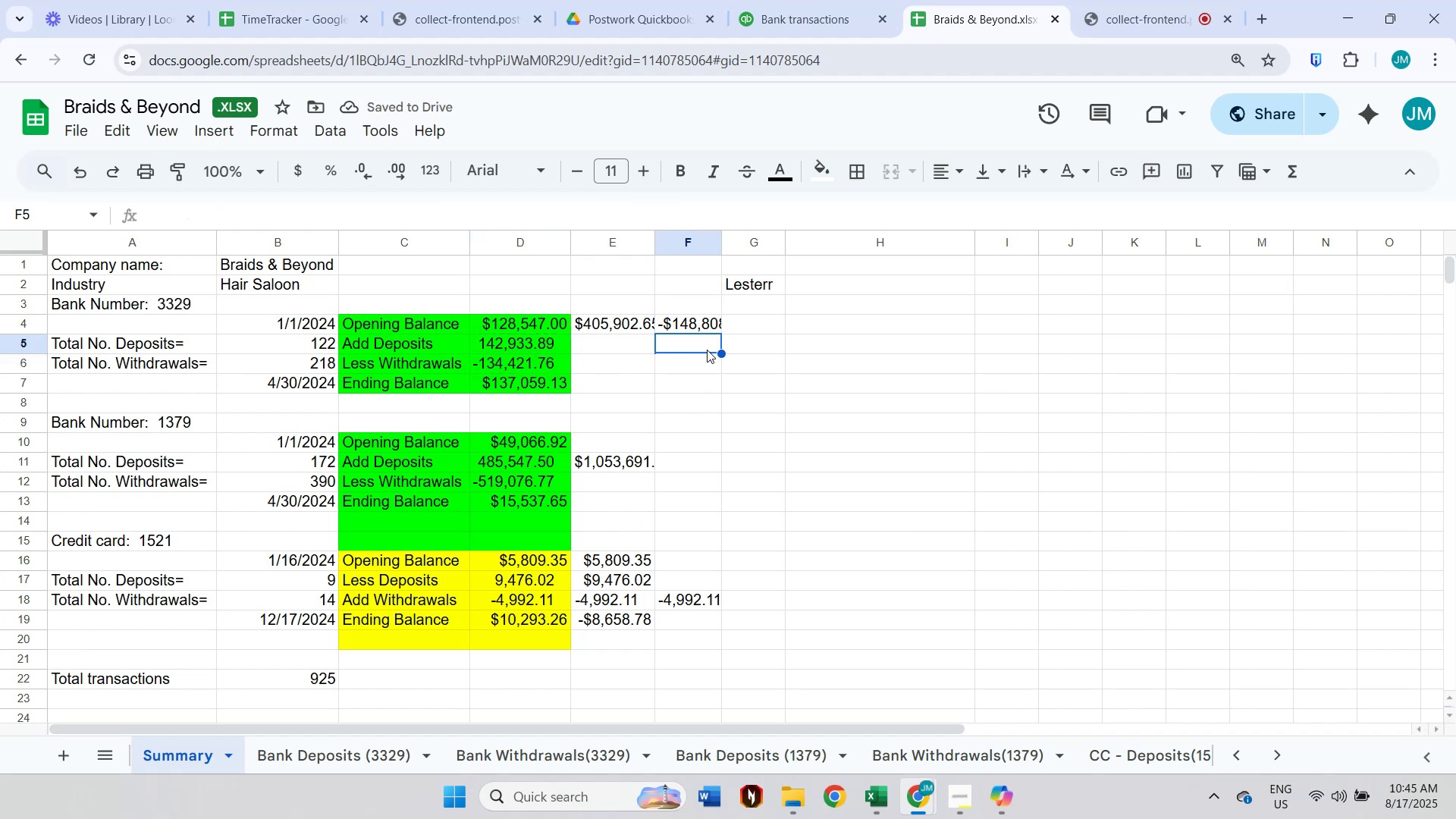 
left_click([529, 358])
 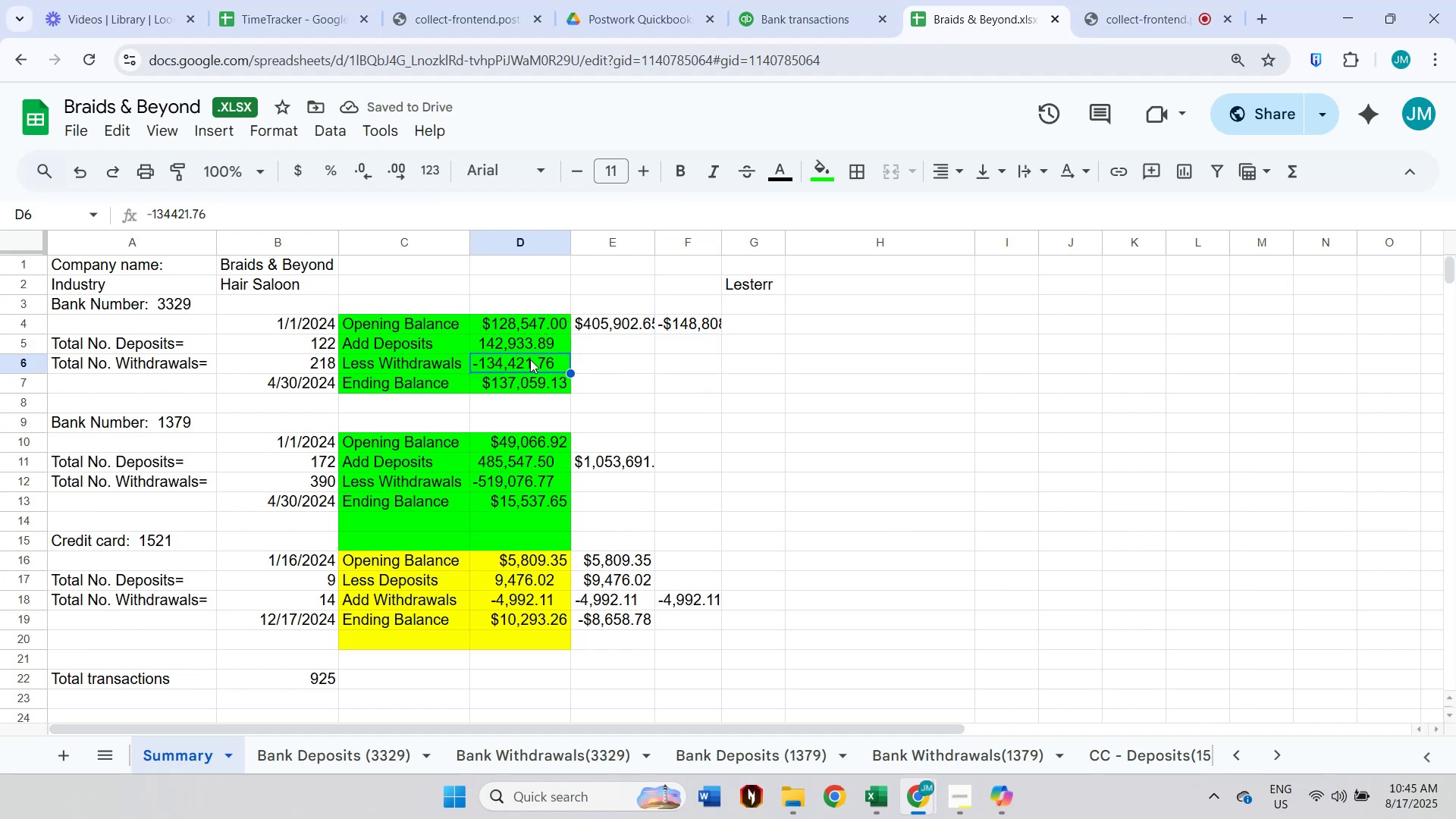 
key(Control+C)
 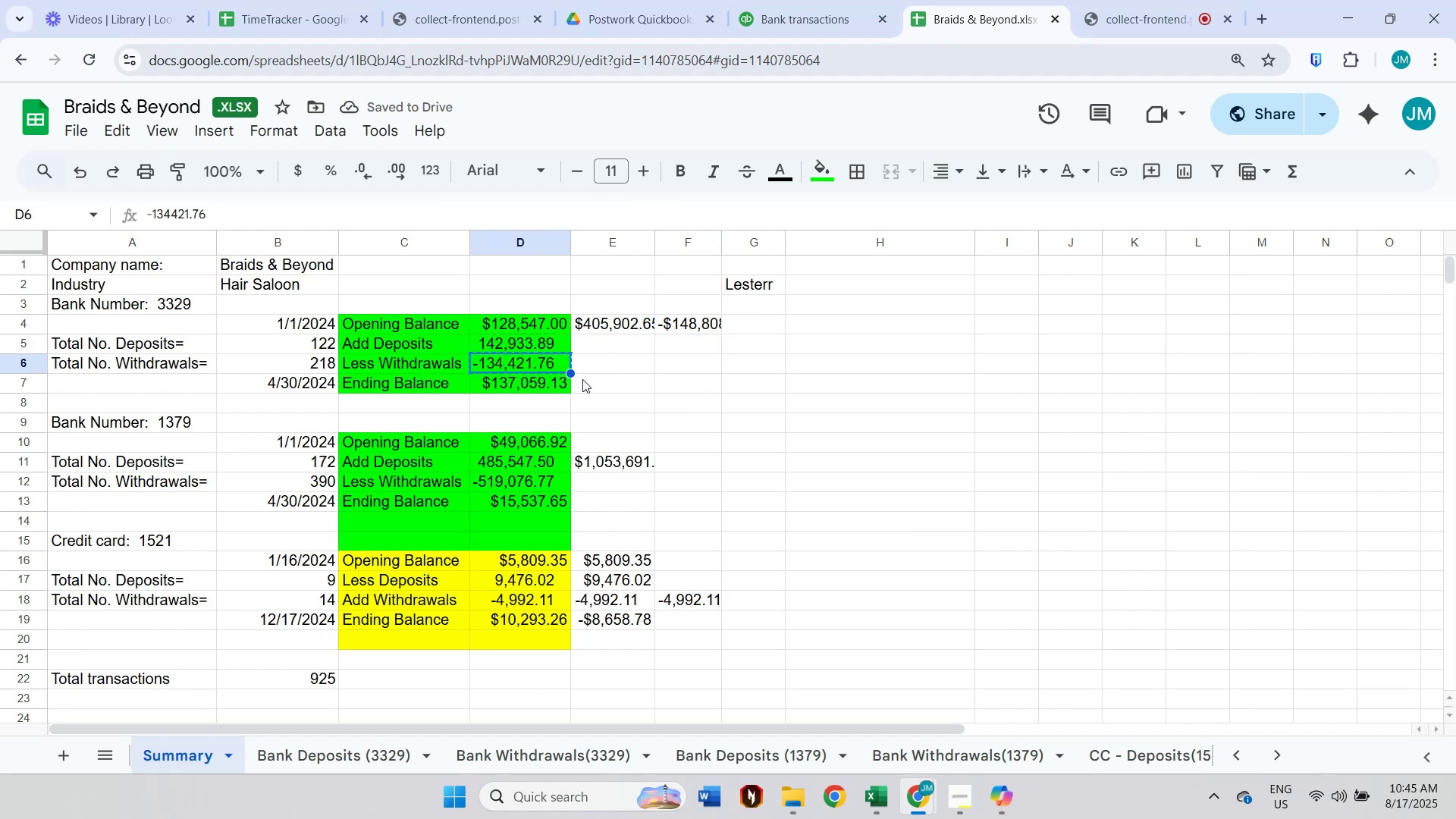 
left_click([623, 366])
 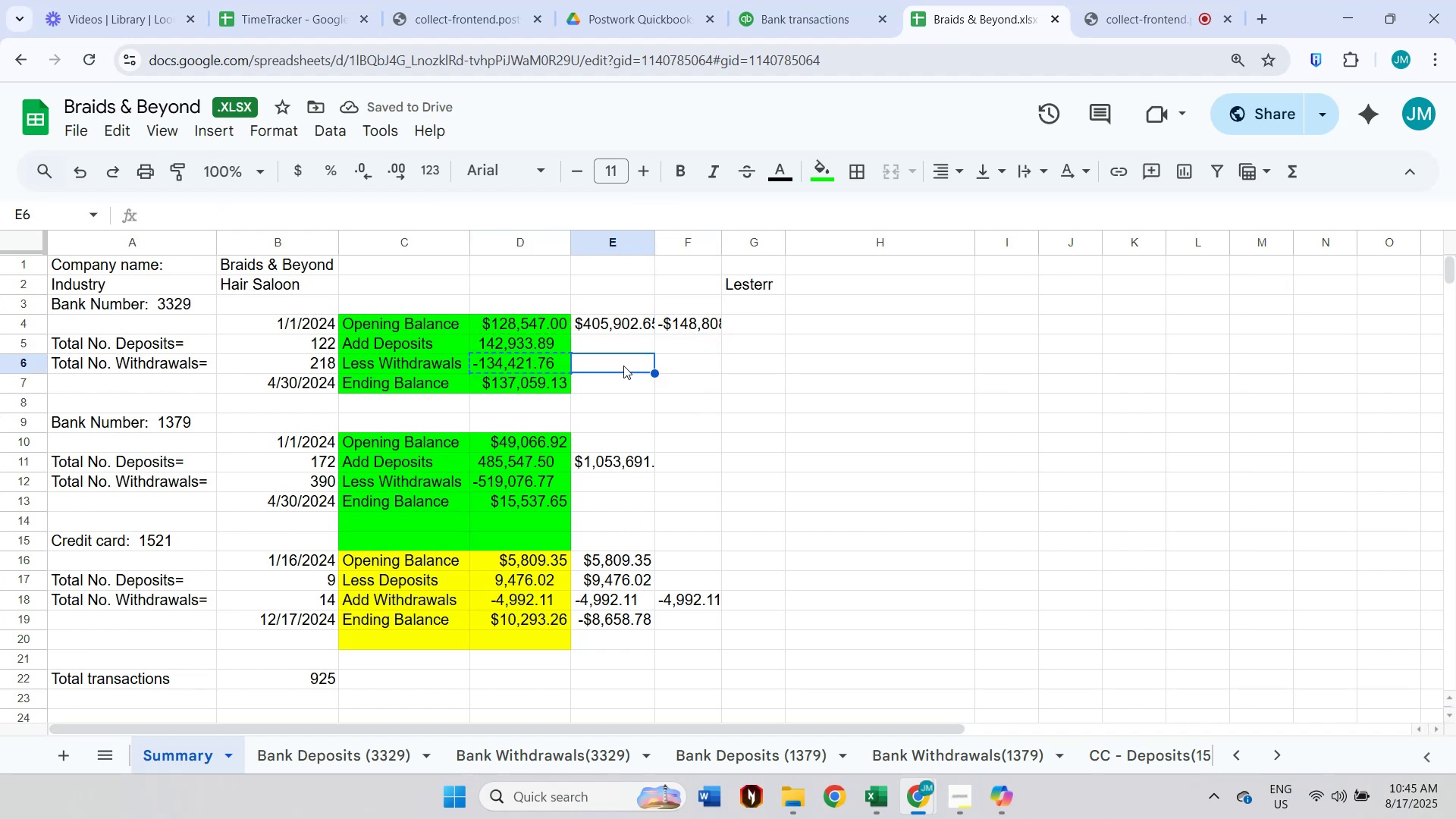 
key(Alt+AltLeft)
 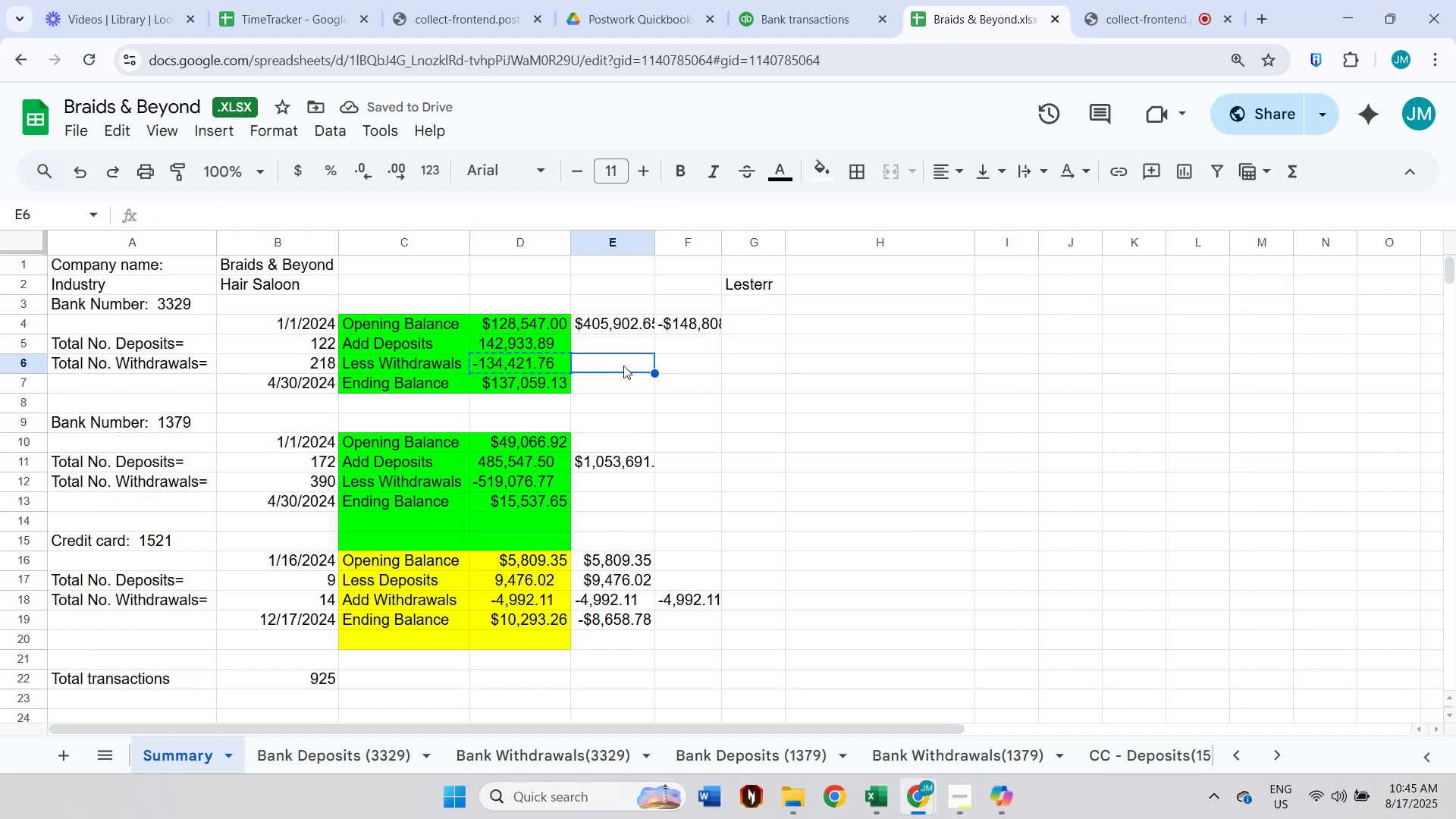 
key(Alt+E)
 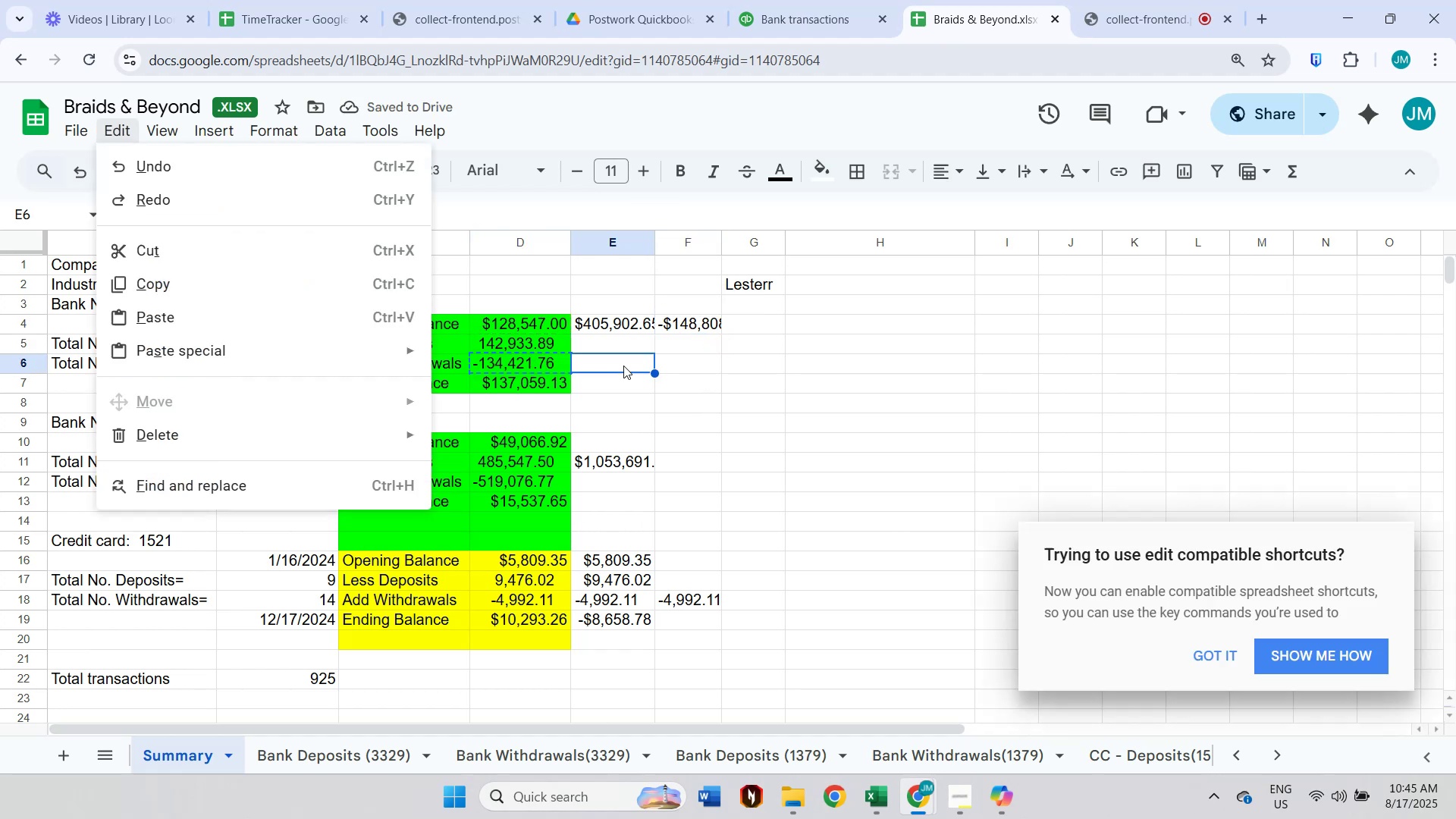 
key(S)
 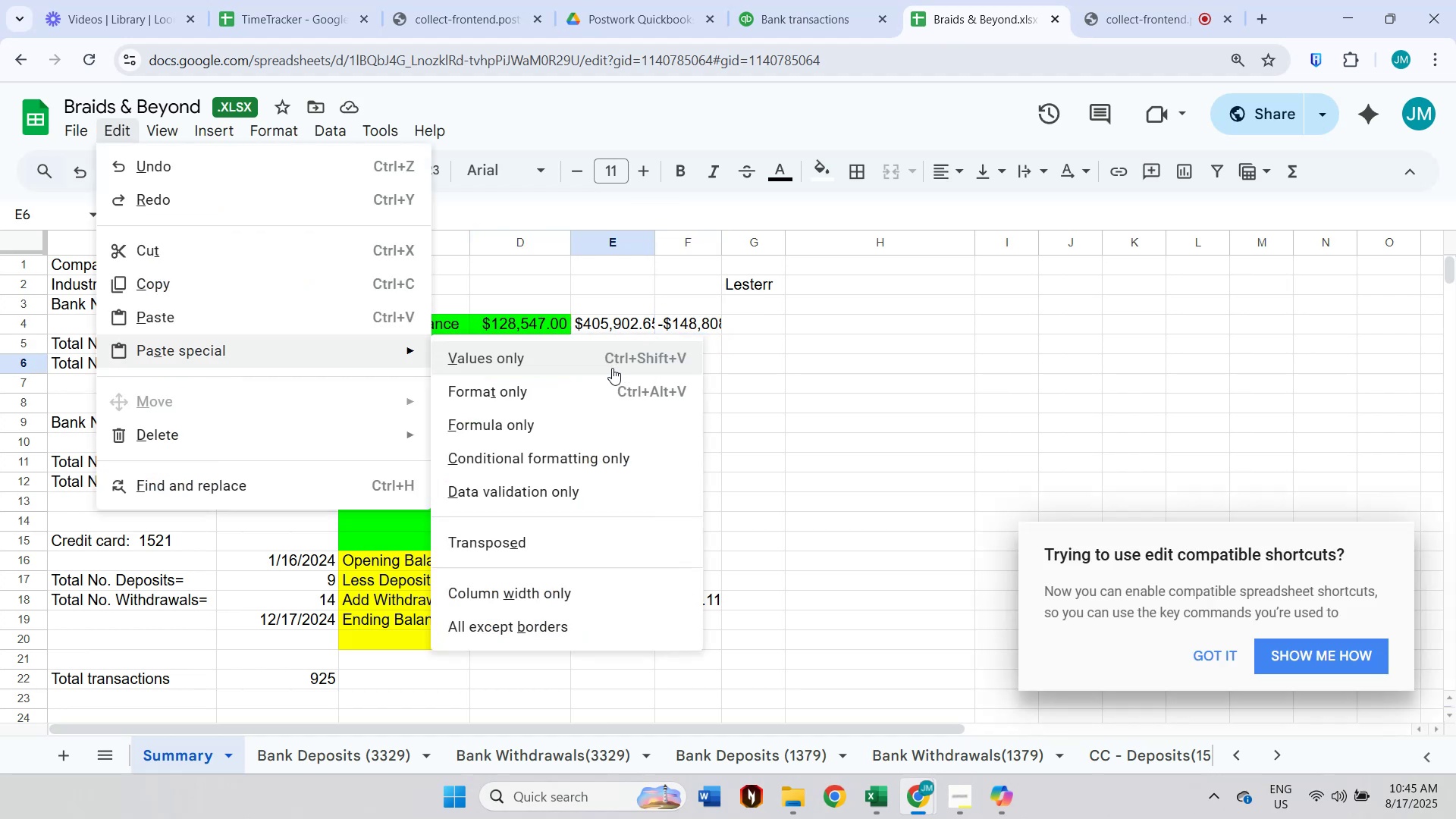 
left_click([615, 359])
 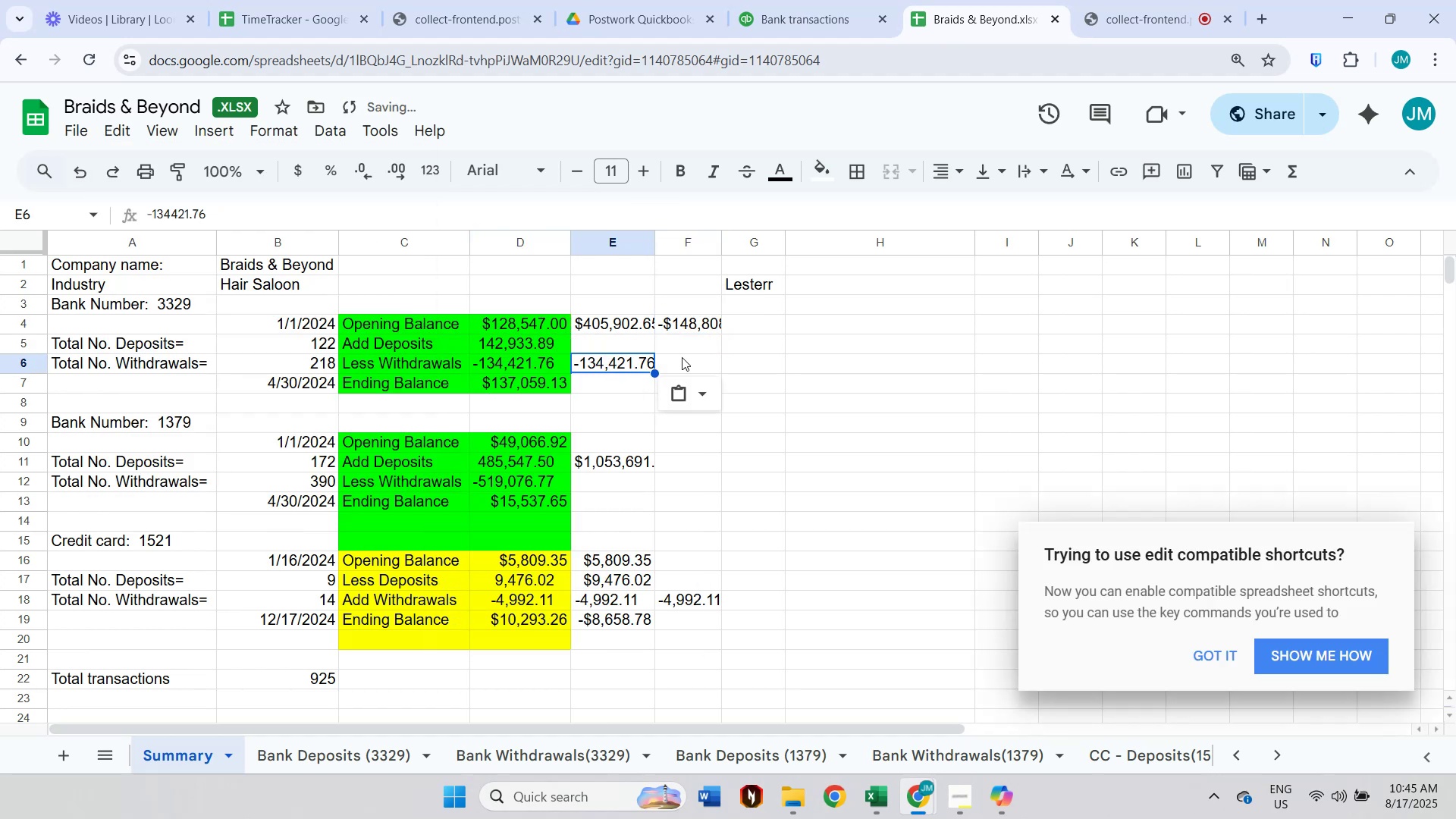 
left_click([683, 357])
 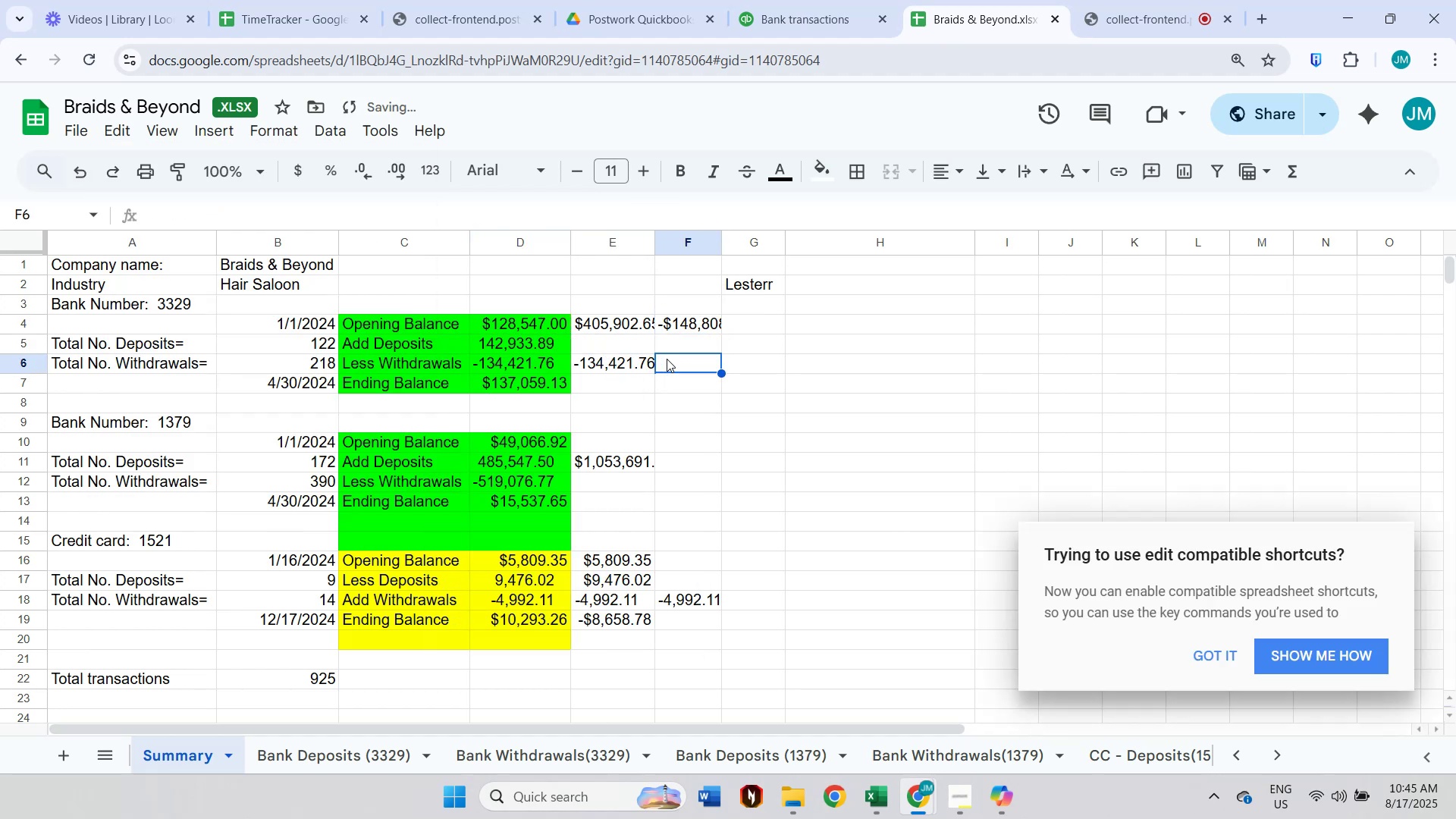 
left_click([695, 321])
 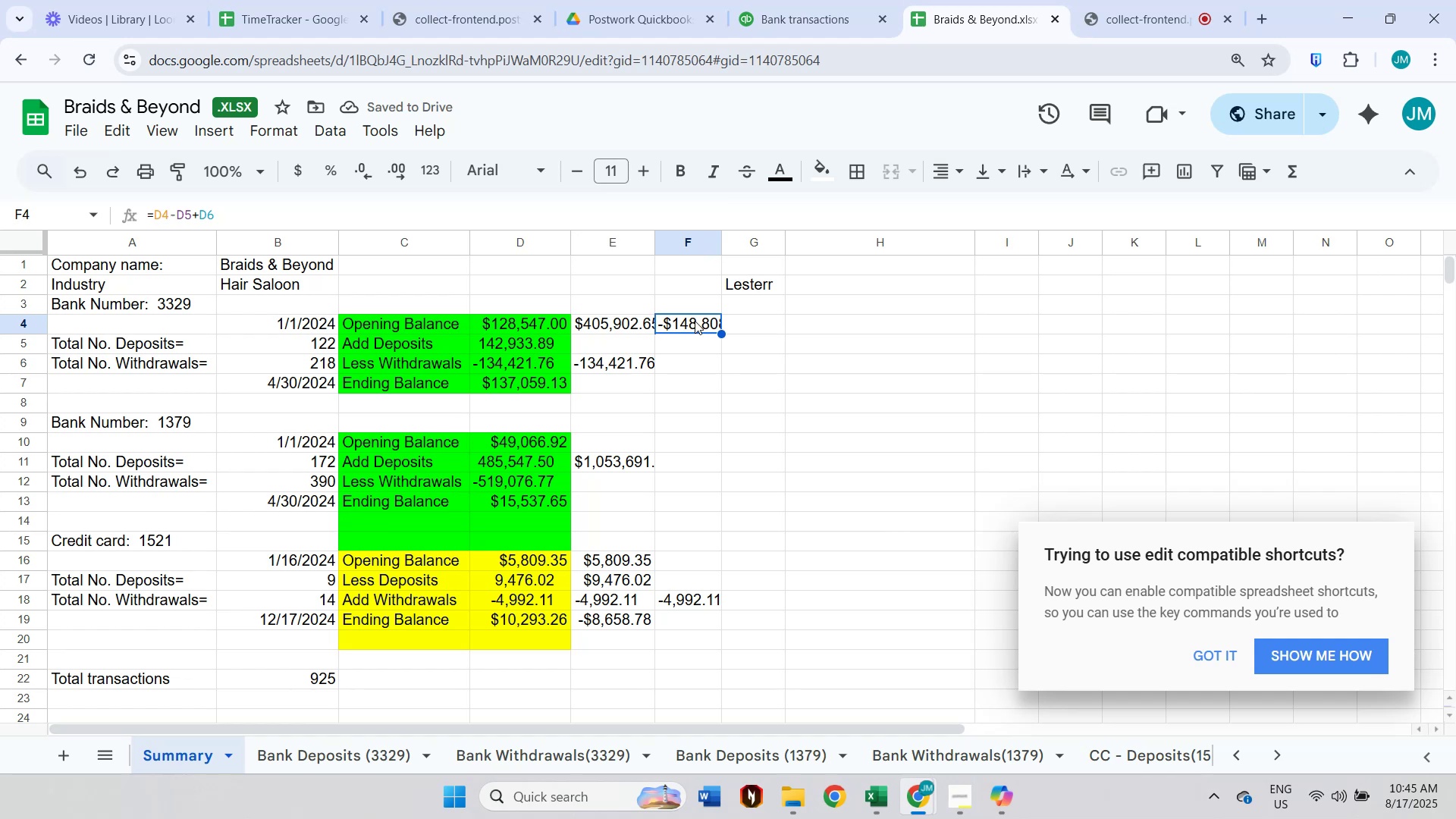 
key(Delete)
 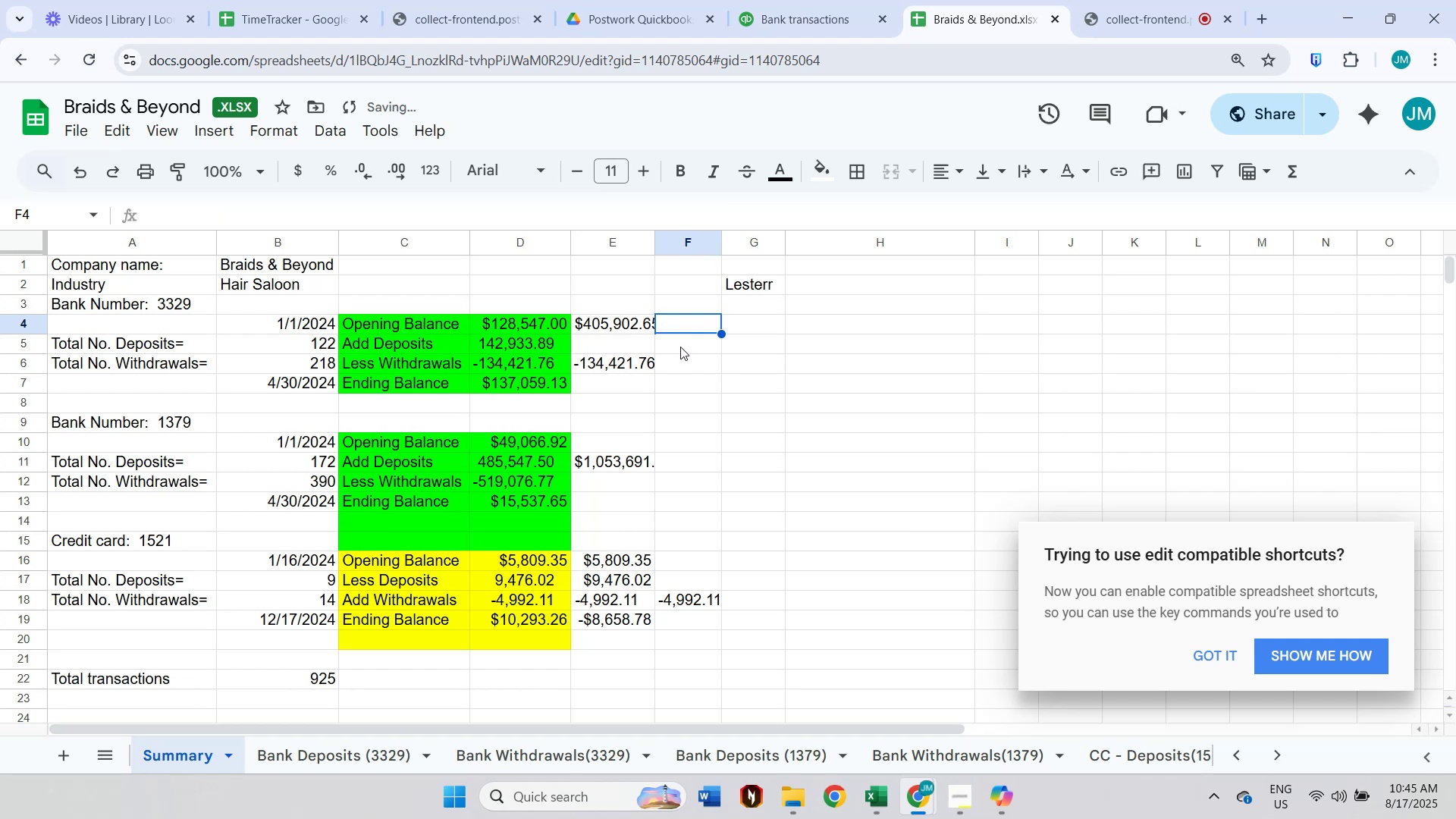 
left_click([629, 324])
 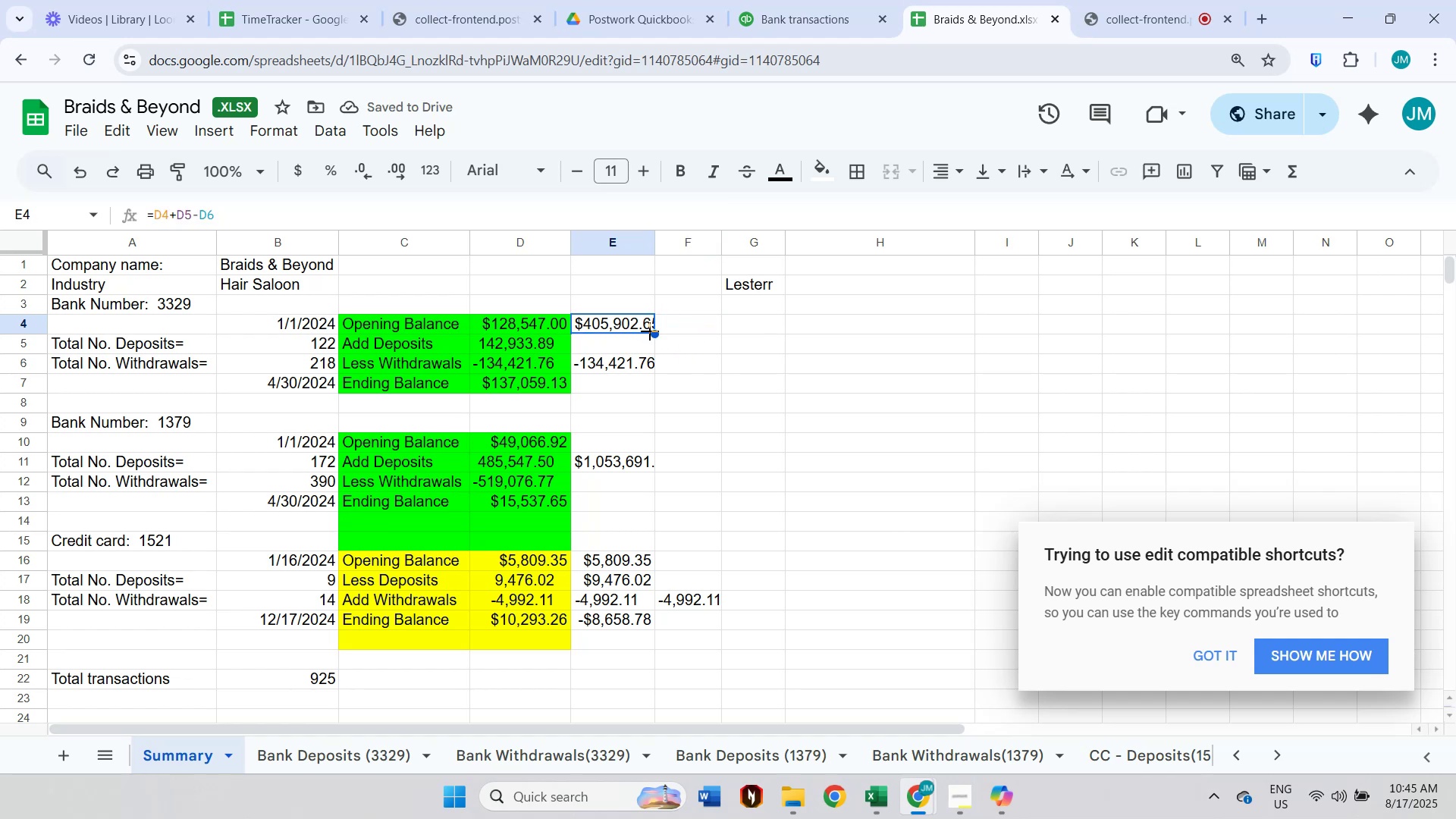 
key(Delete)
 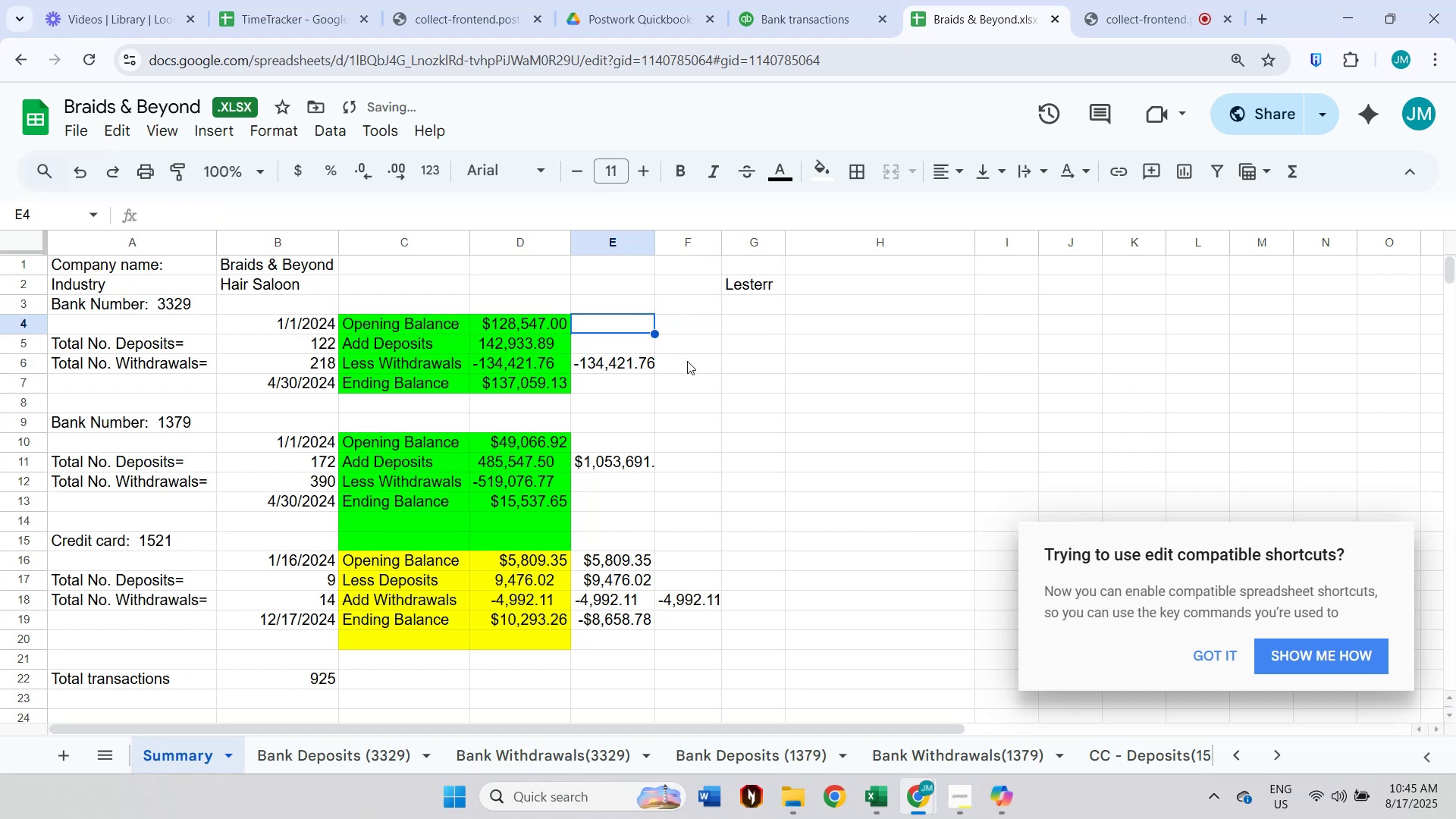 
left_click([687, 361])
 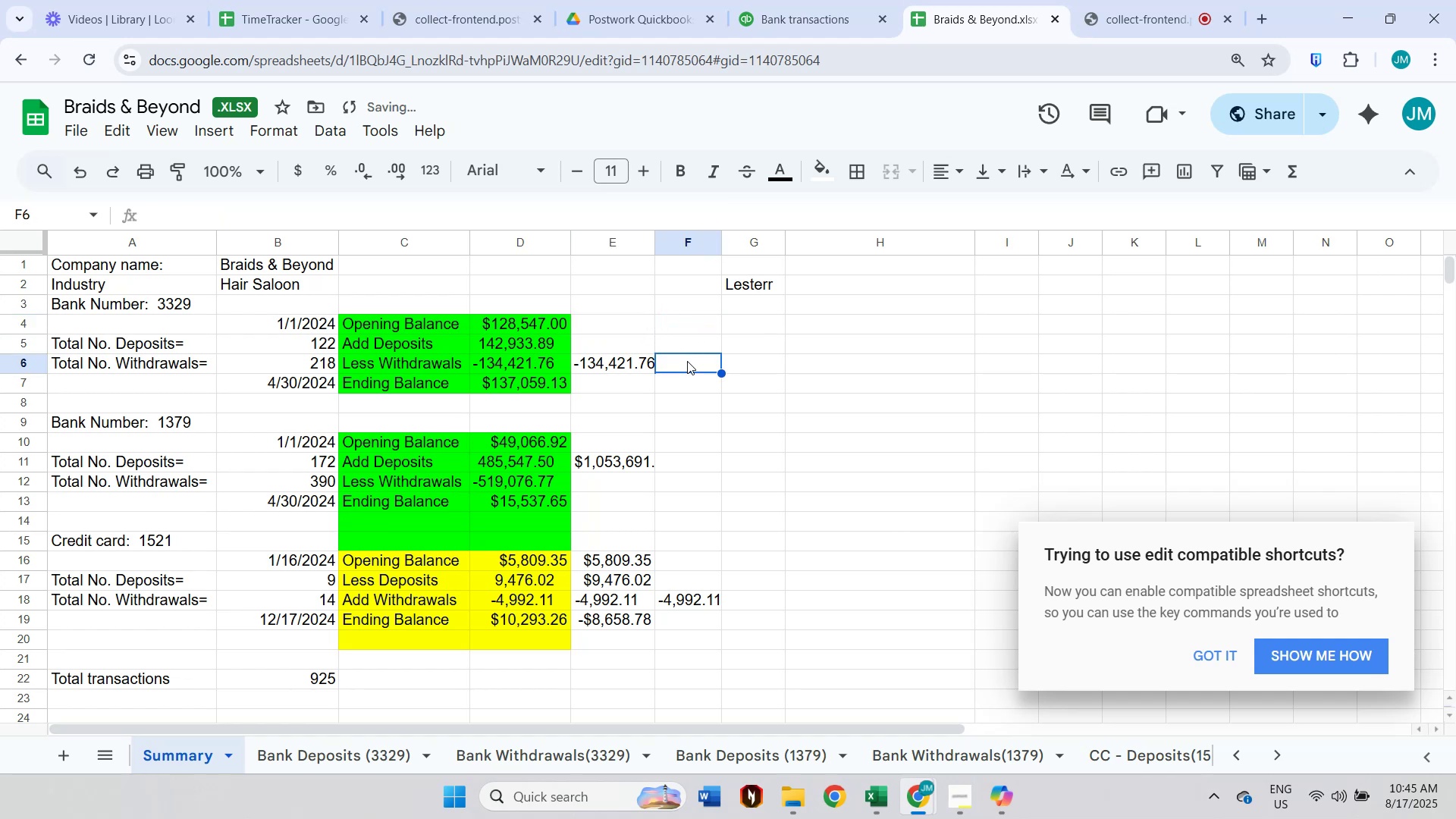 
key(Equal)
 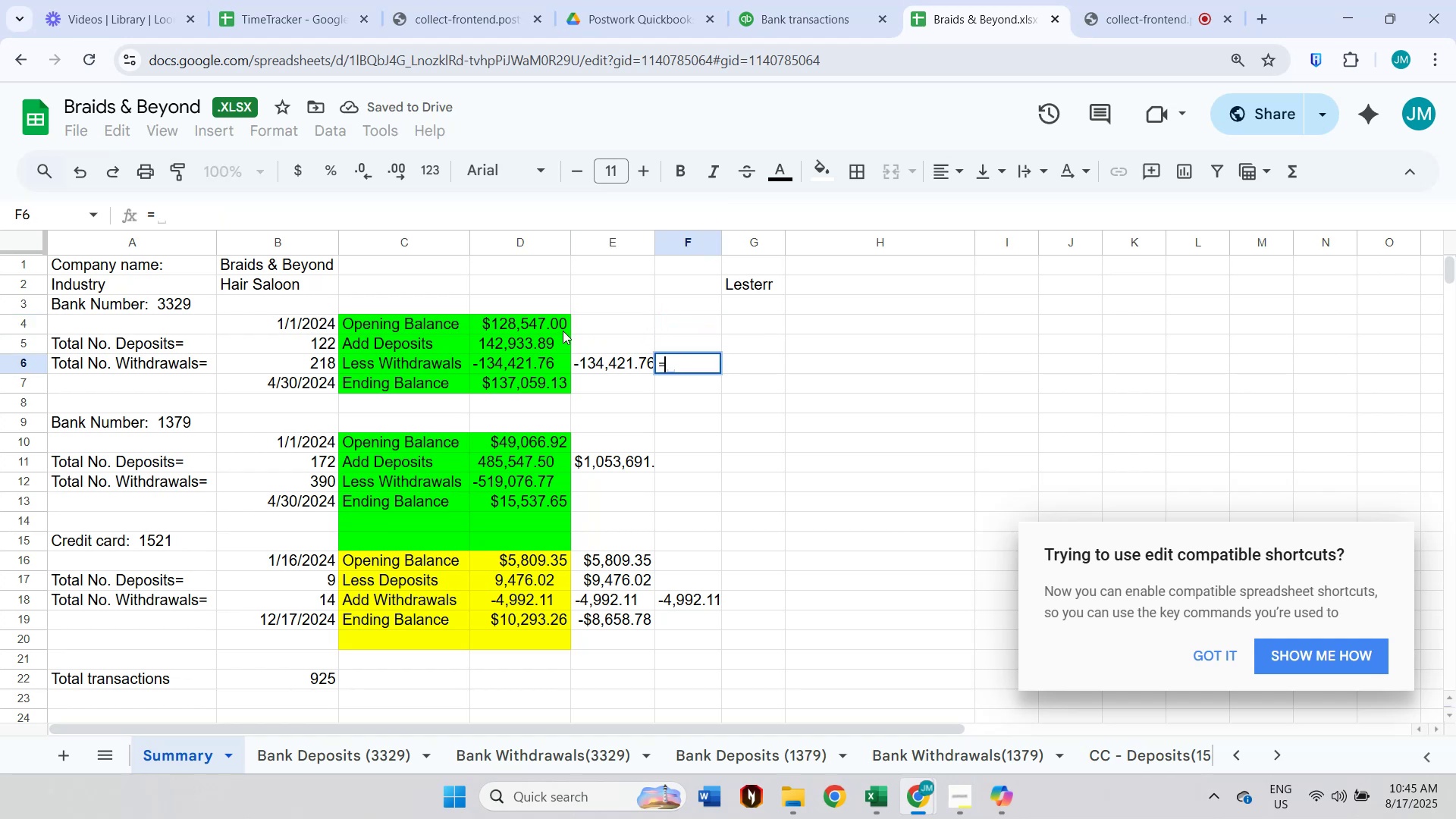 
left_click([544, 328])
 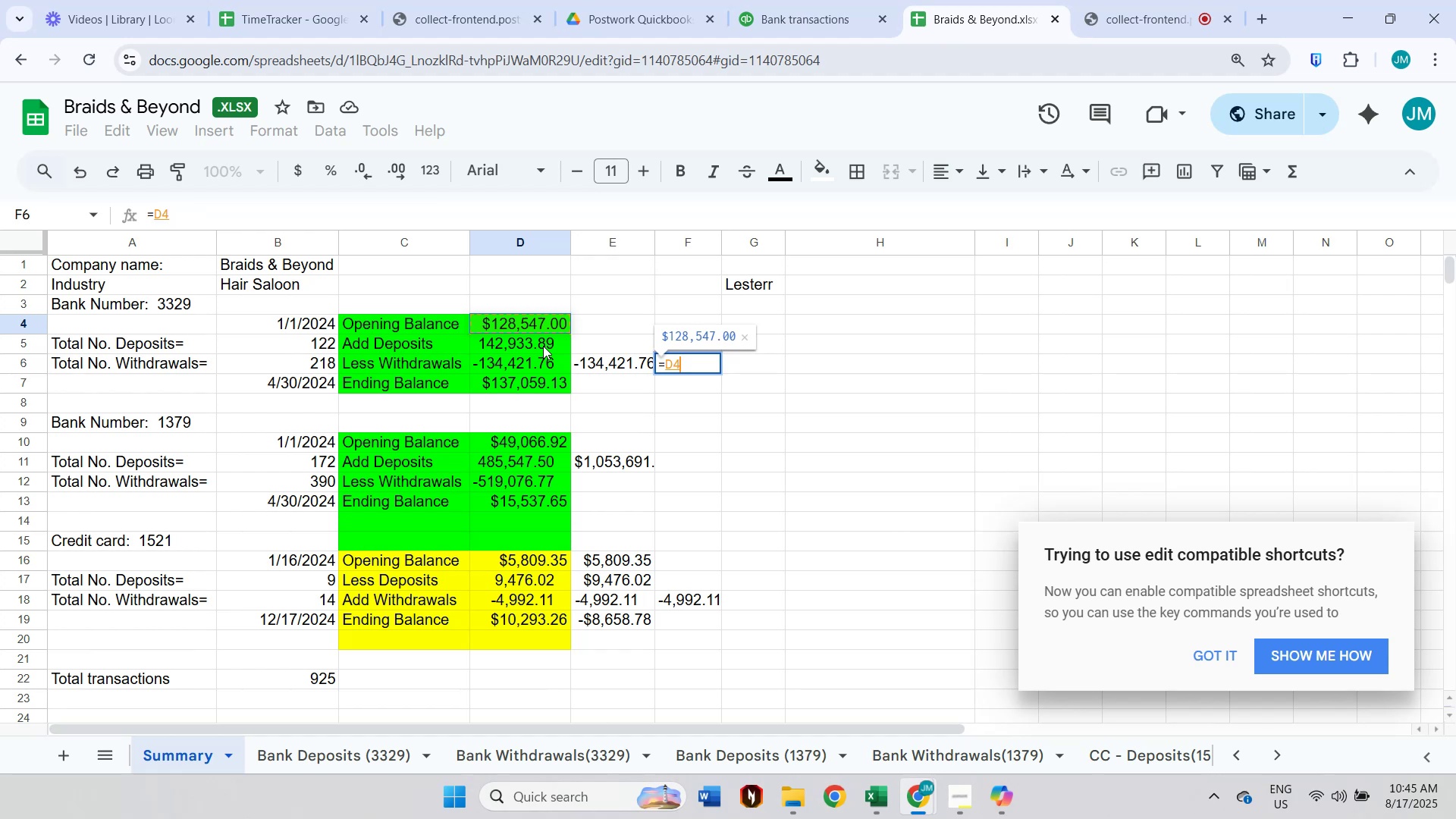 
key(NumpadAdd)
 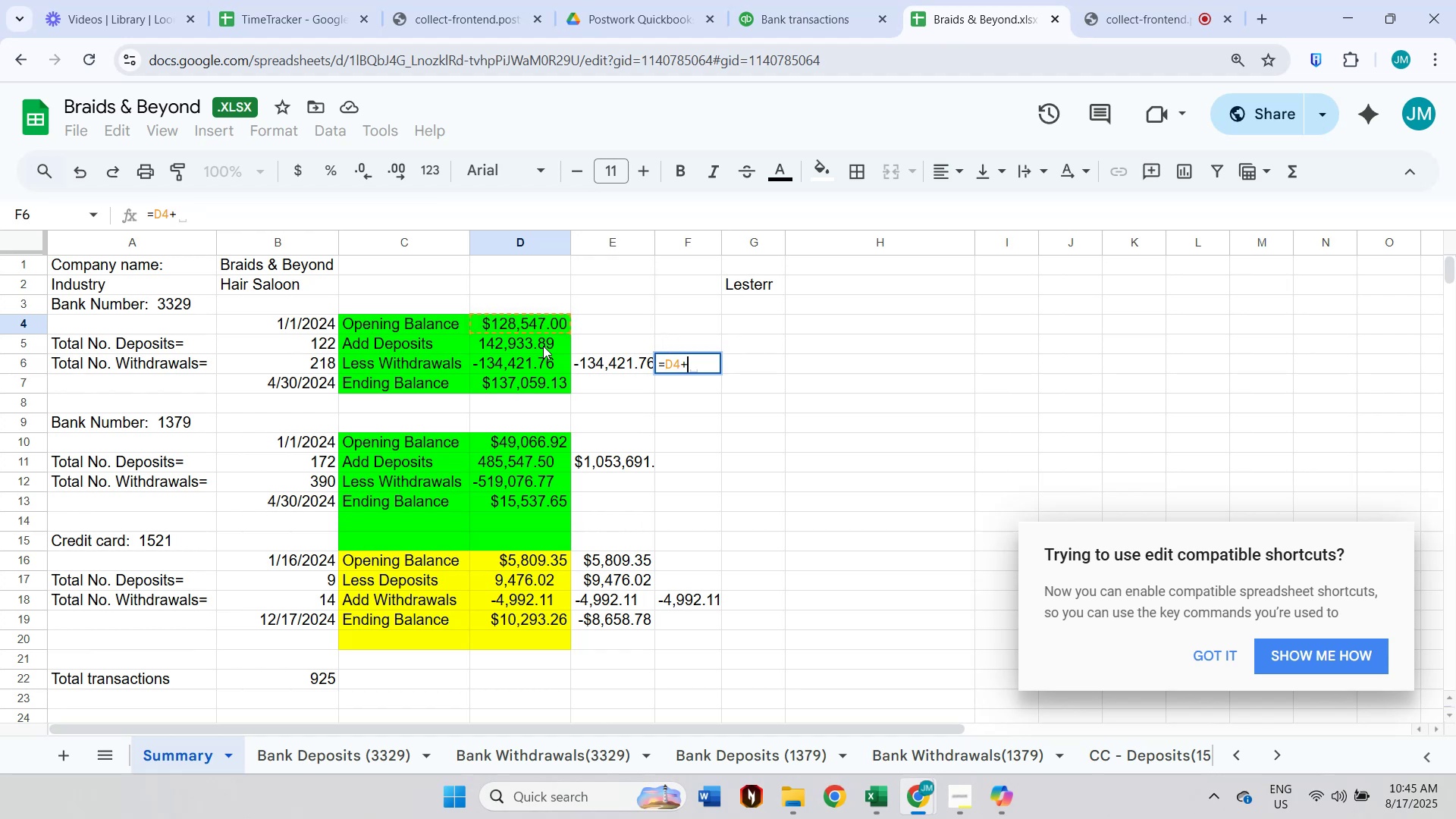 
left_click([543, 346])
 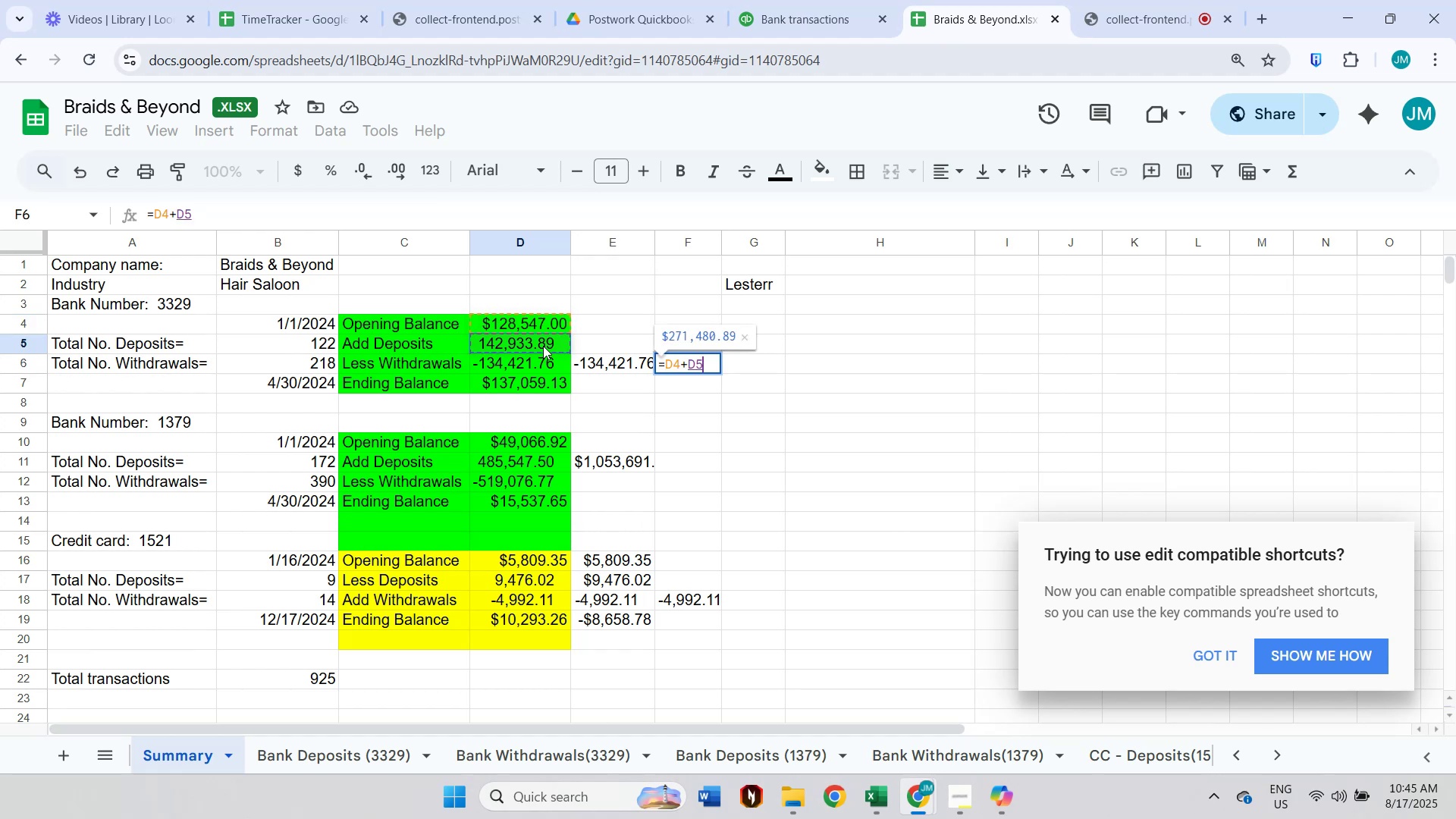 
key(NumpadAdd)
 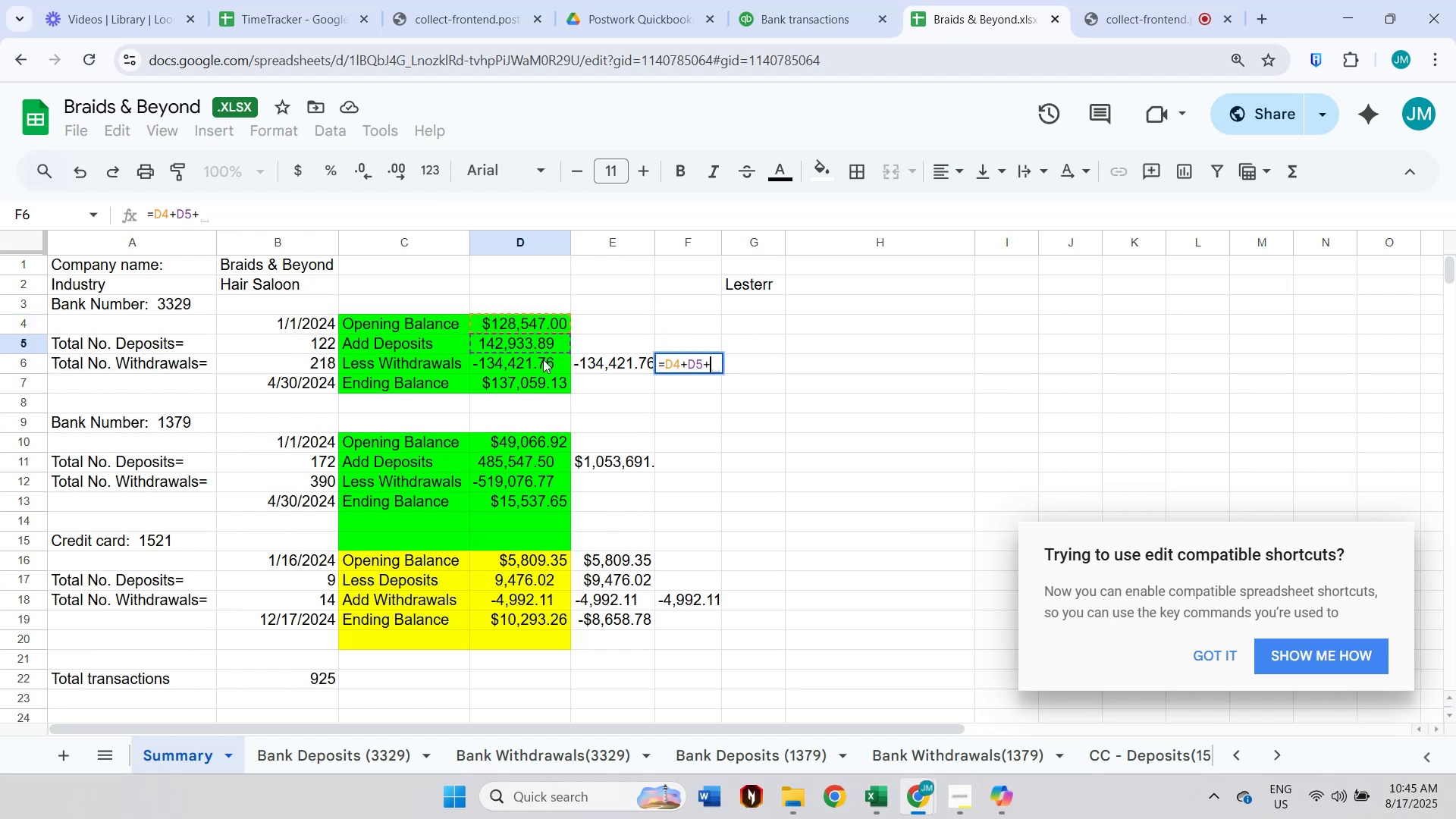 
left_click([543, 359])
 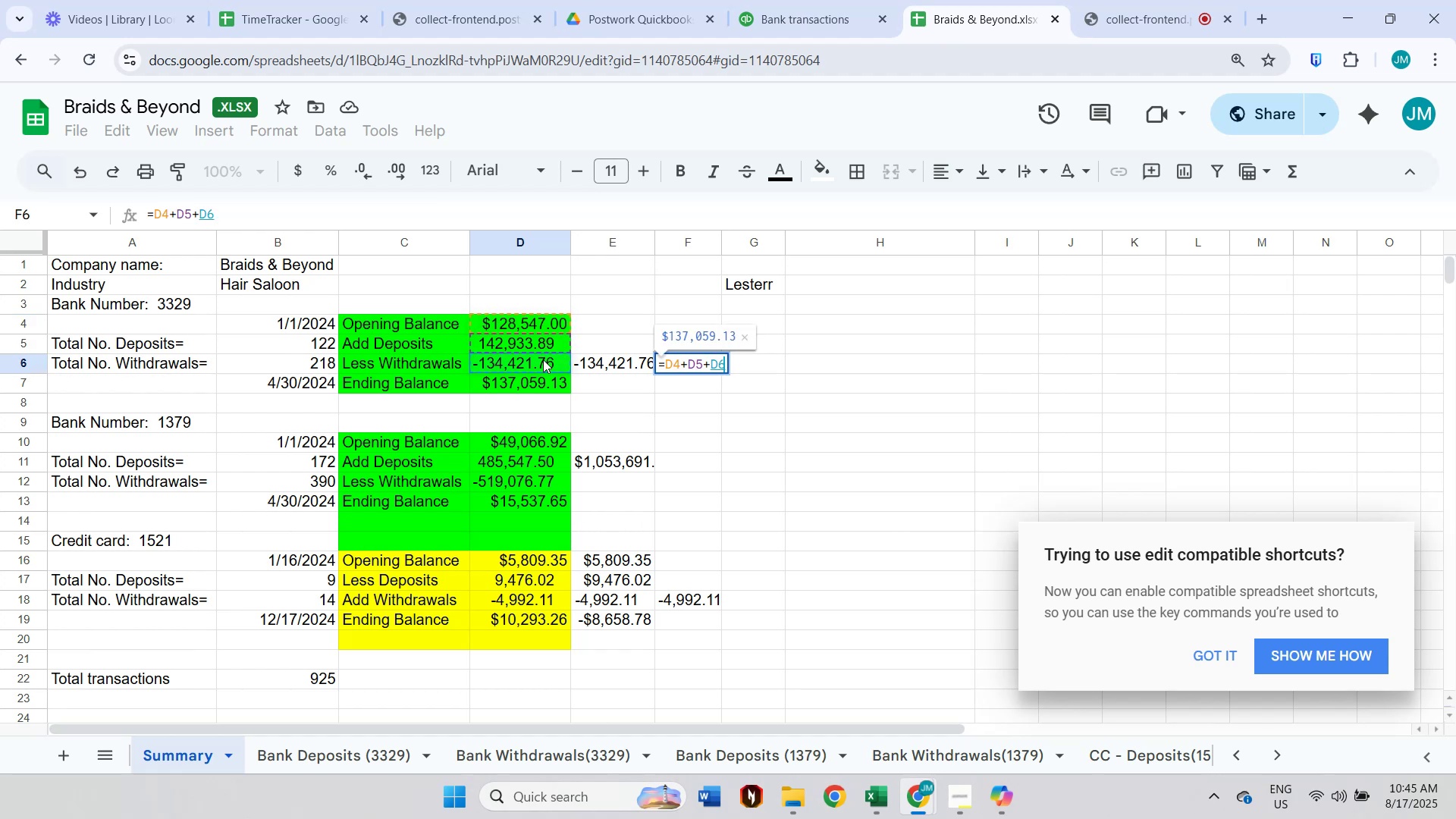 
key(Enter)
 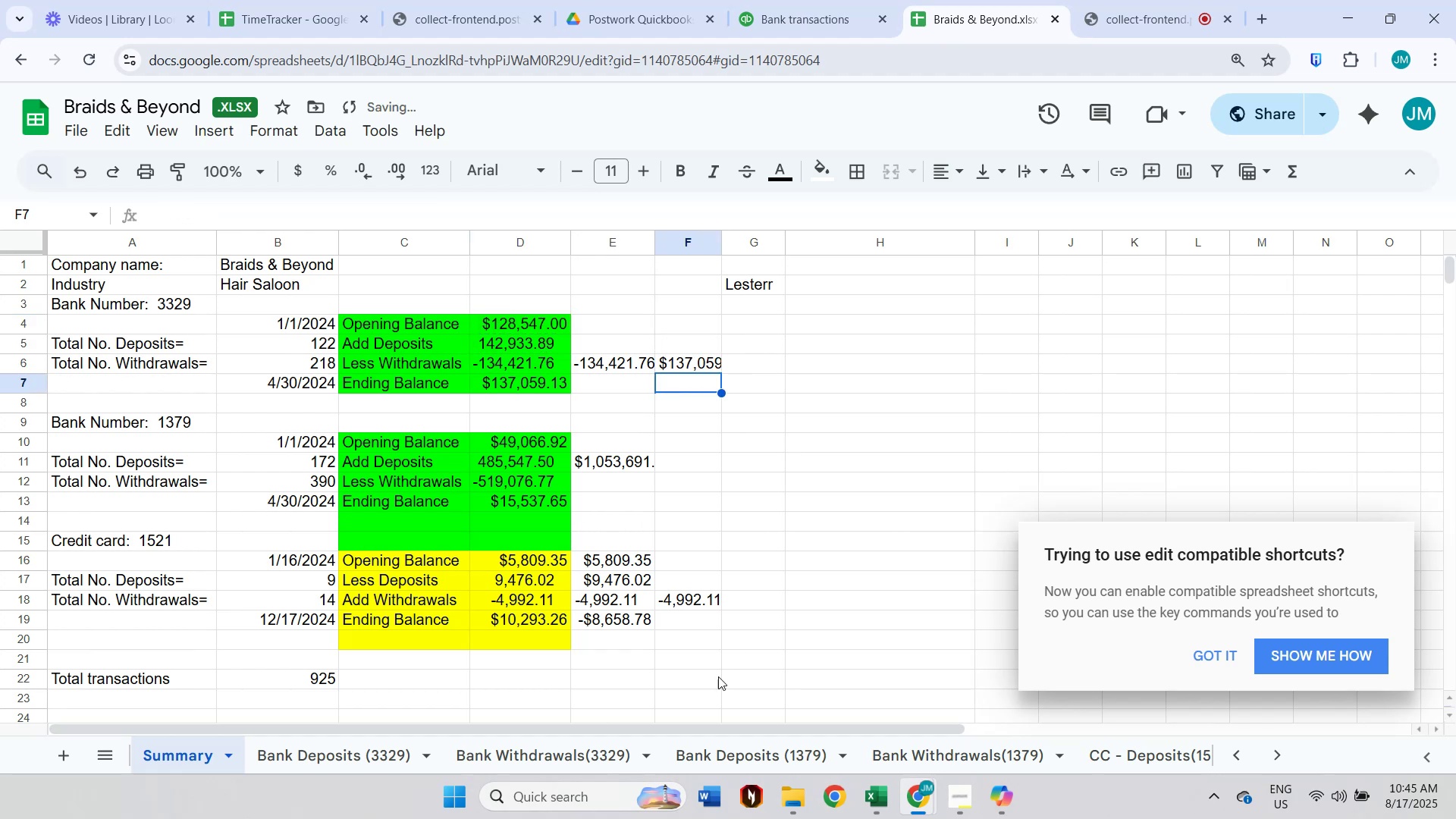 
double_click([612, 620])
 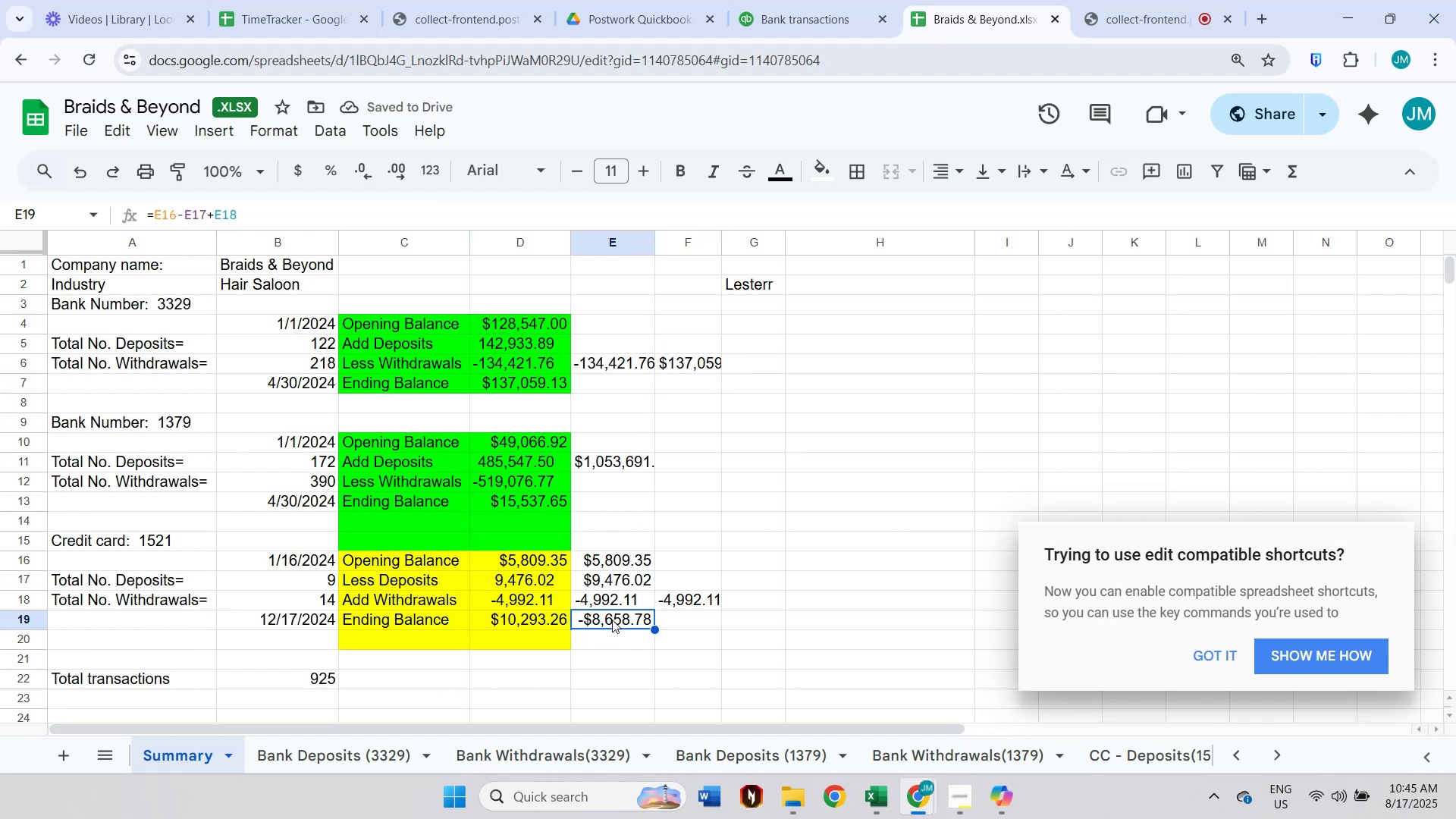 
triple_click([612, 620])
 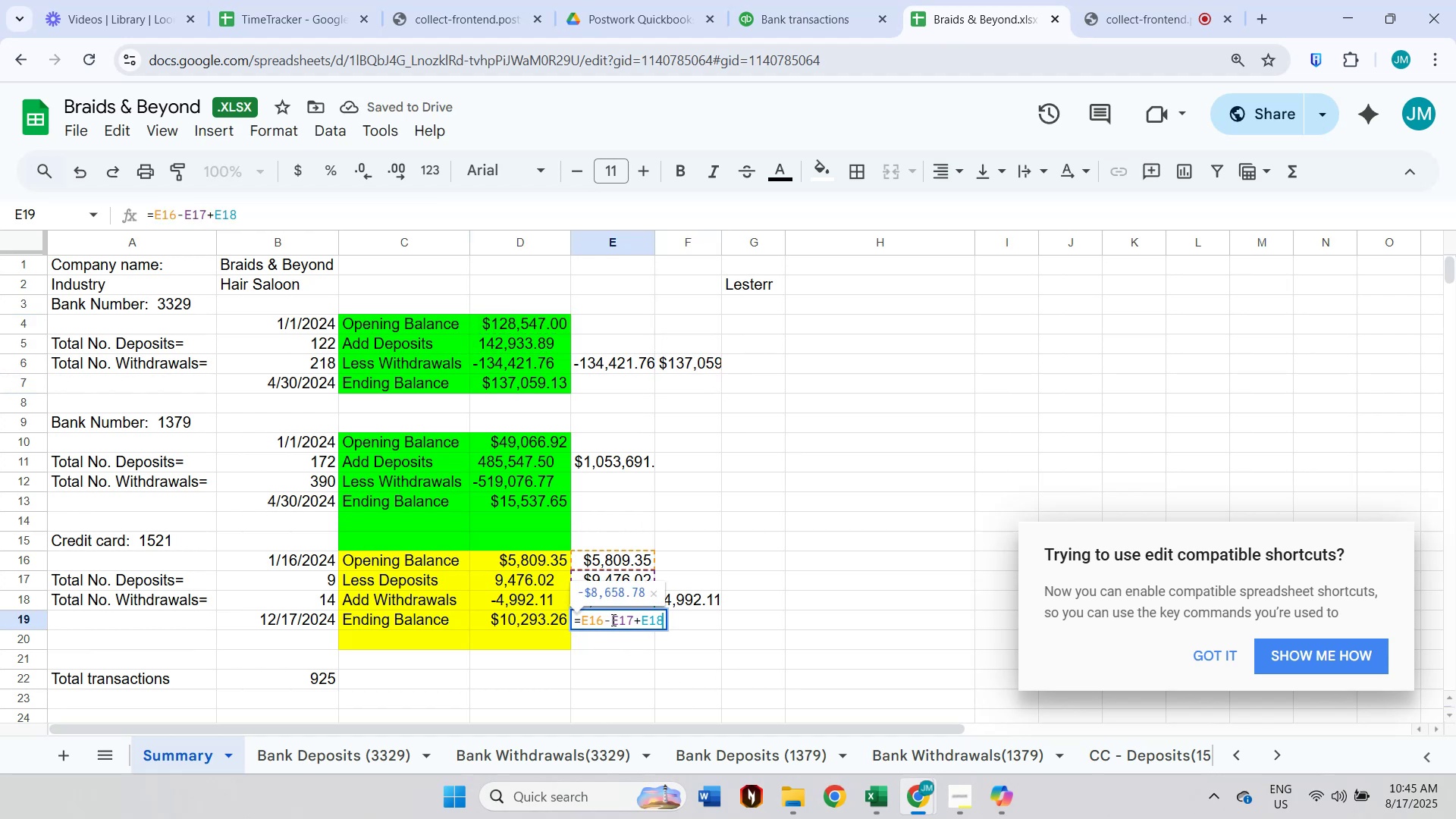 
triple_click([612, 620])
 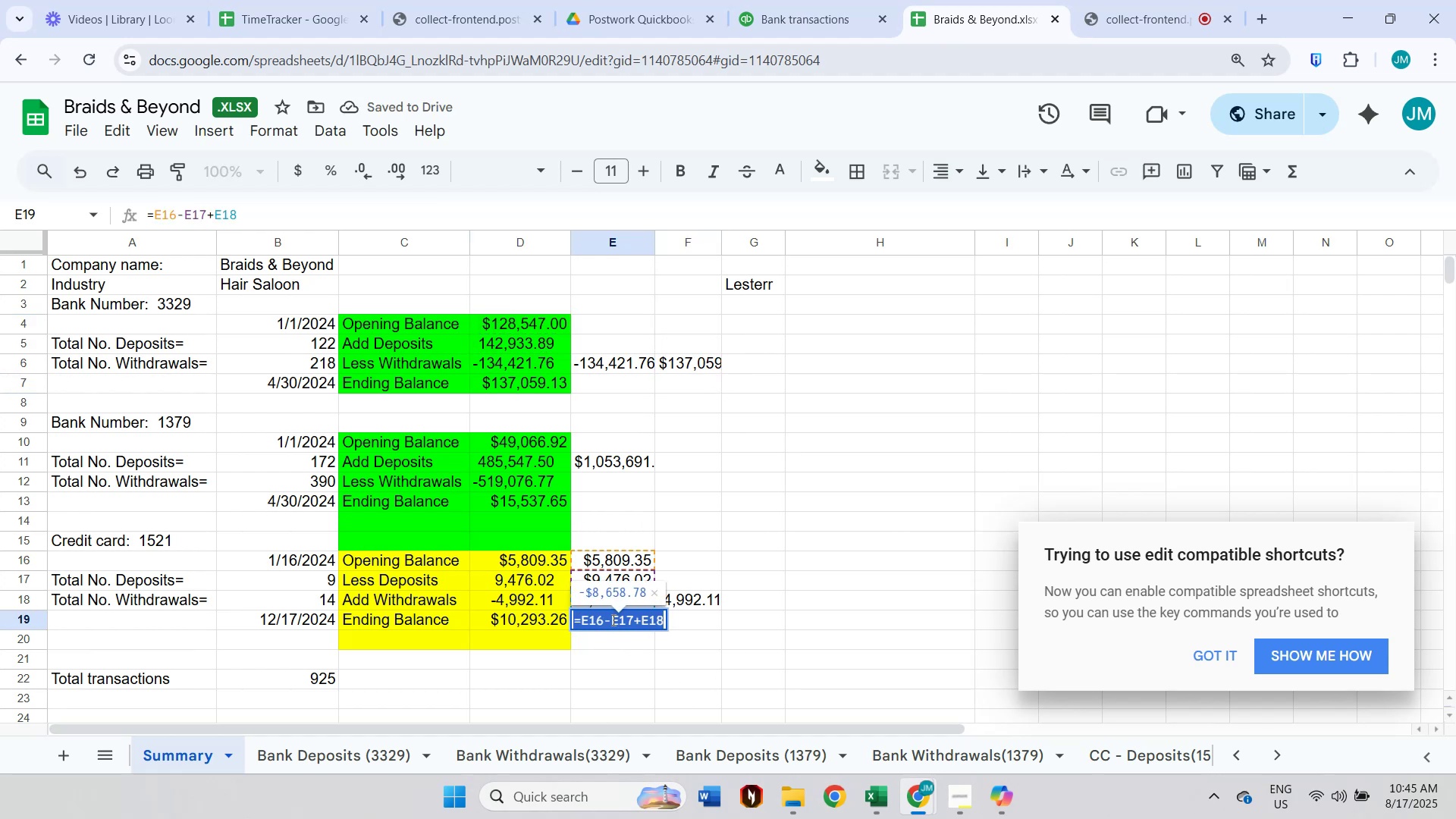 
key(Escape)
 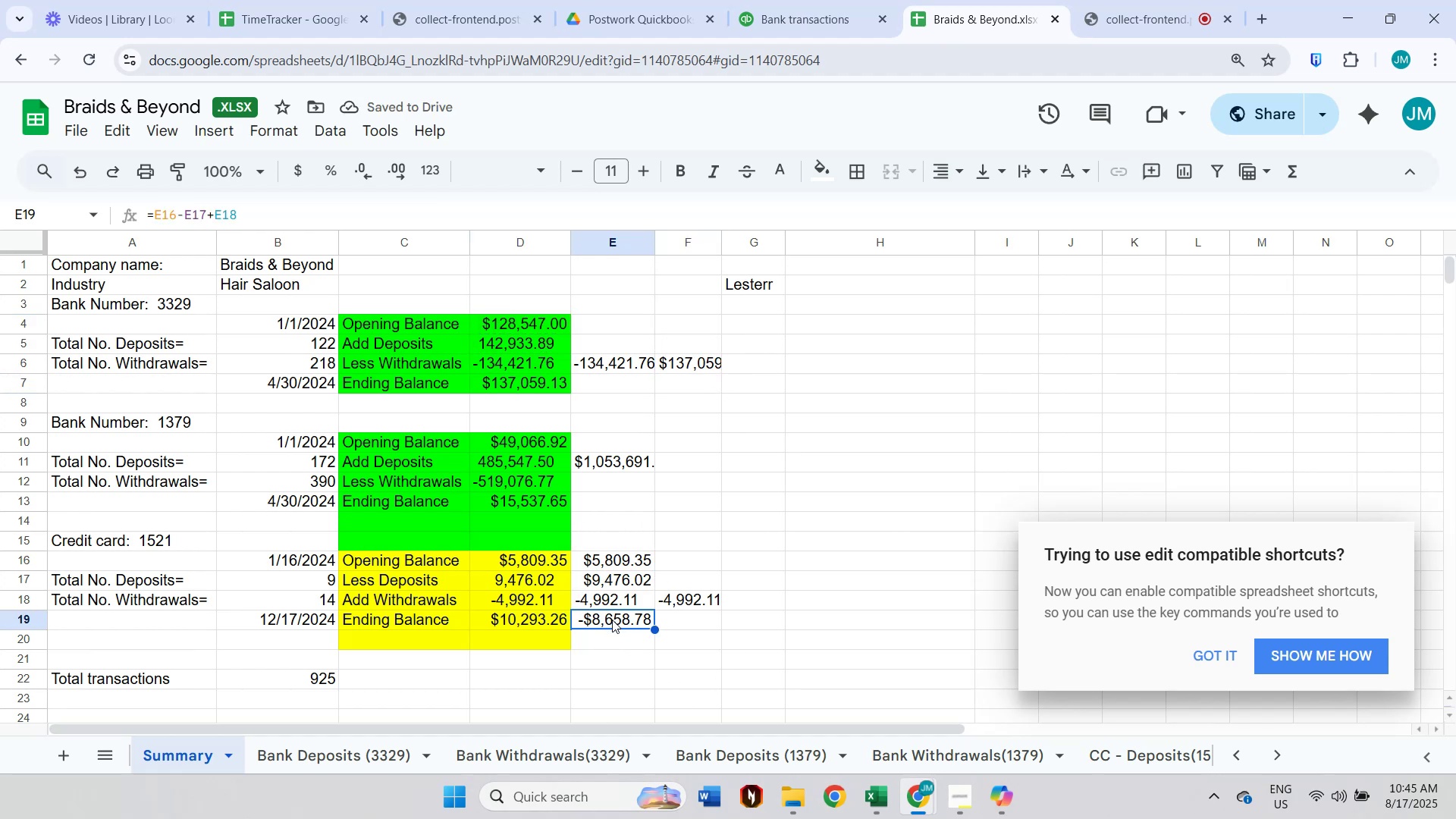 
key(Equal)
 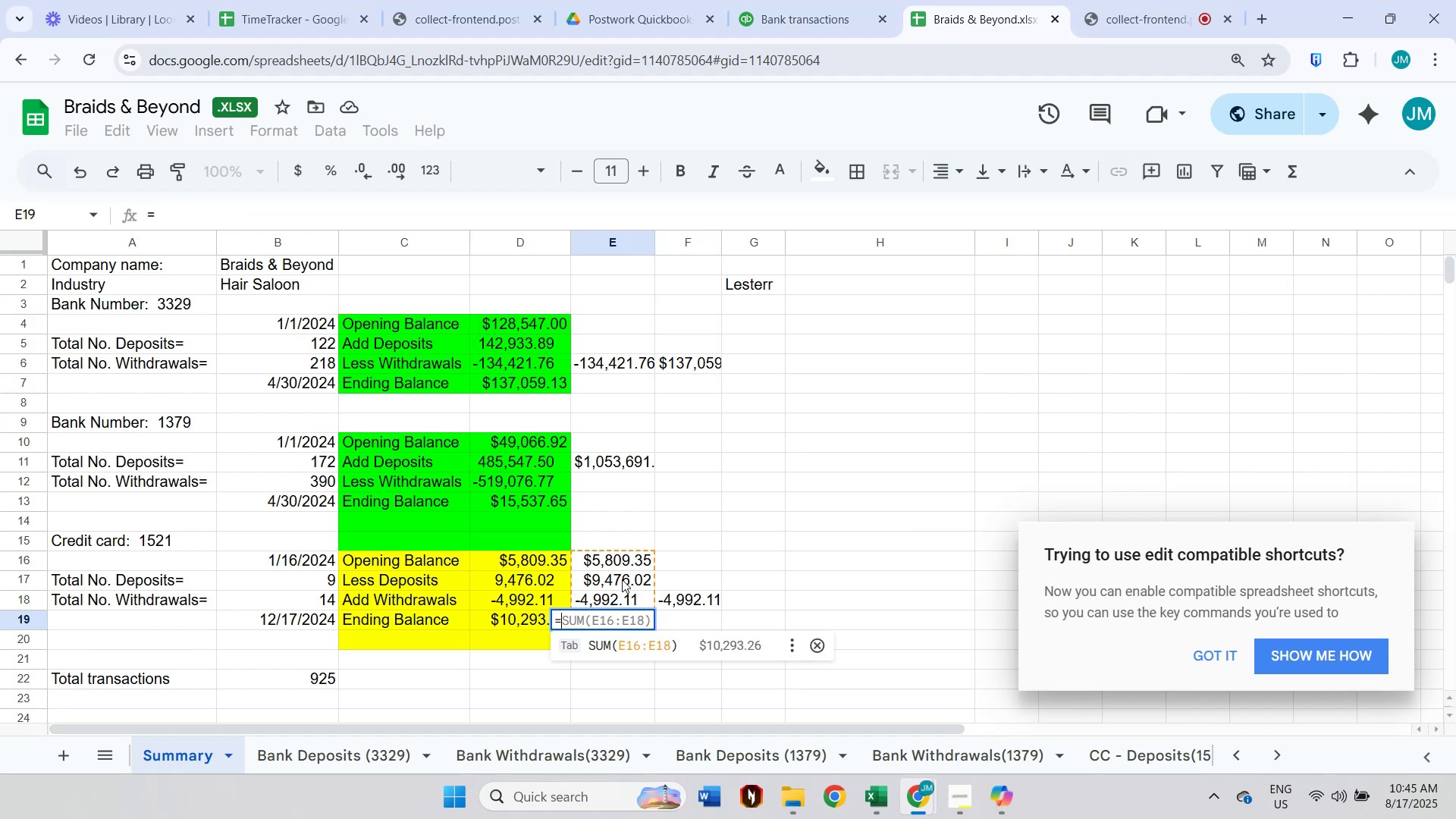 
left_click([626, 566])
 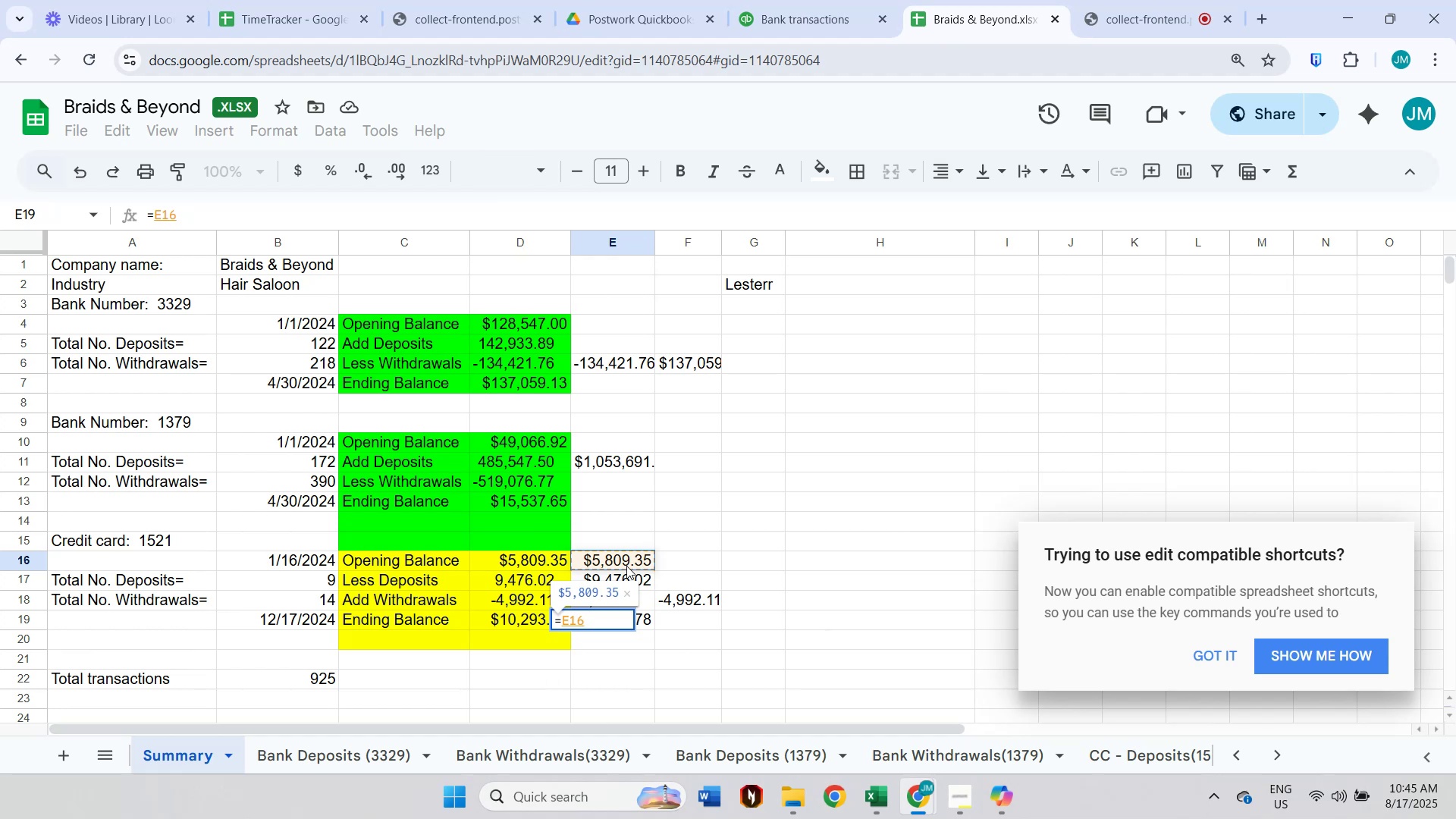 
key(NumpadAdd)
 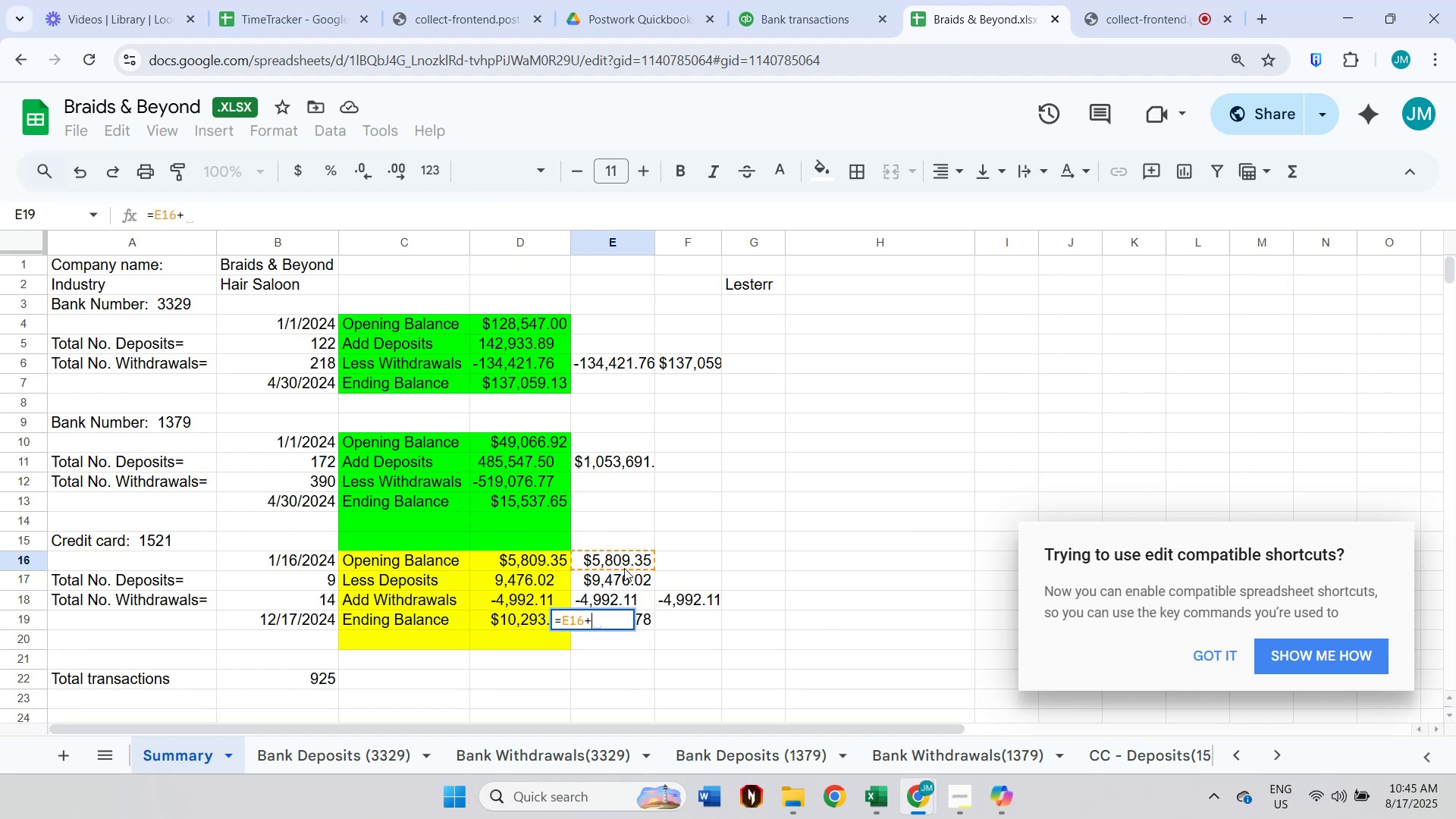 
left_click([624, 568])
 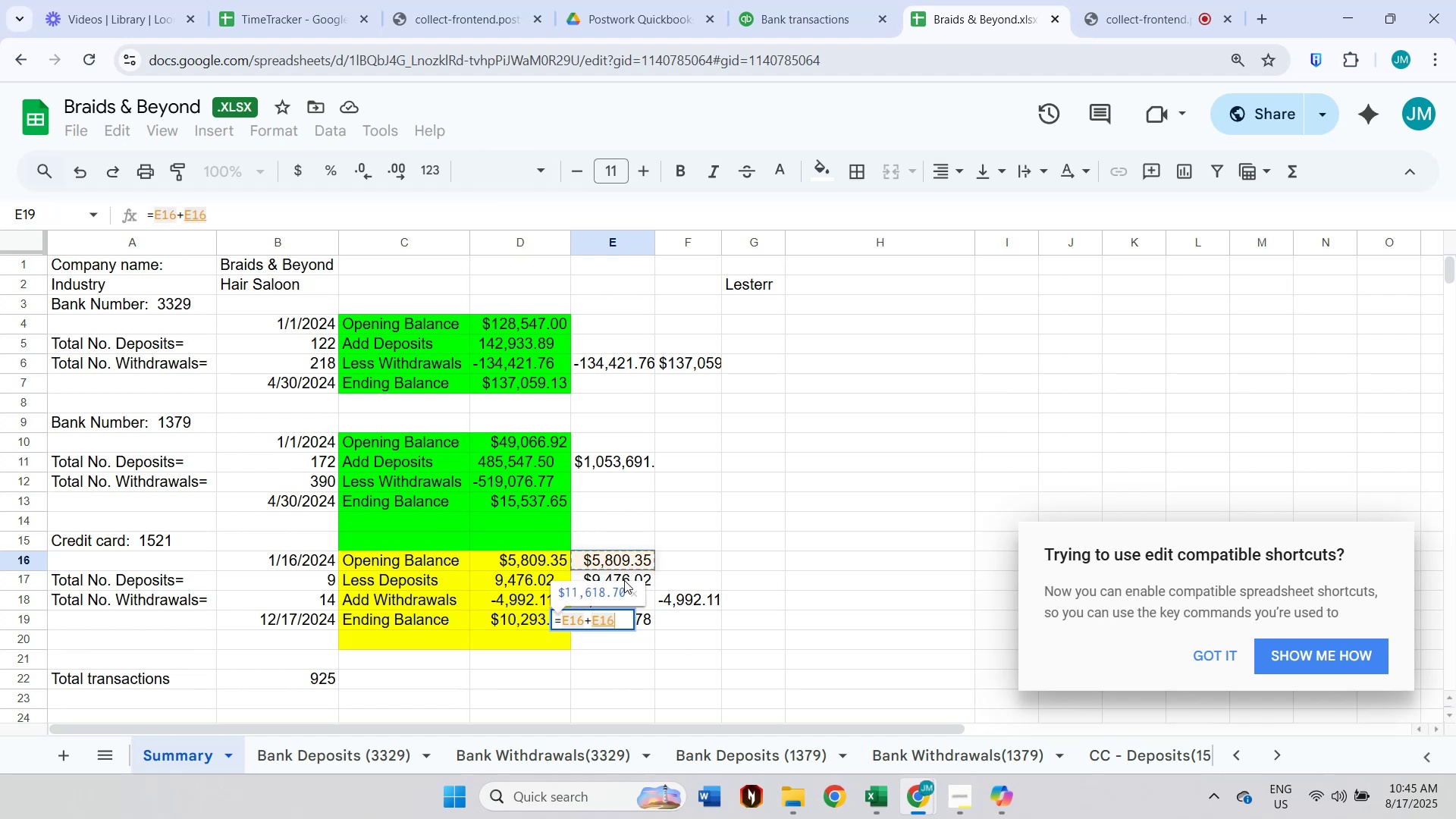 
key(NumpadAdd)
 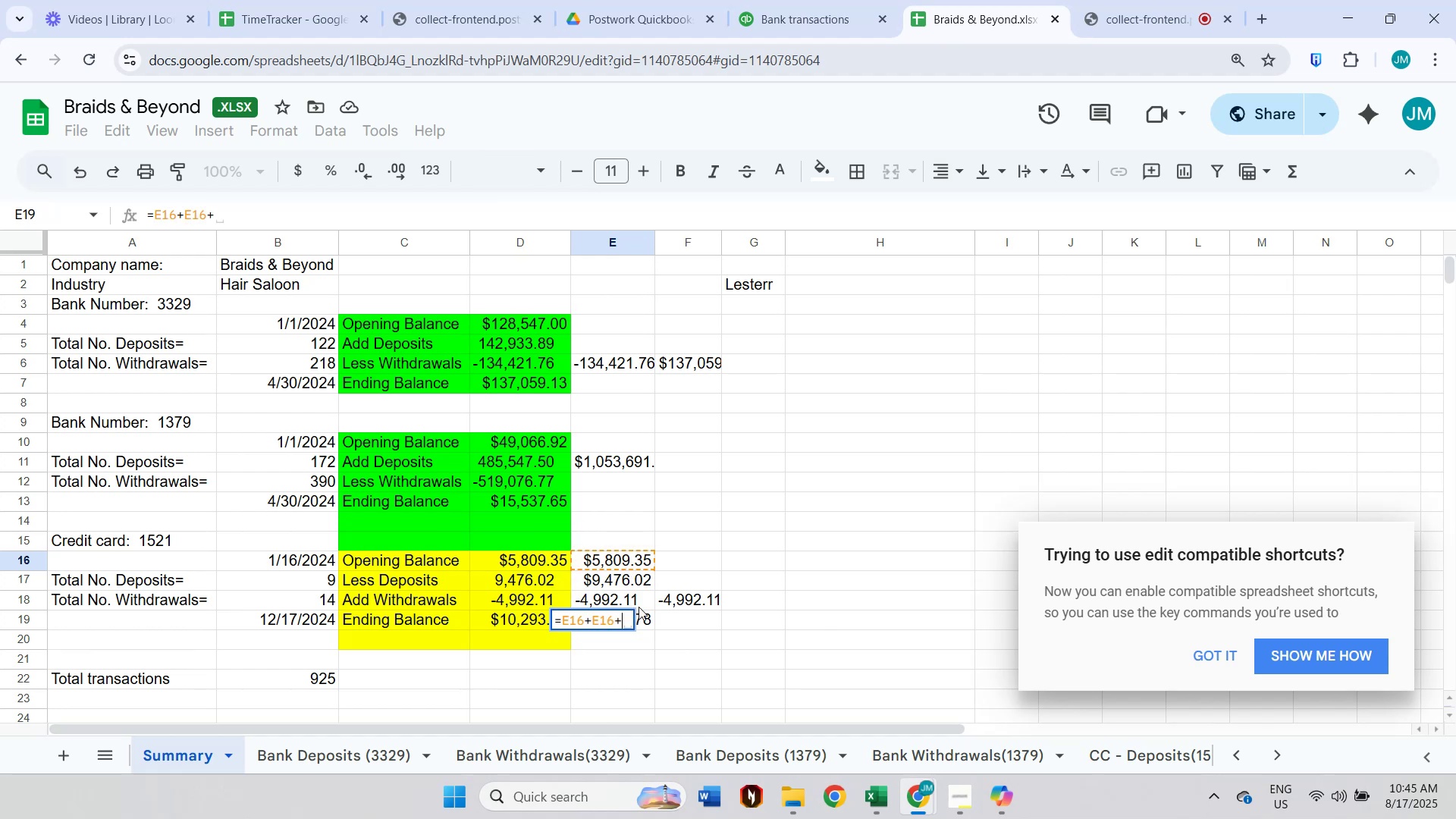 
left_click([639, 607])
 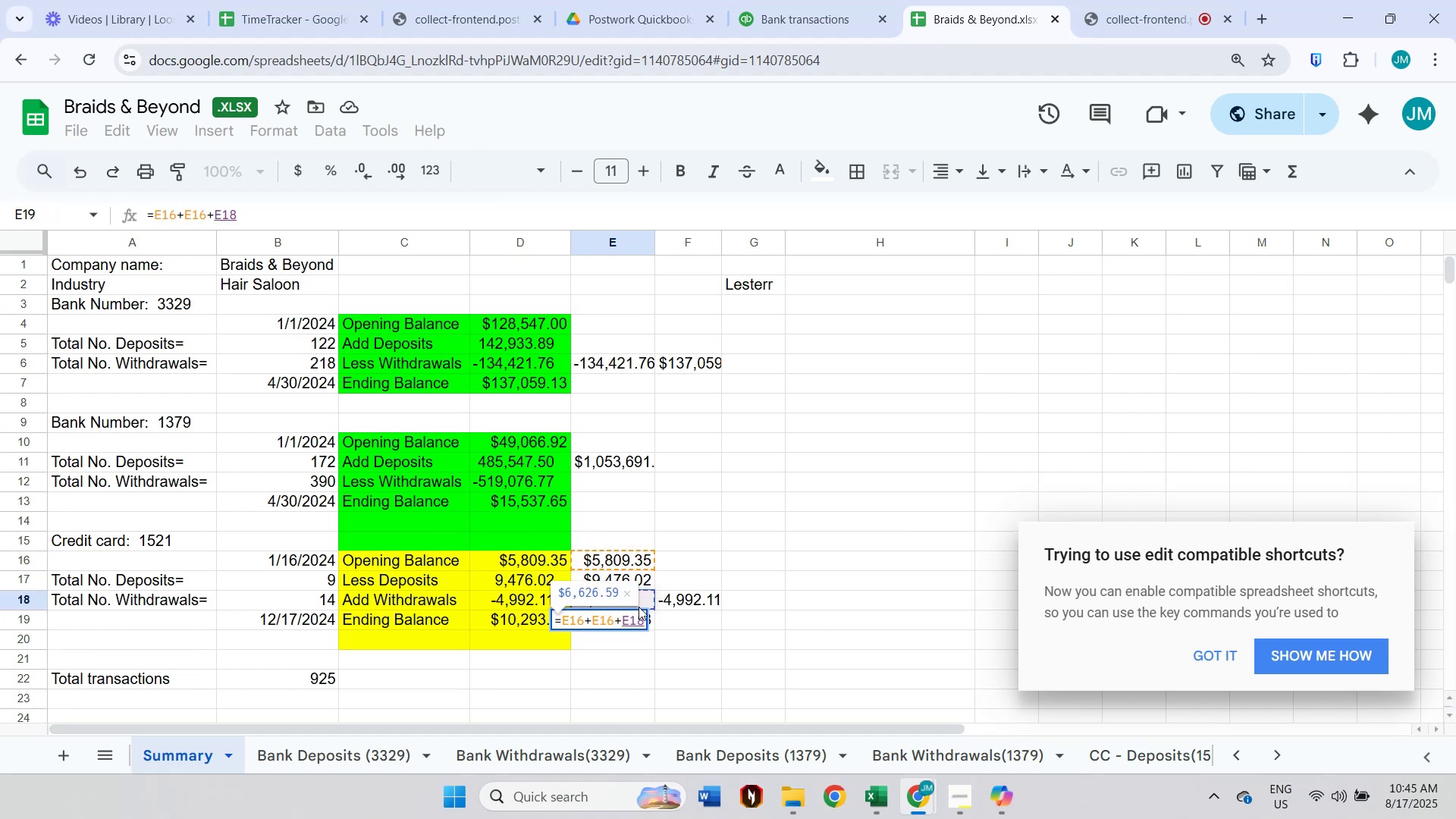 
key(Enter)
 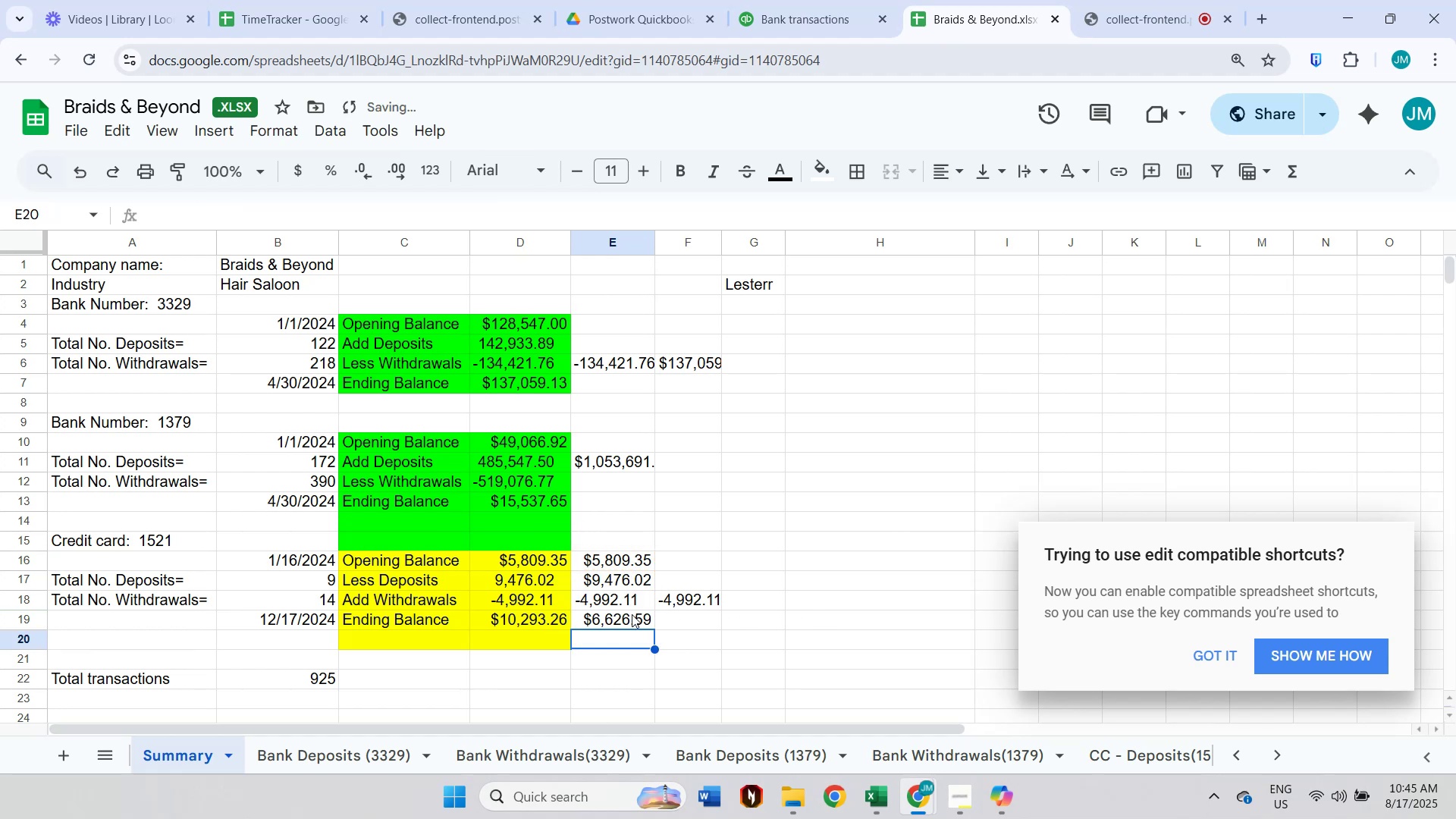 
left_click([538, 597])
 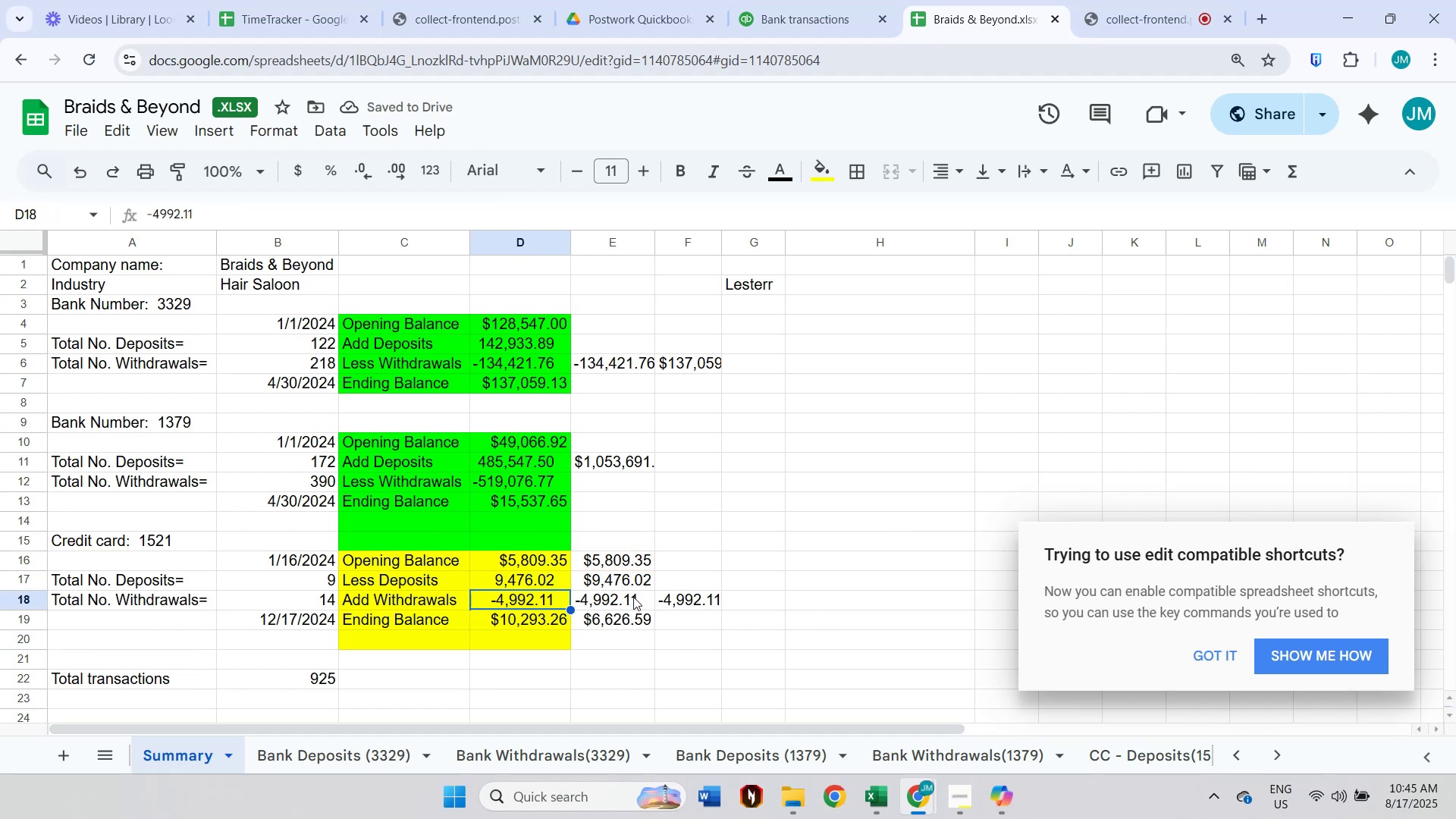 
left_click([601, 597])
 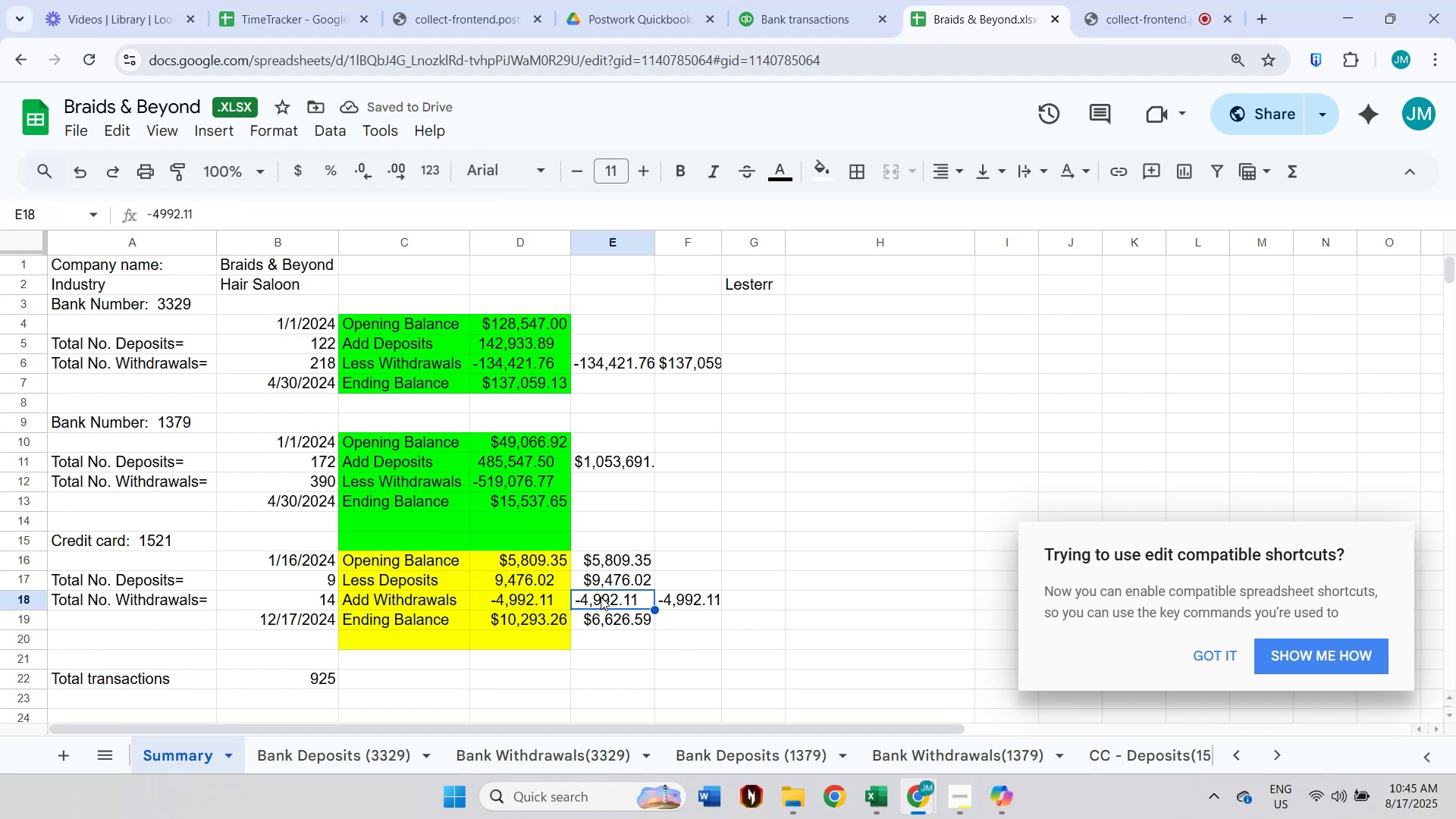 
left_click([602, 623])
 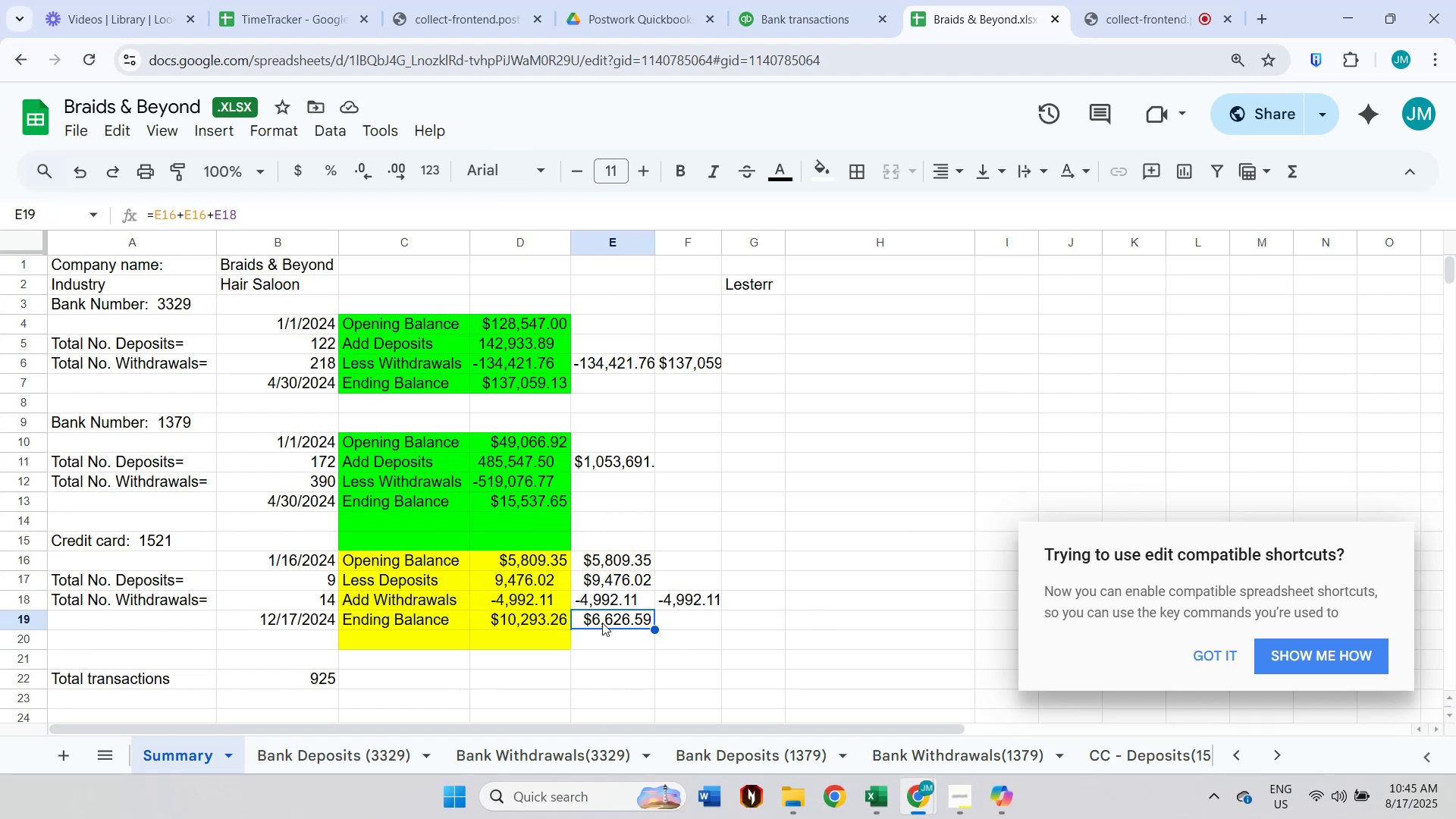 
key(Alt+Equal)
 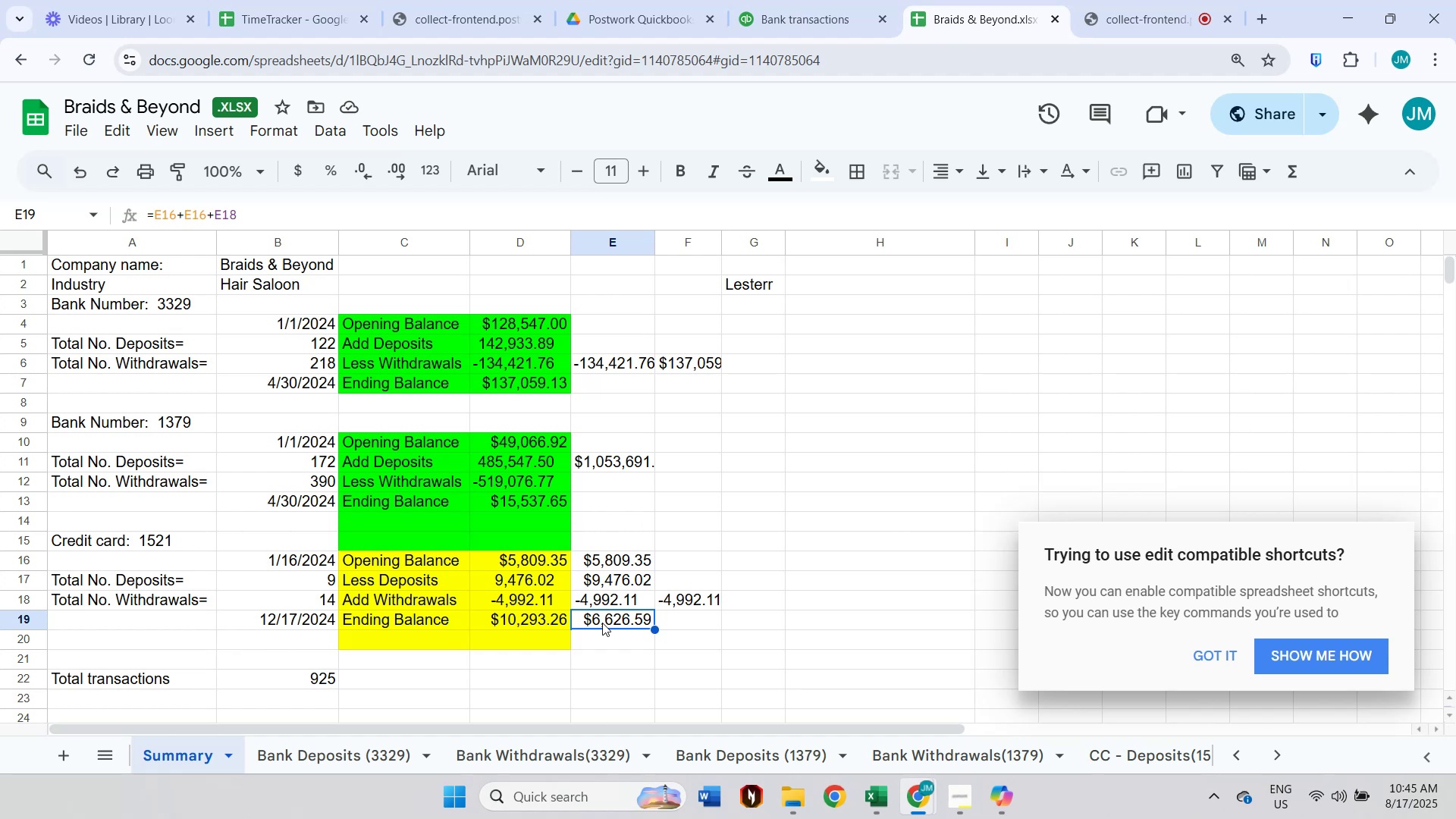 
right_click([602, 623])
 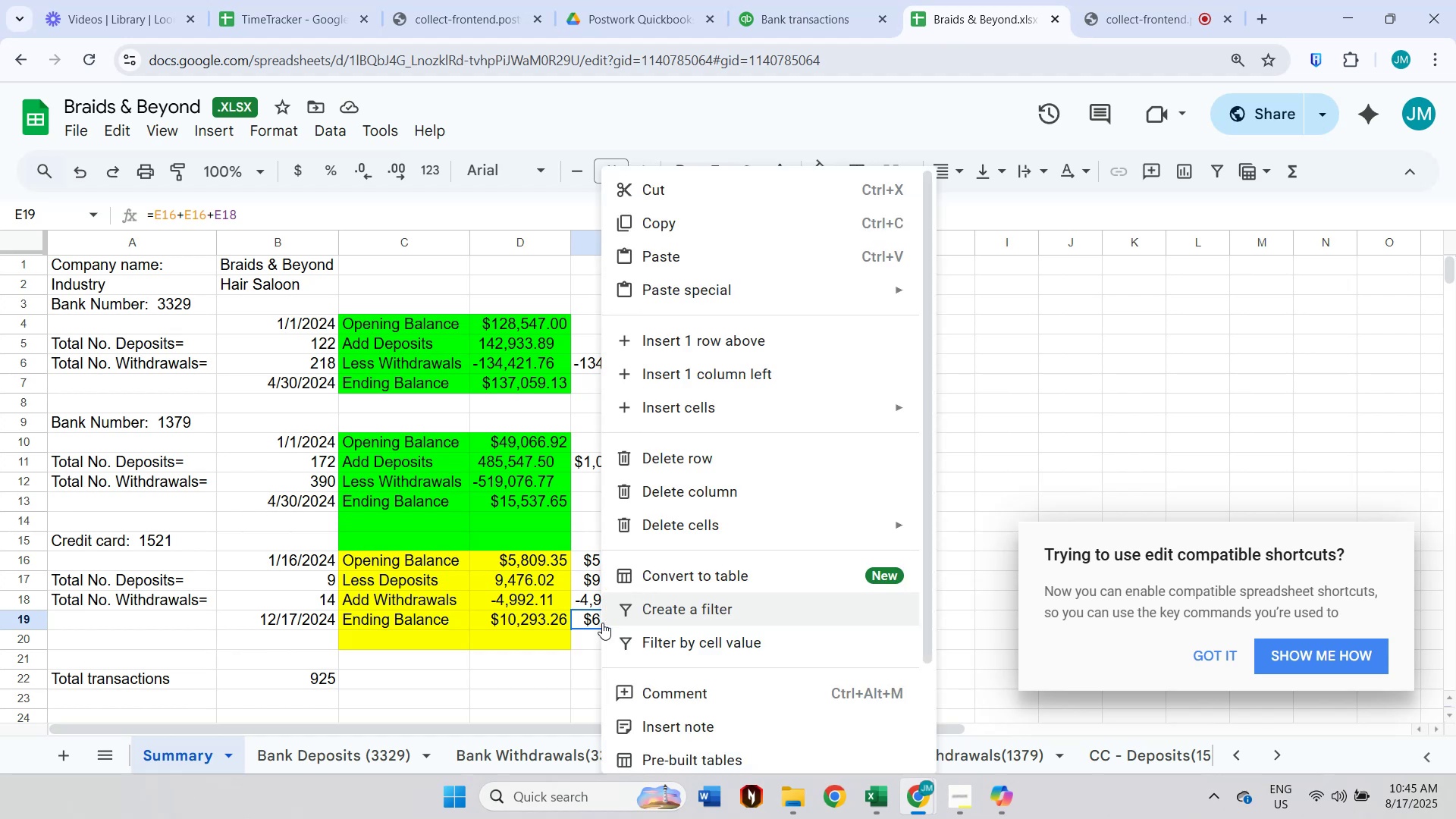 
key(Escape)
type(=sum)
 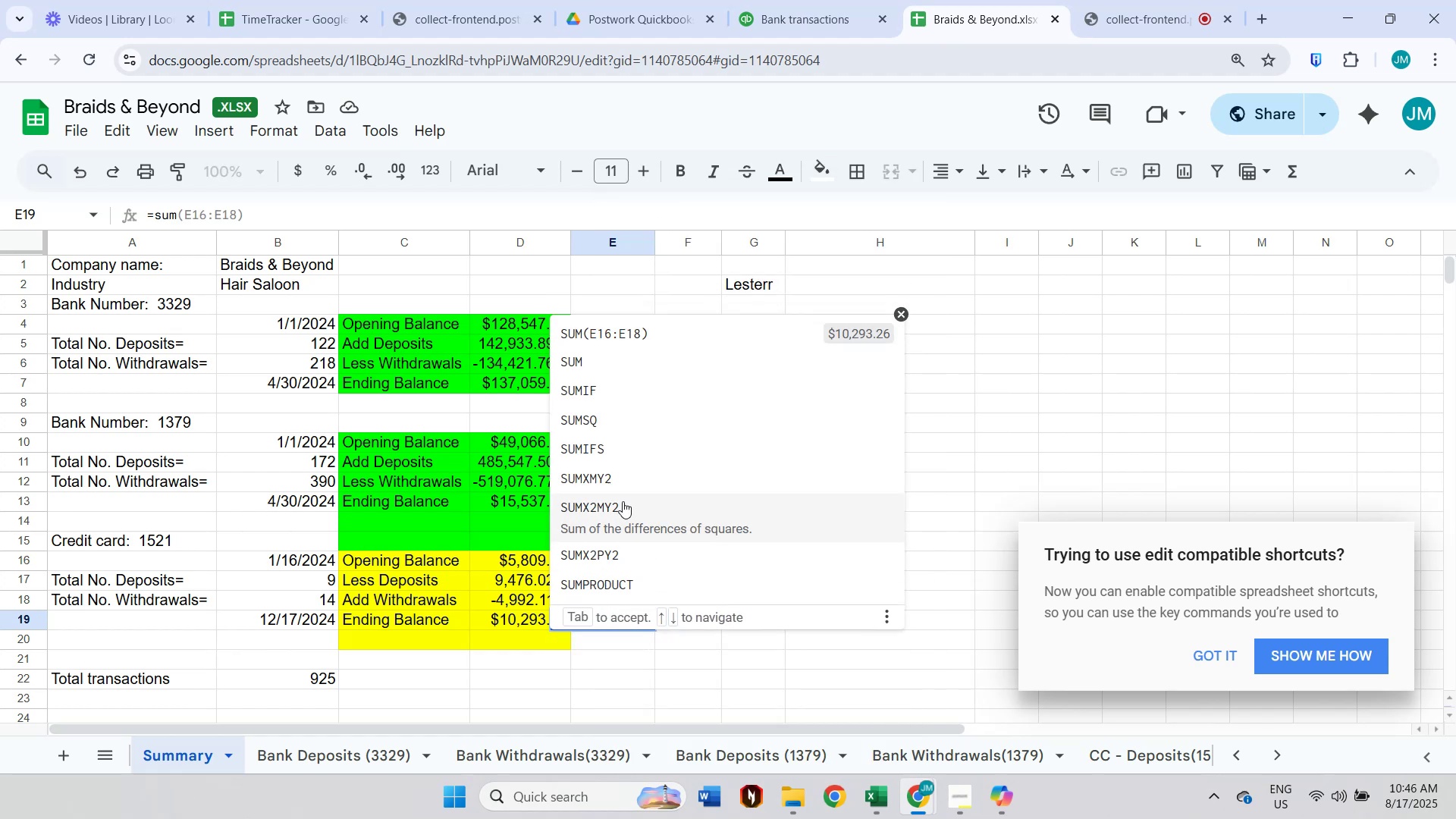 
left_click([610, 359])
 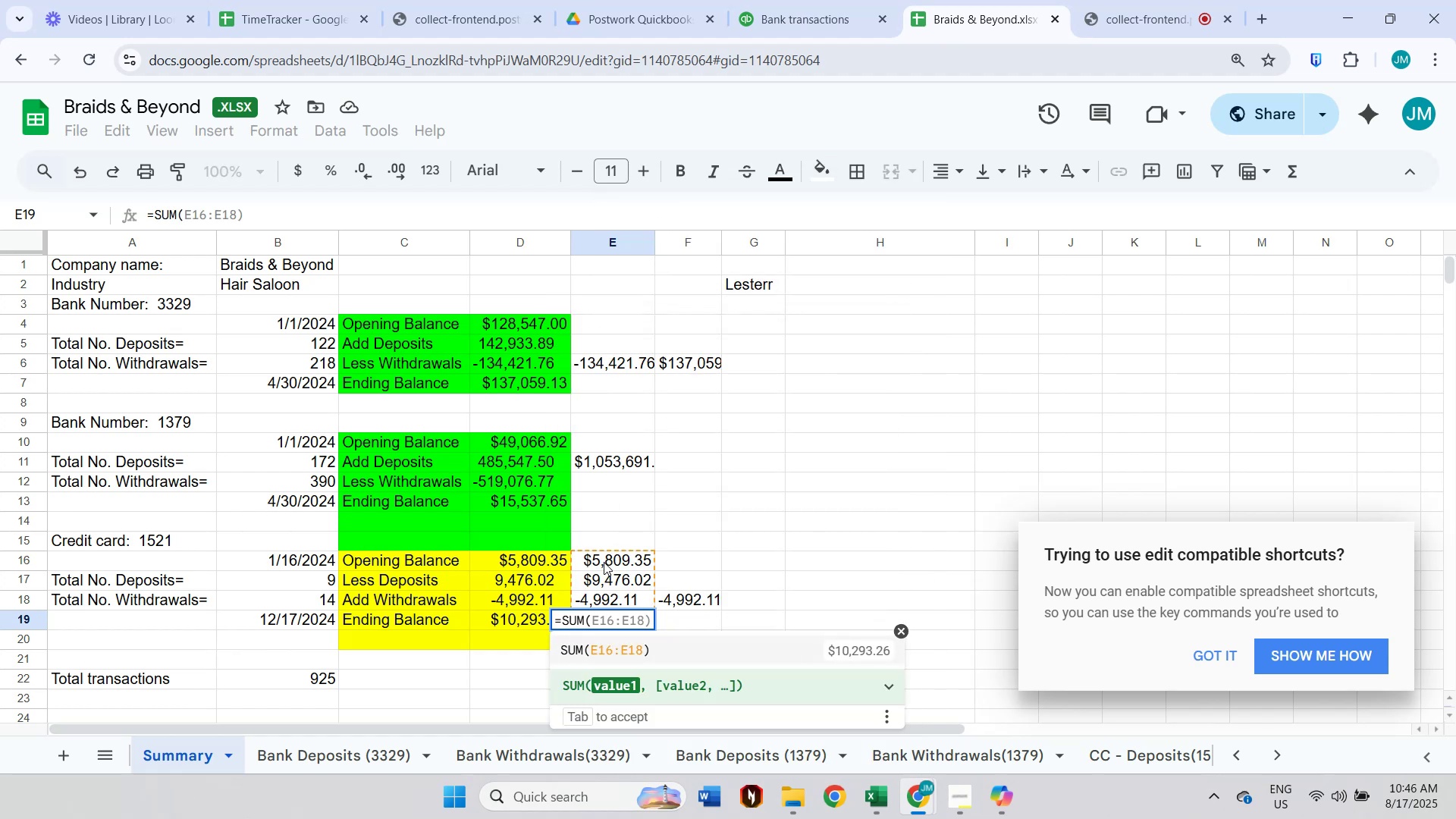 
key(Enter)
 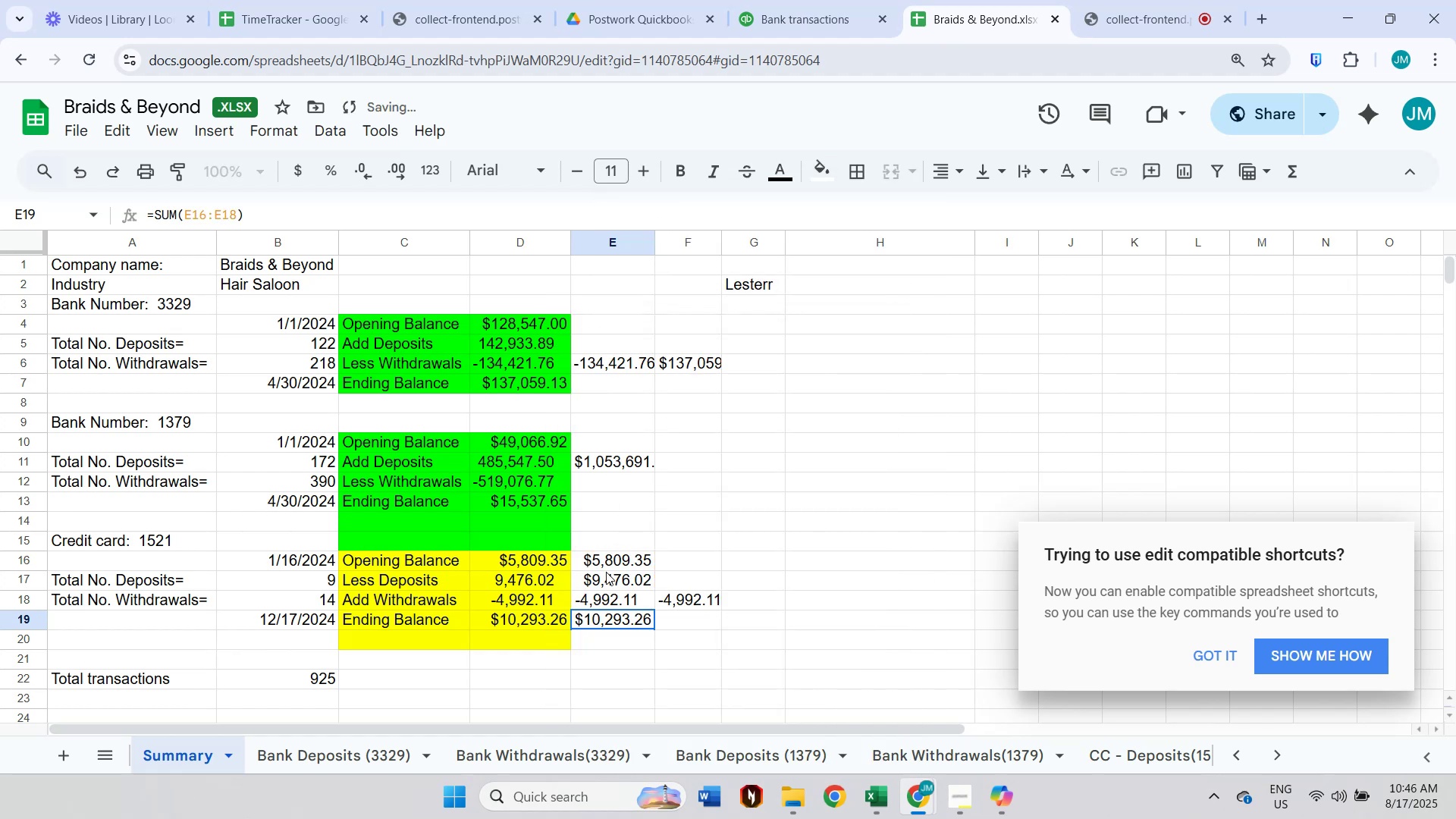 
key(Control+ControlLeft)
 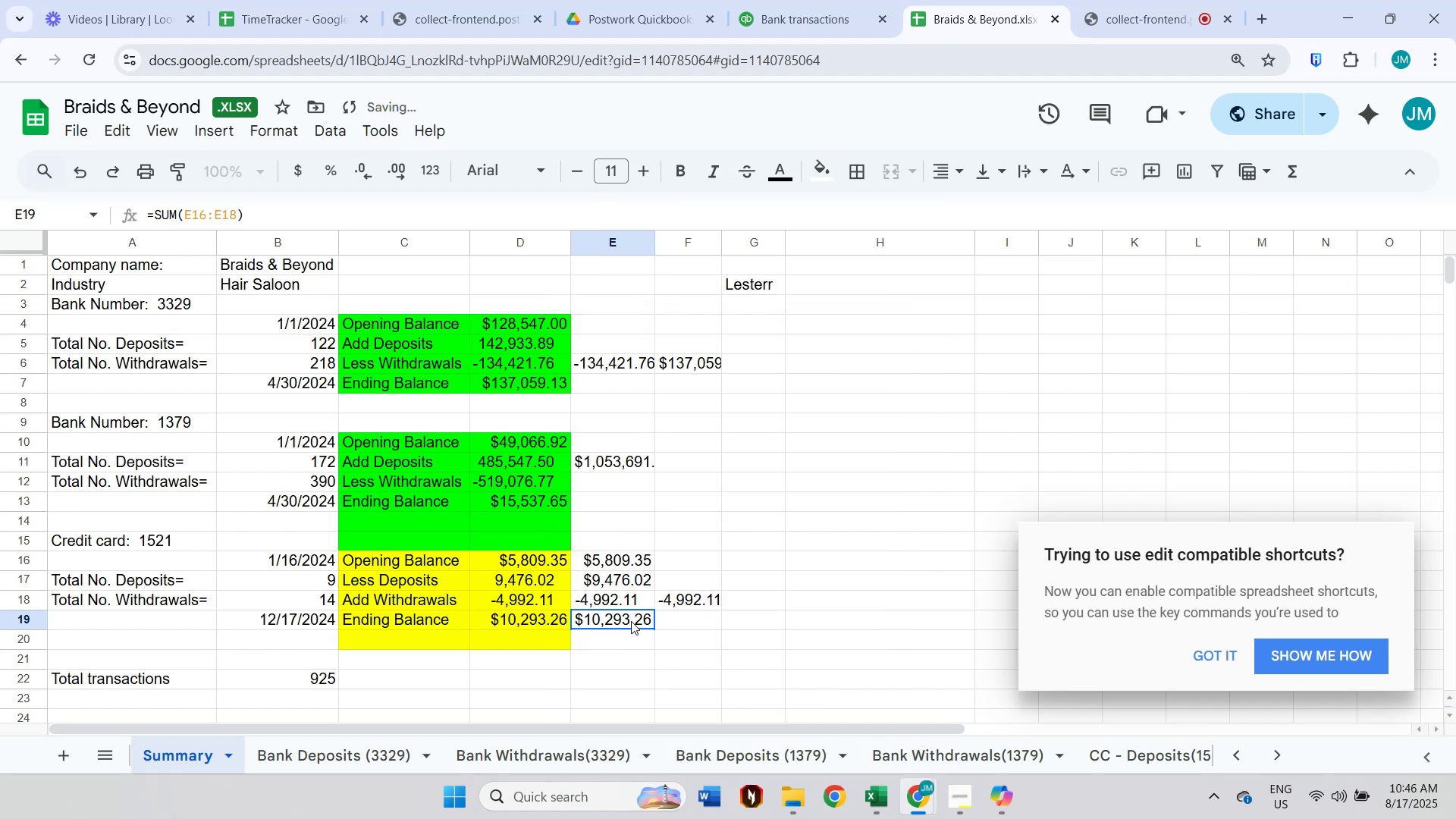 
left_click([631, 621])
 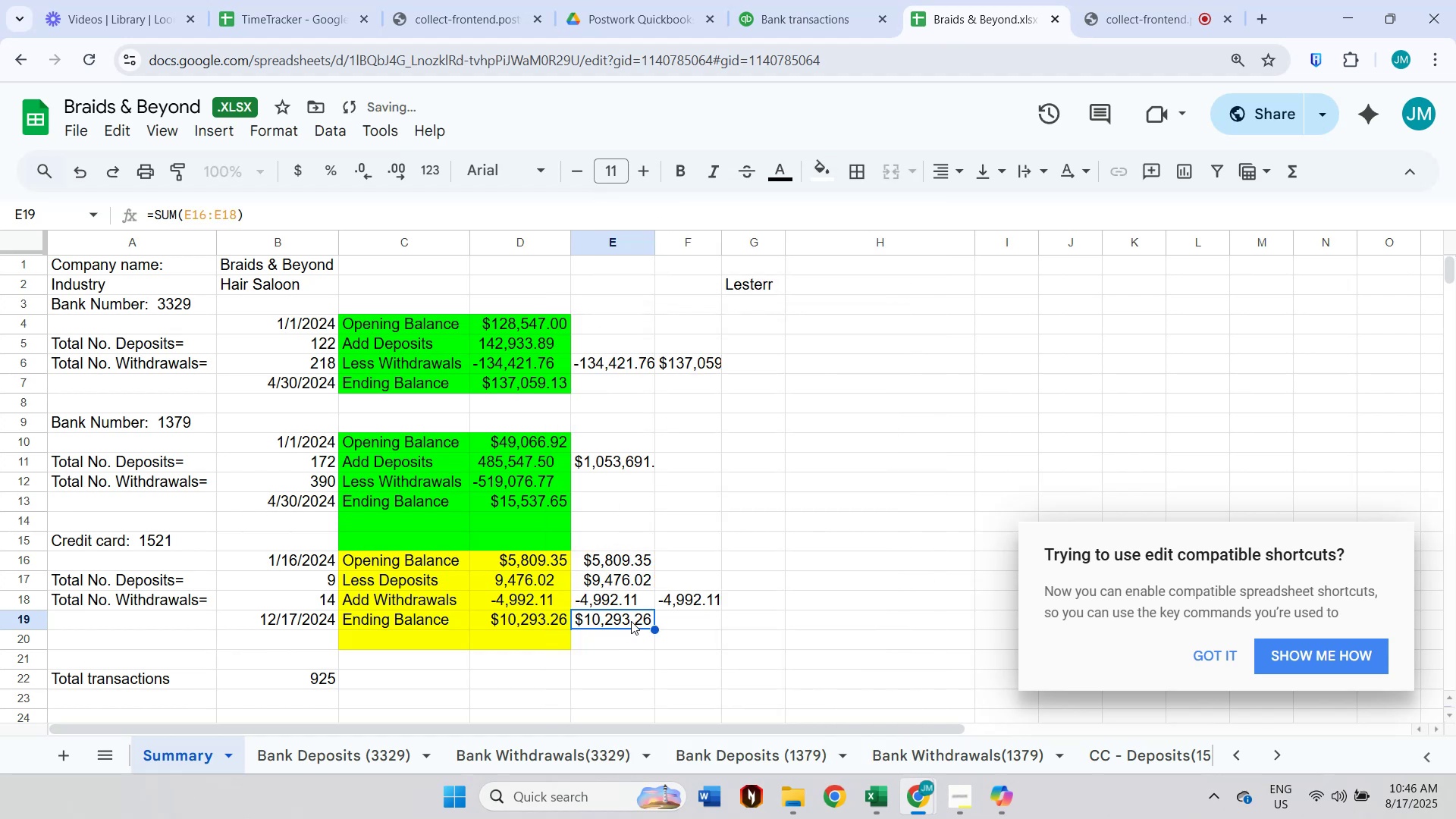 
key(Control+ControlLeft)
 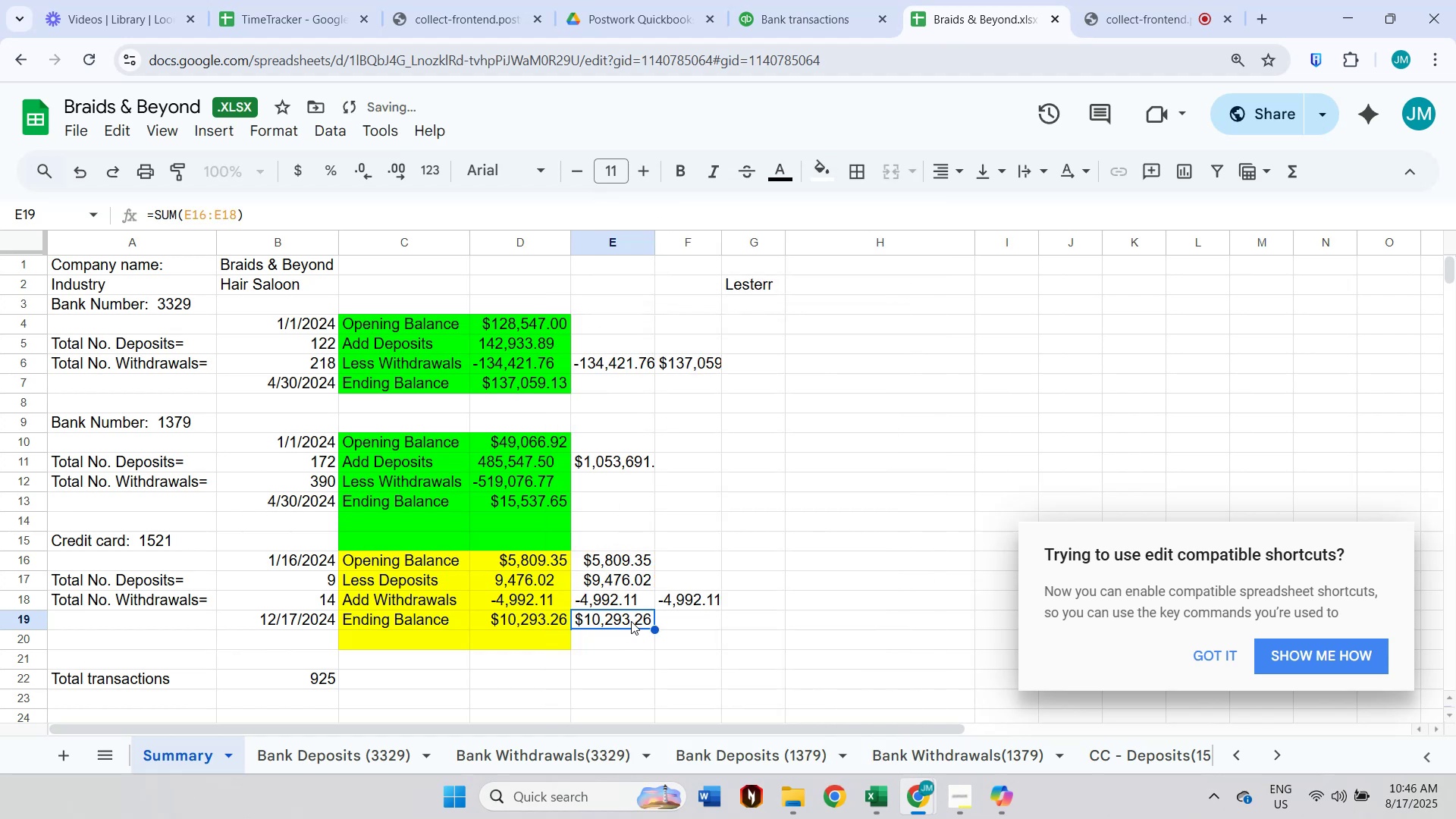 
key(Control+C)
 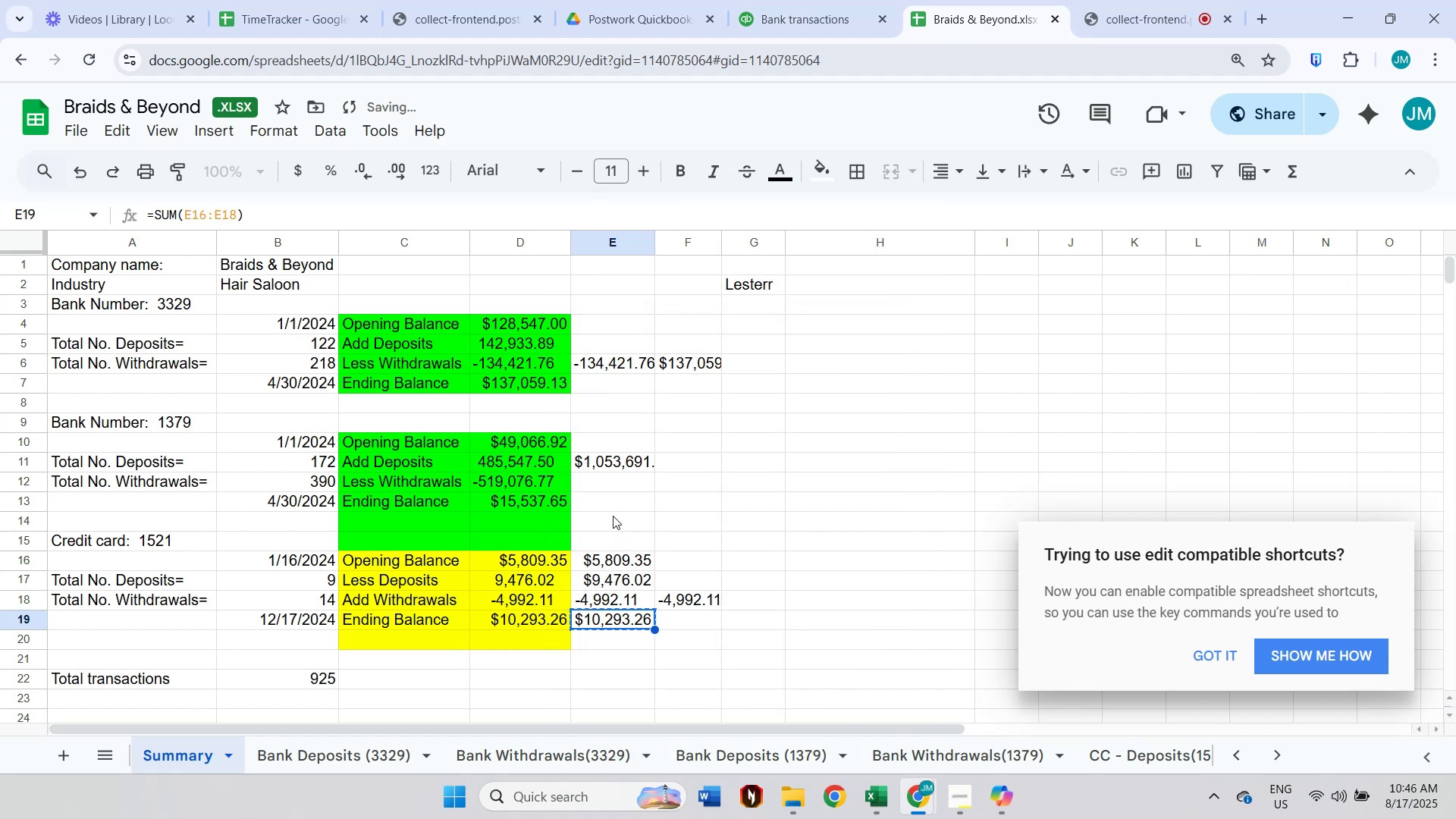 
left_click([613, 504])
 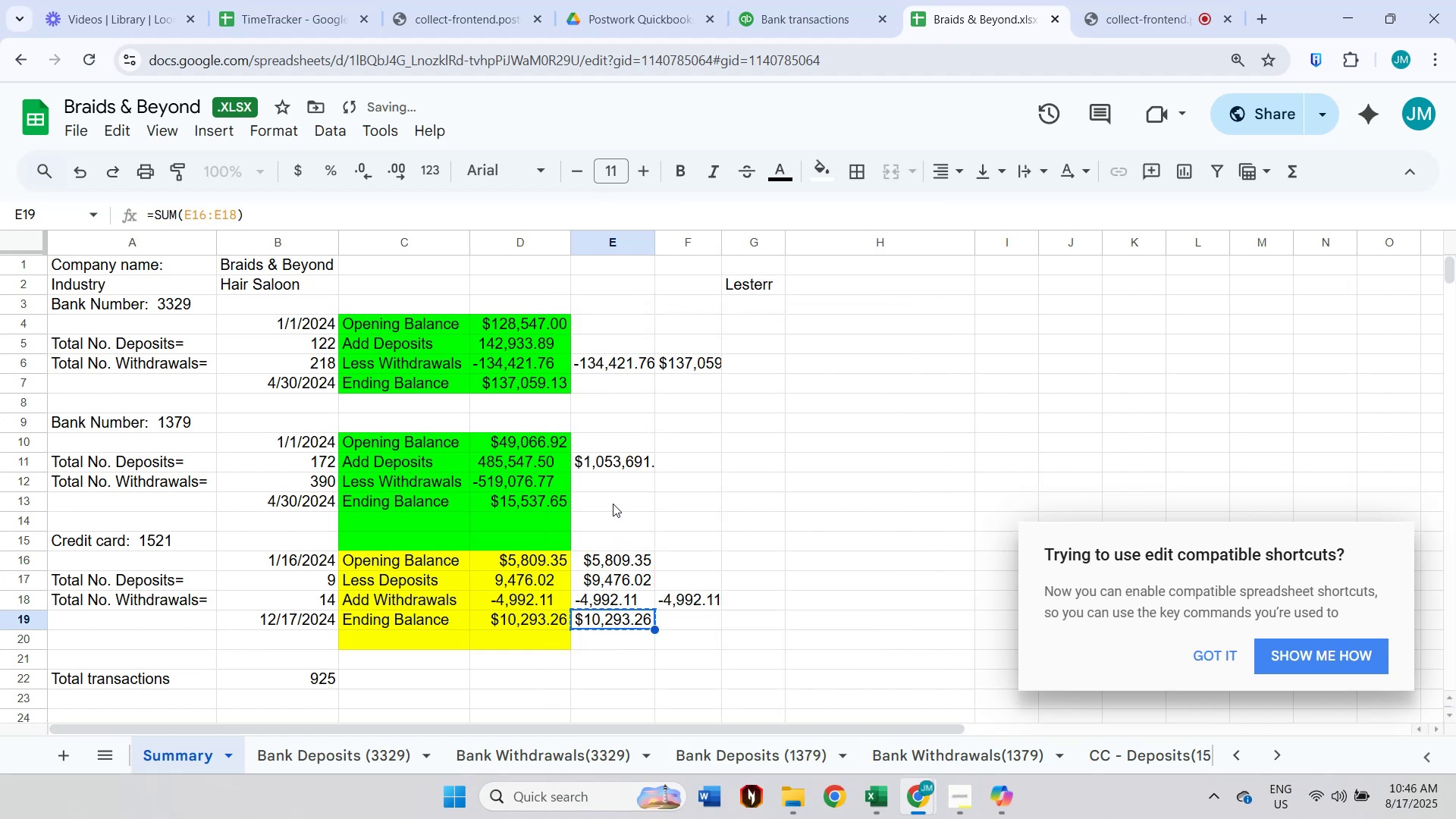 
key(Control+ControlLeft)
 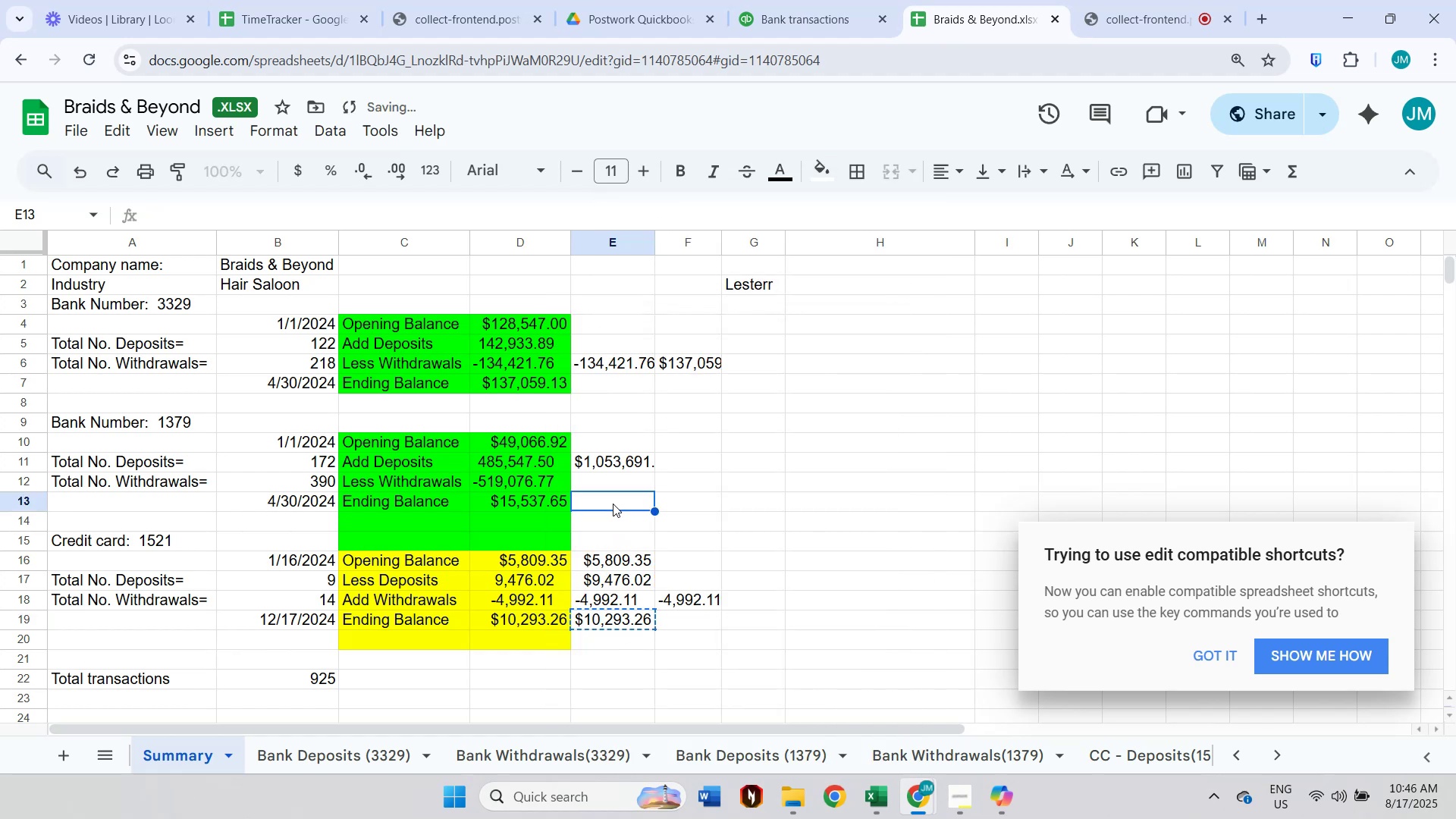 
key(Control+V)
 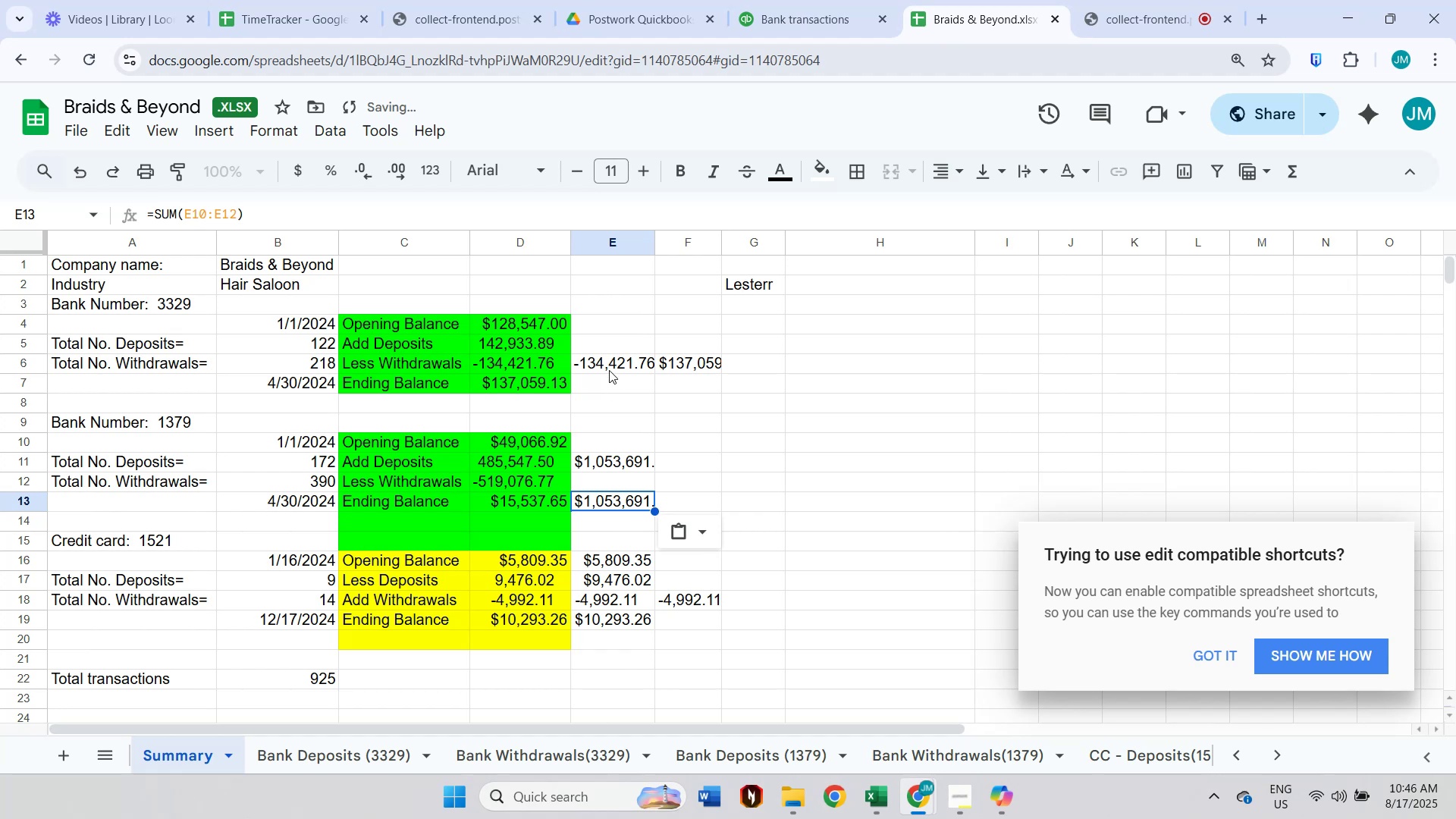 
key(Control+ControlLeft)
 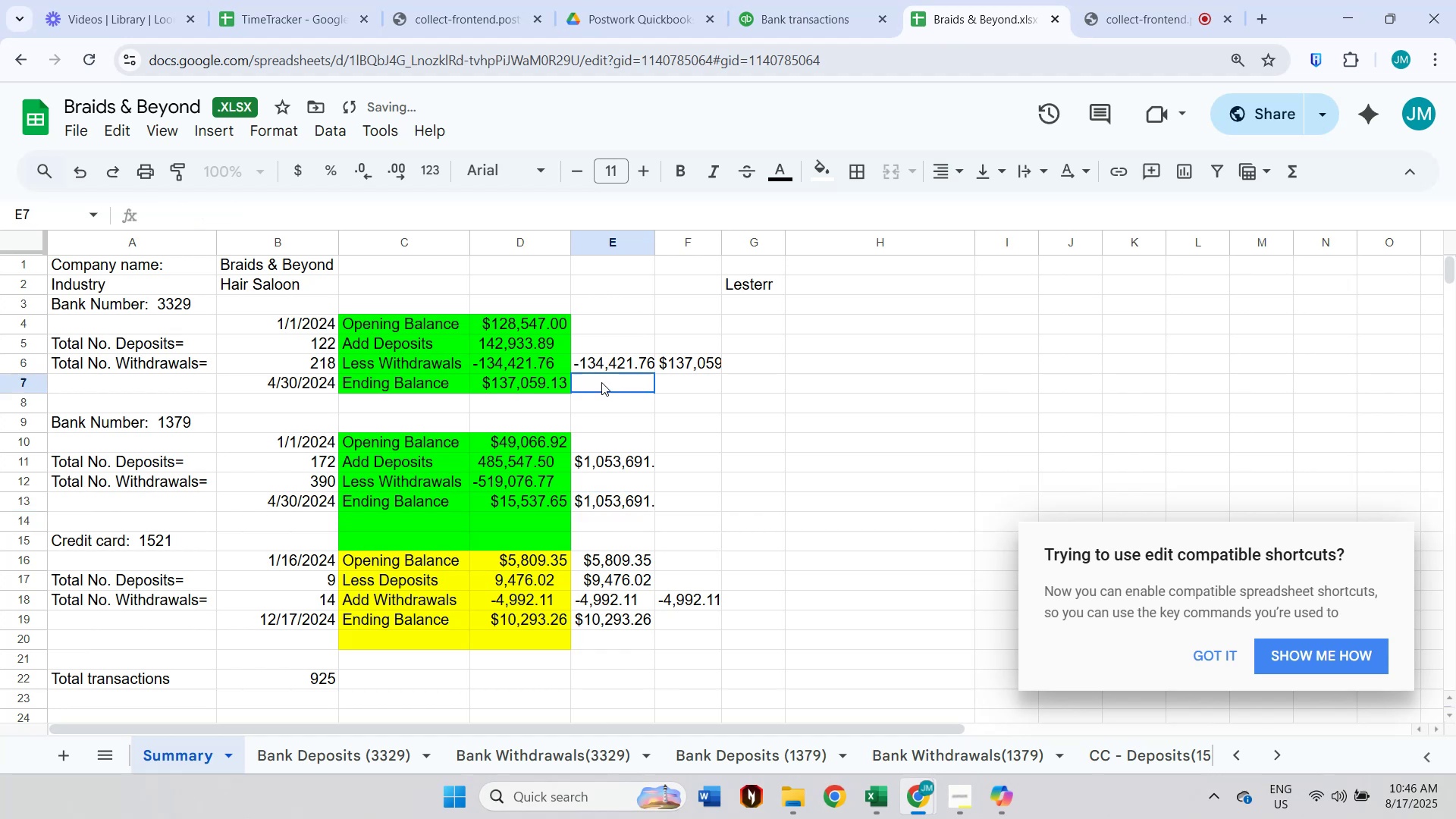 
left_click([601, 382])
 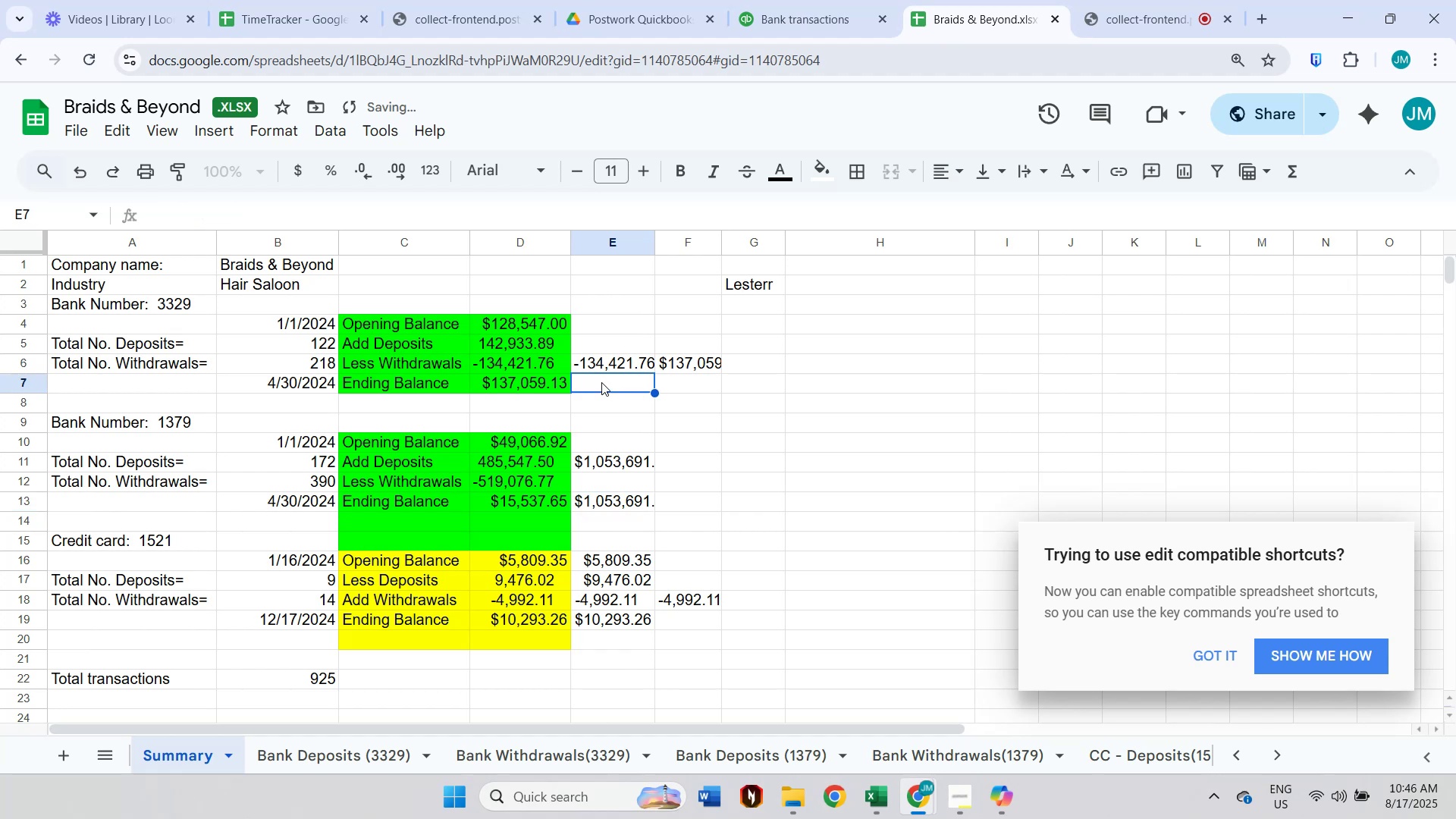 
key(Control+V)
 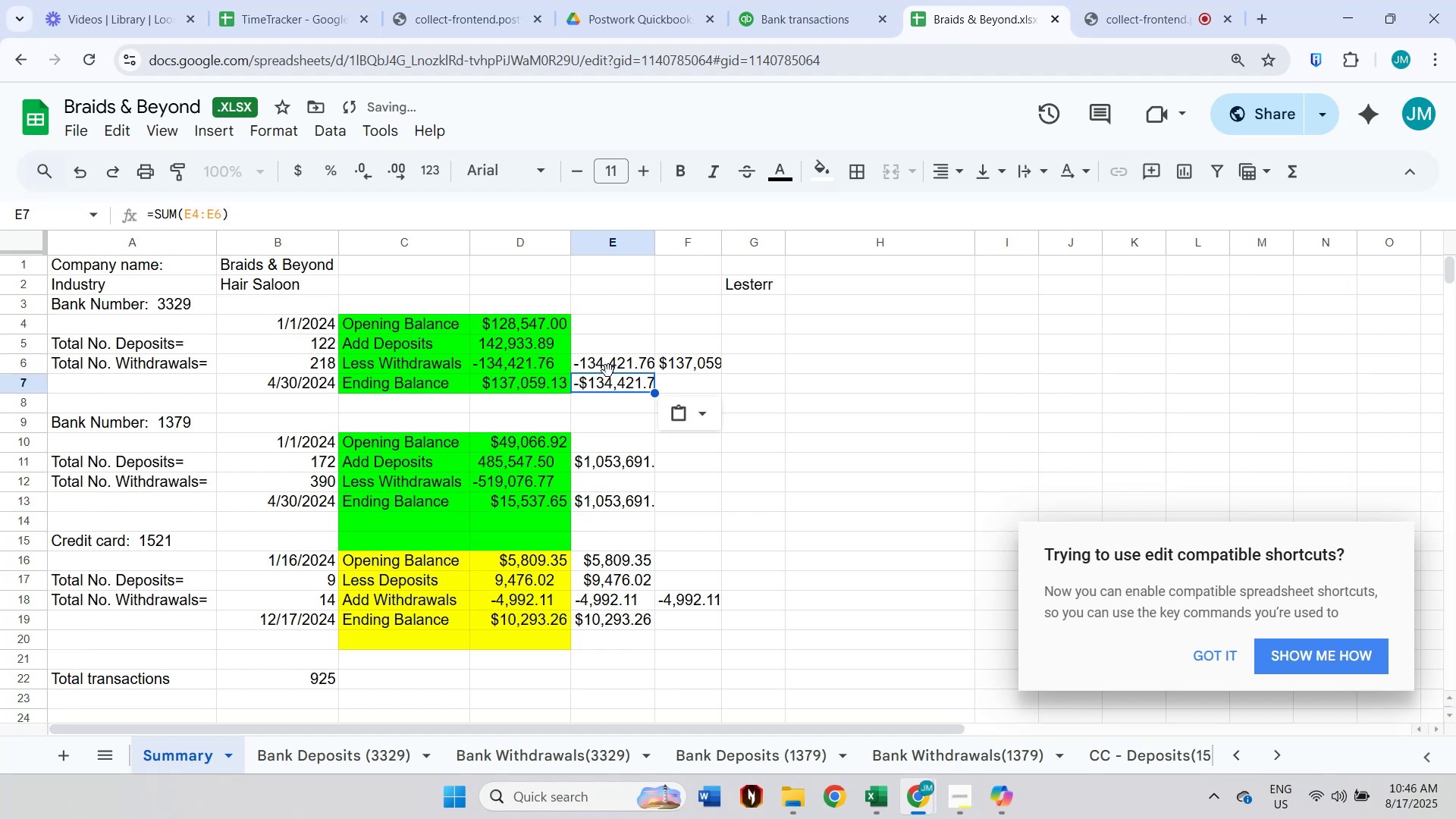 
left_click([608, 366])
 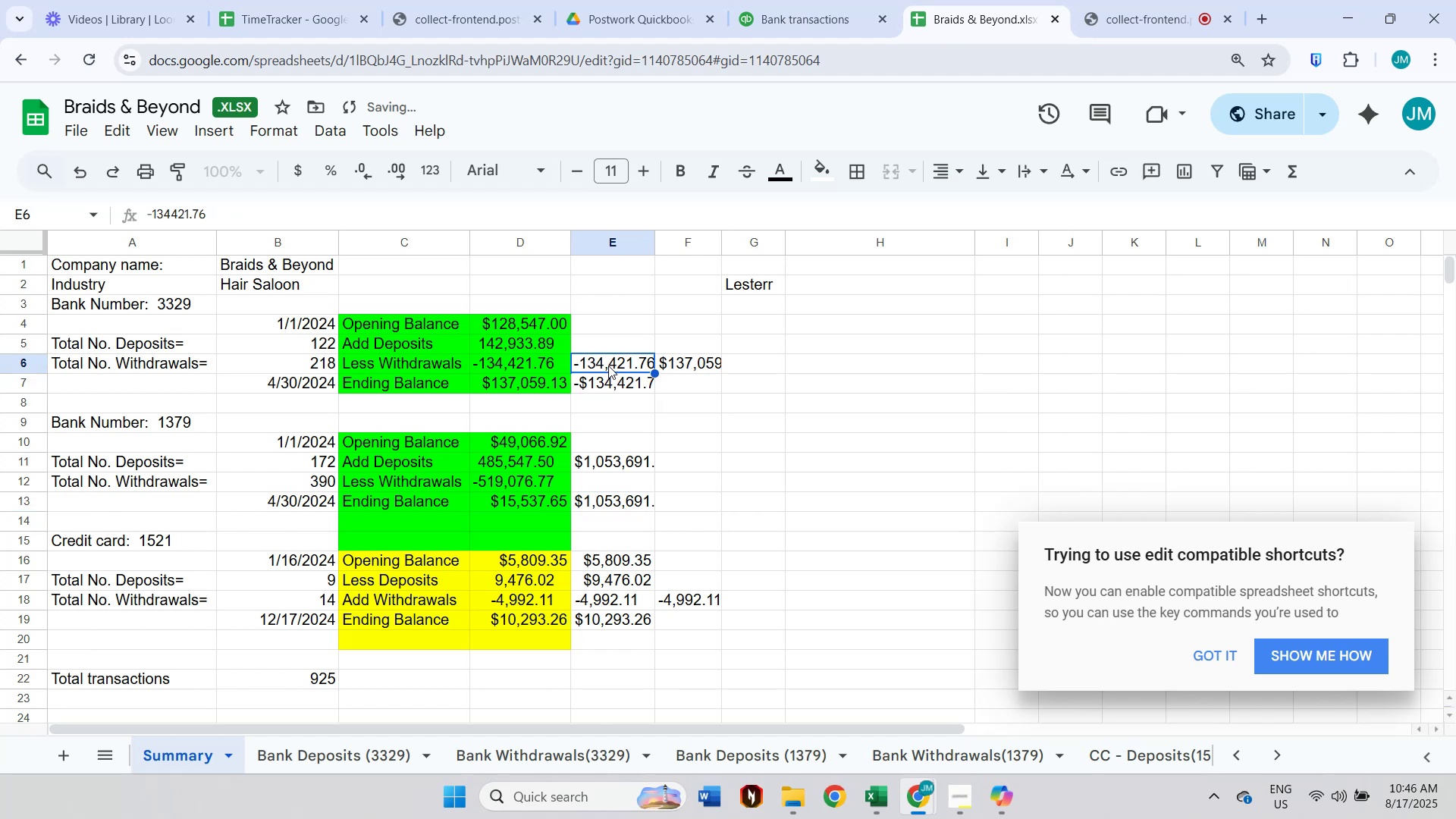 
key(Delete)
 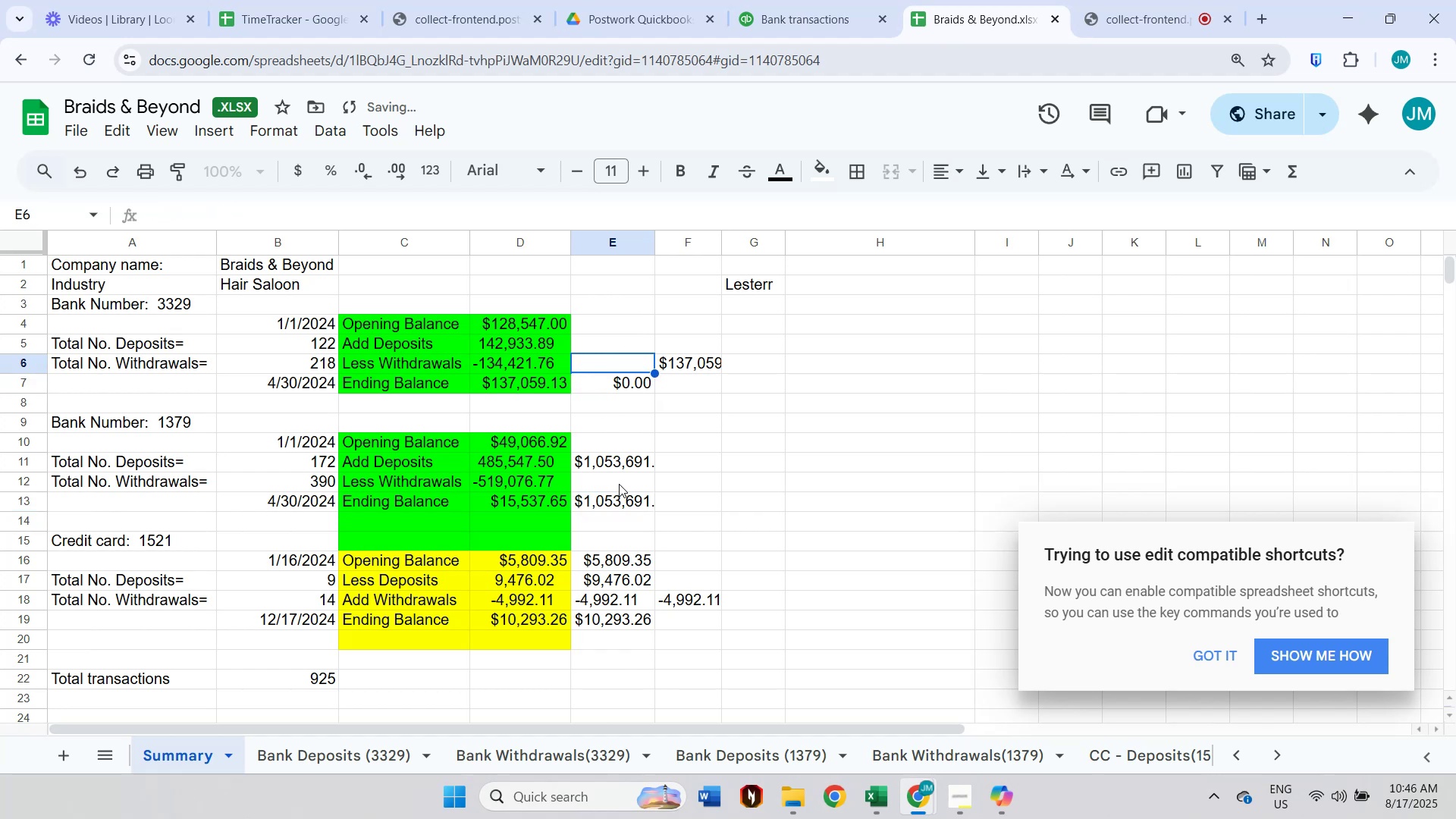 
left_click([621, 464])
 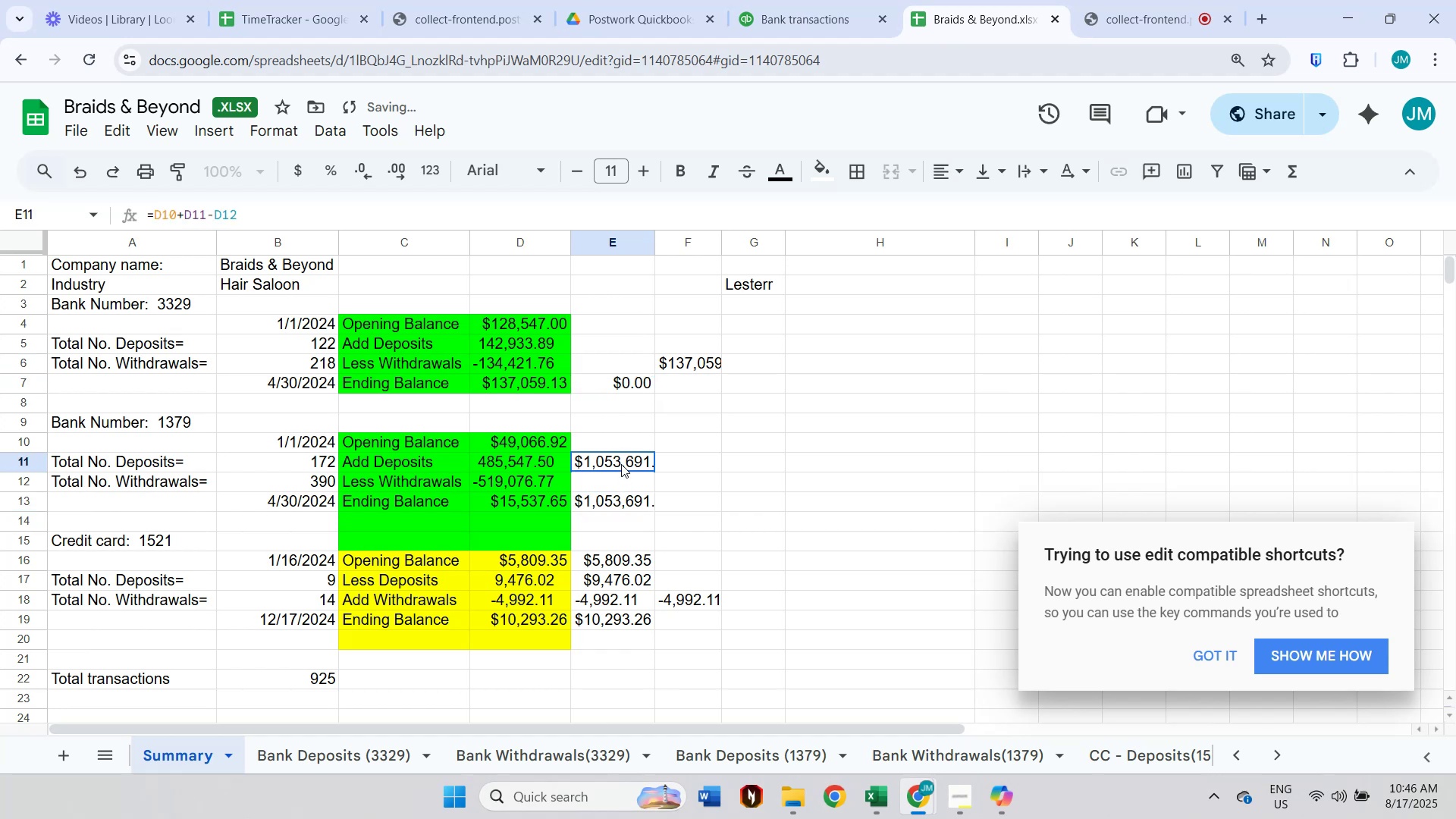 
key(Delete)
 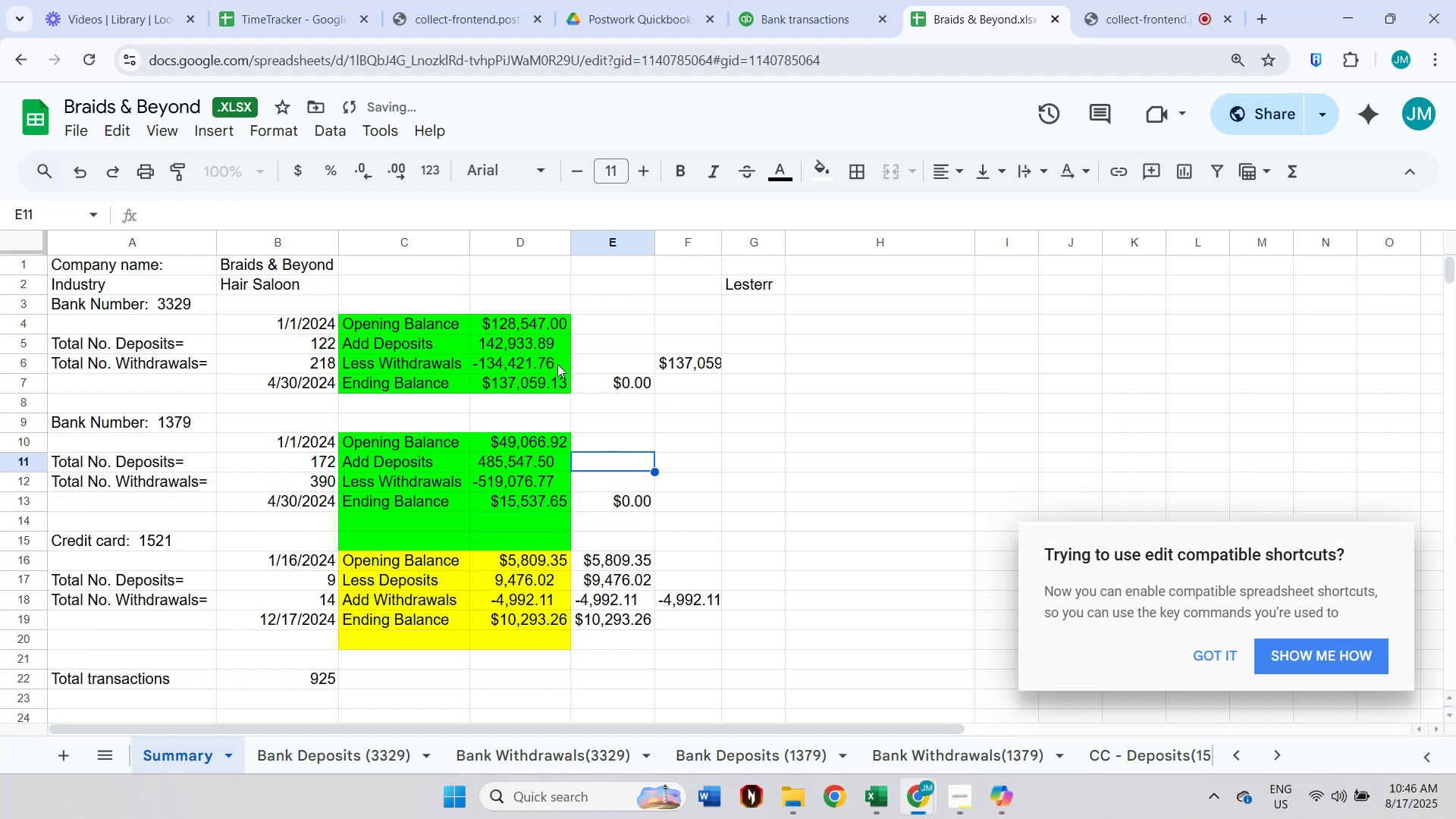 
left_click_drag(start_coordinate=[545, 319], to_coordinate=[544, 357])
 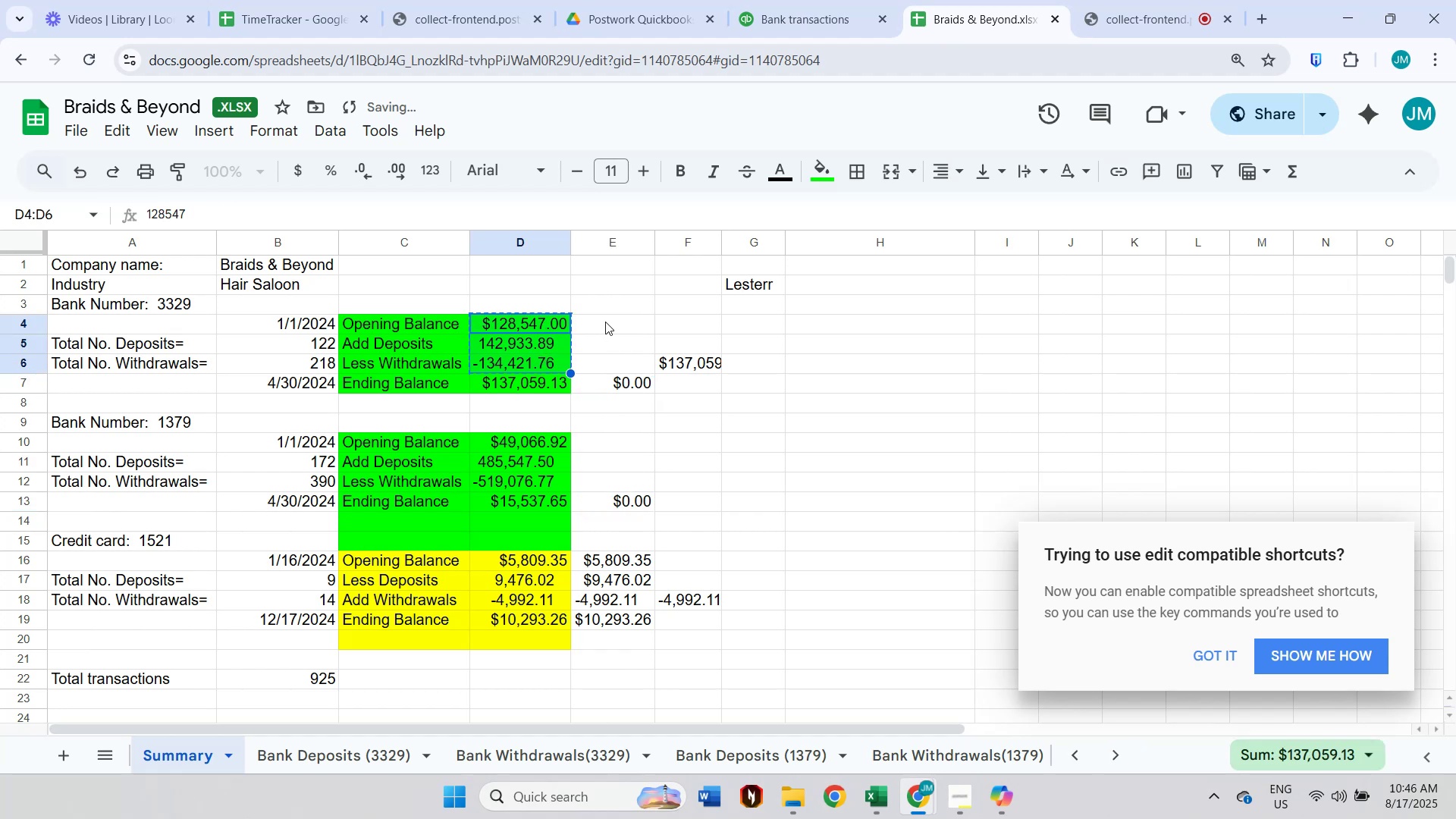 
key(Control+ControlLeft)
 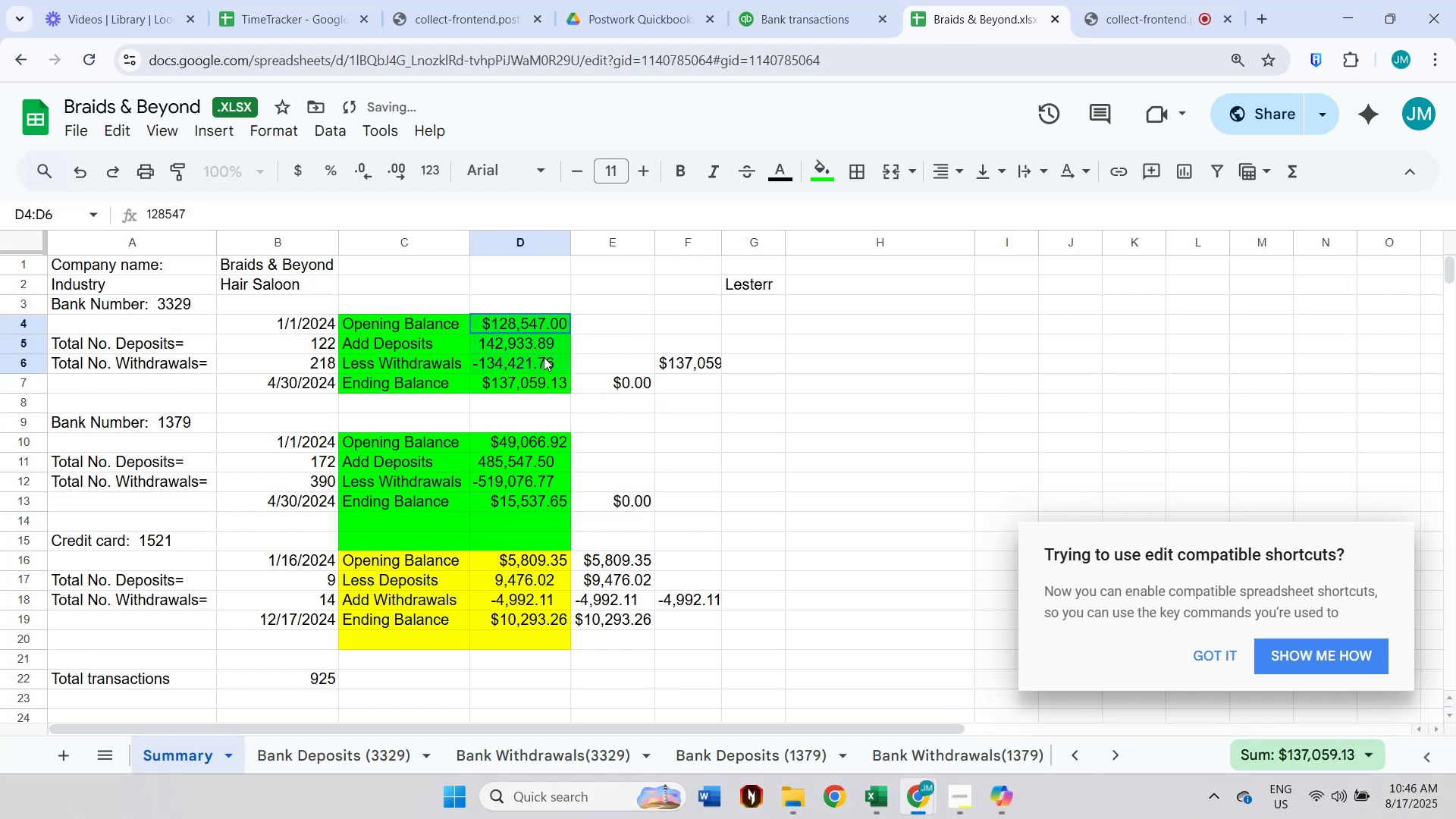 
key(Control+C)
 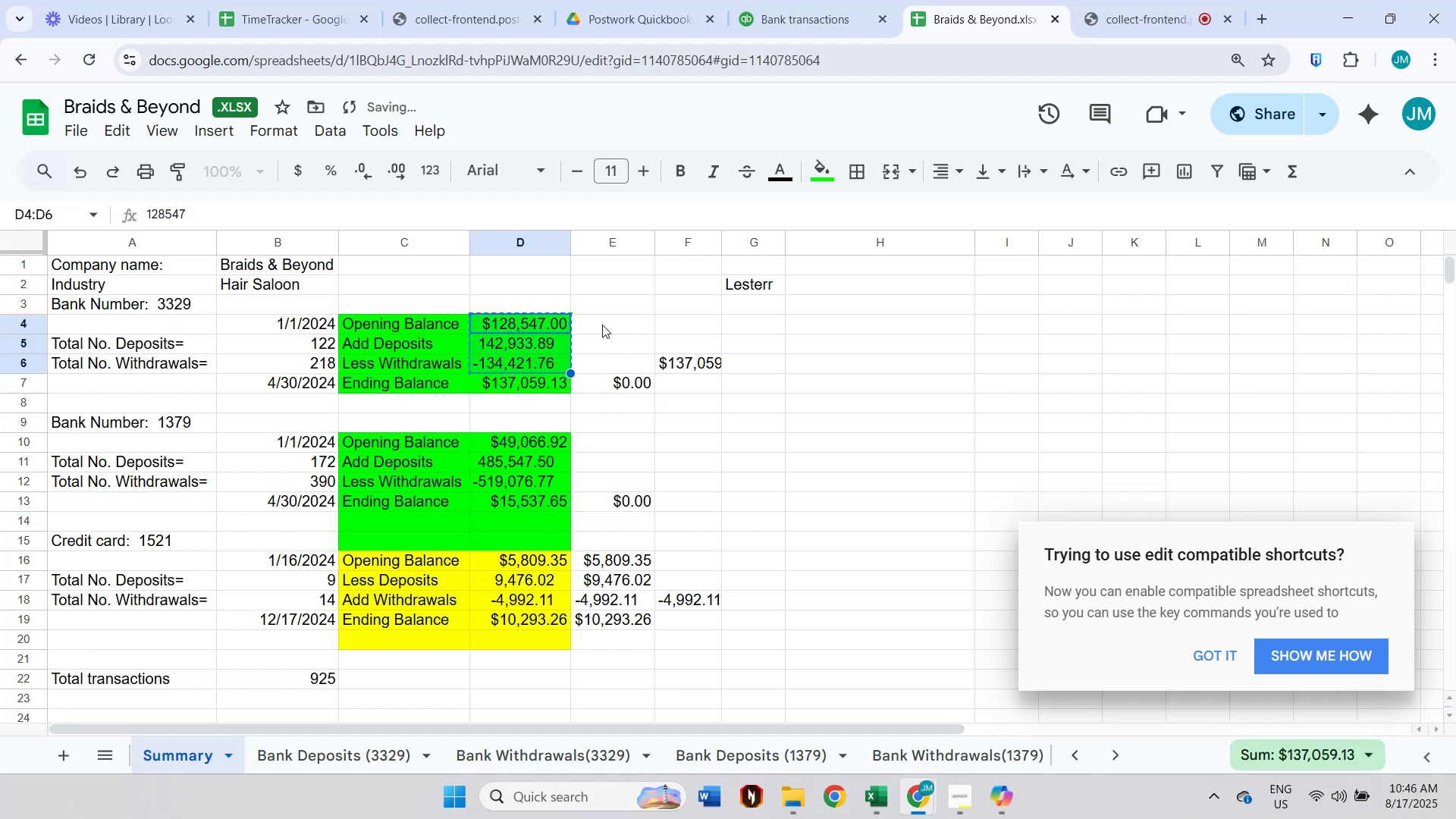 
right_click([605, 321])
 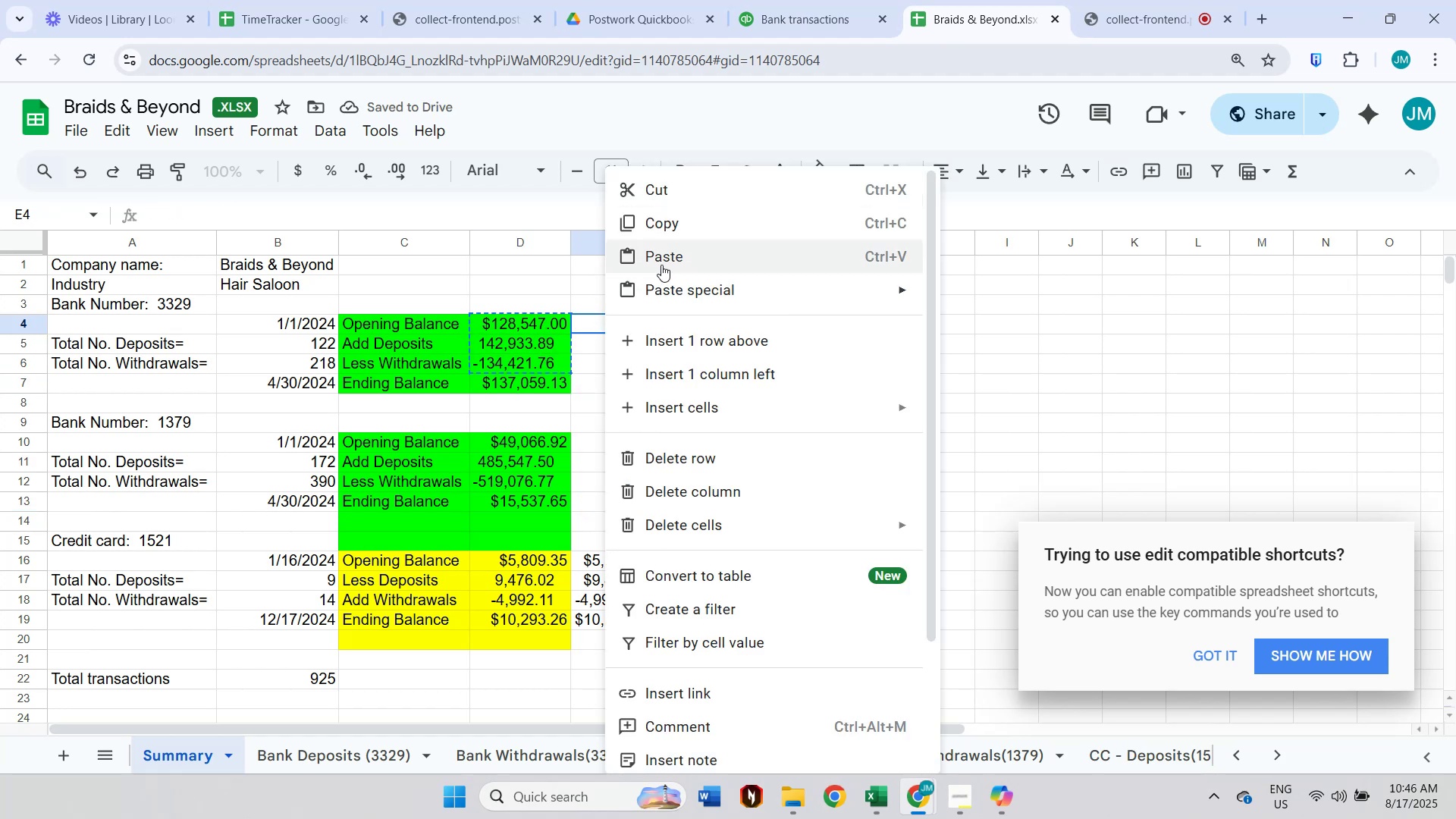 
left_click([661, 265])
 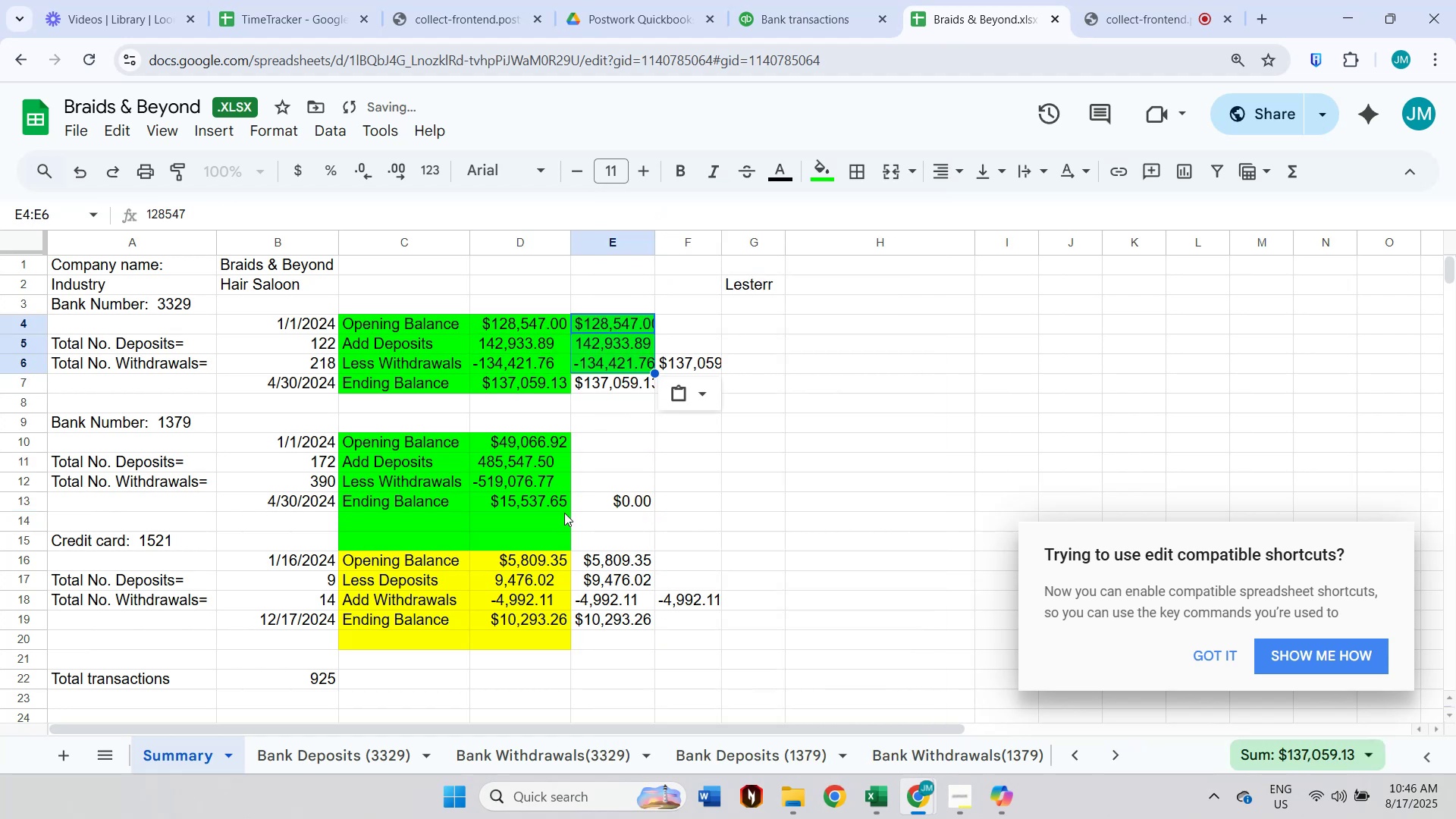 
left_click_drag(start_coordinate=[545, 441], to_coordinate=[544, 475])
 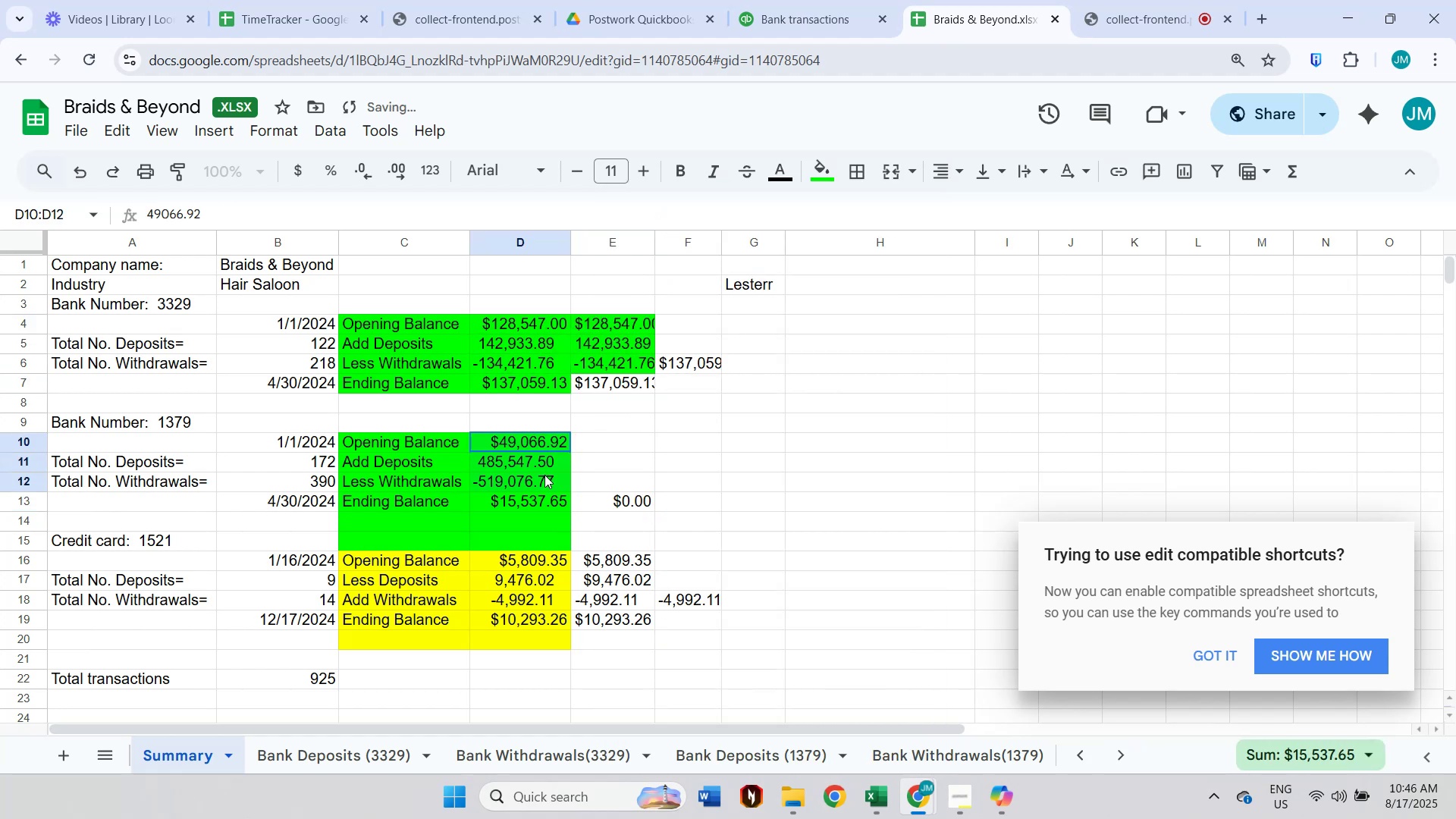 
key(Control+ControlLeft)
 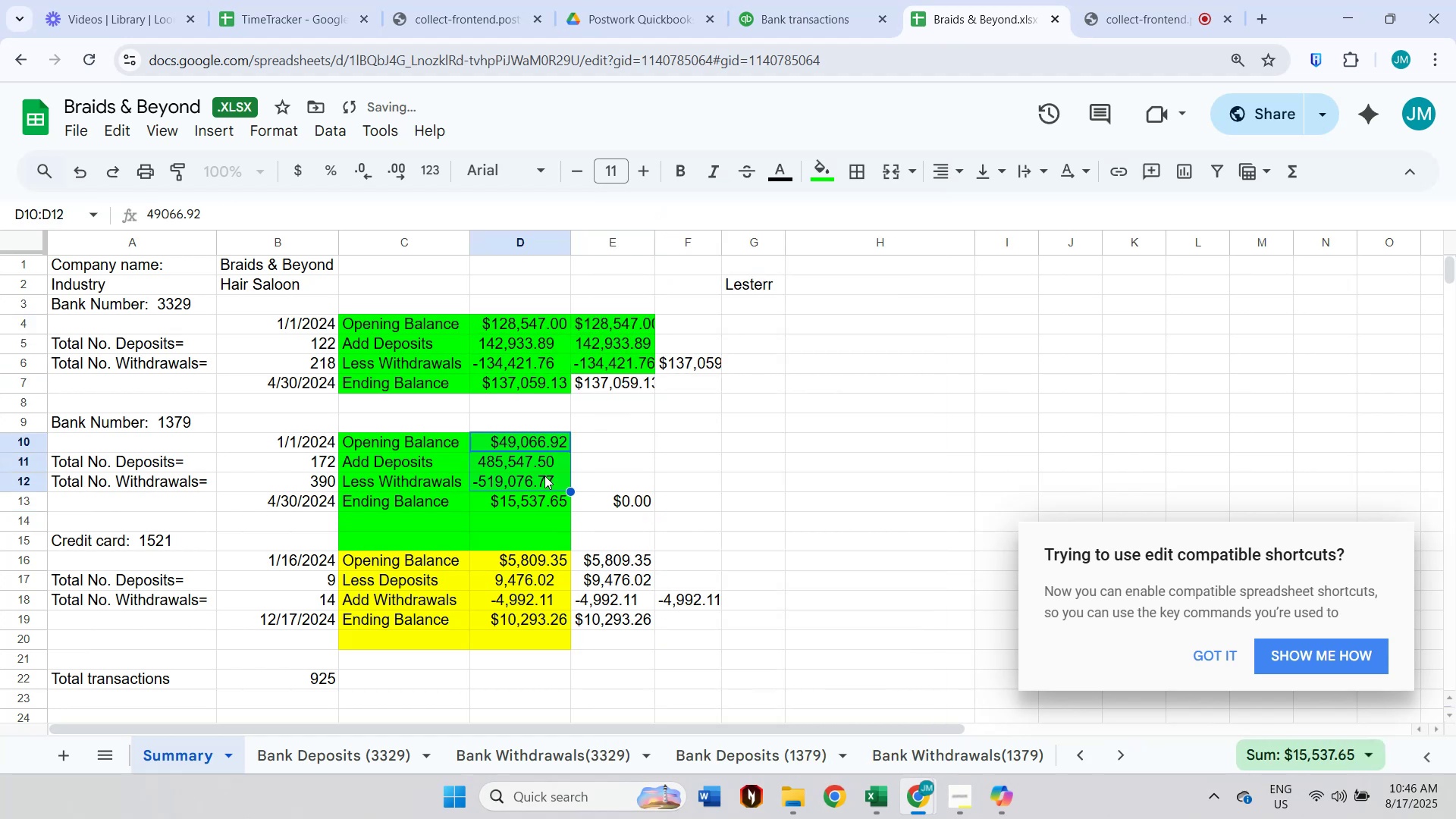 
key(Control+C)
 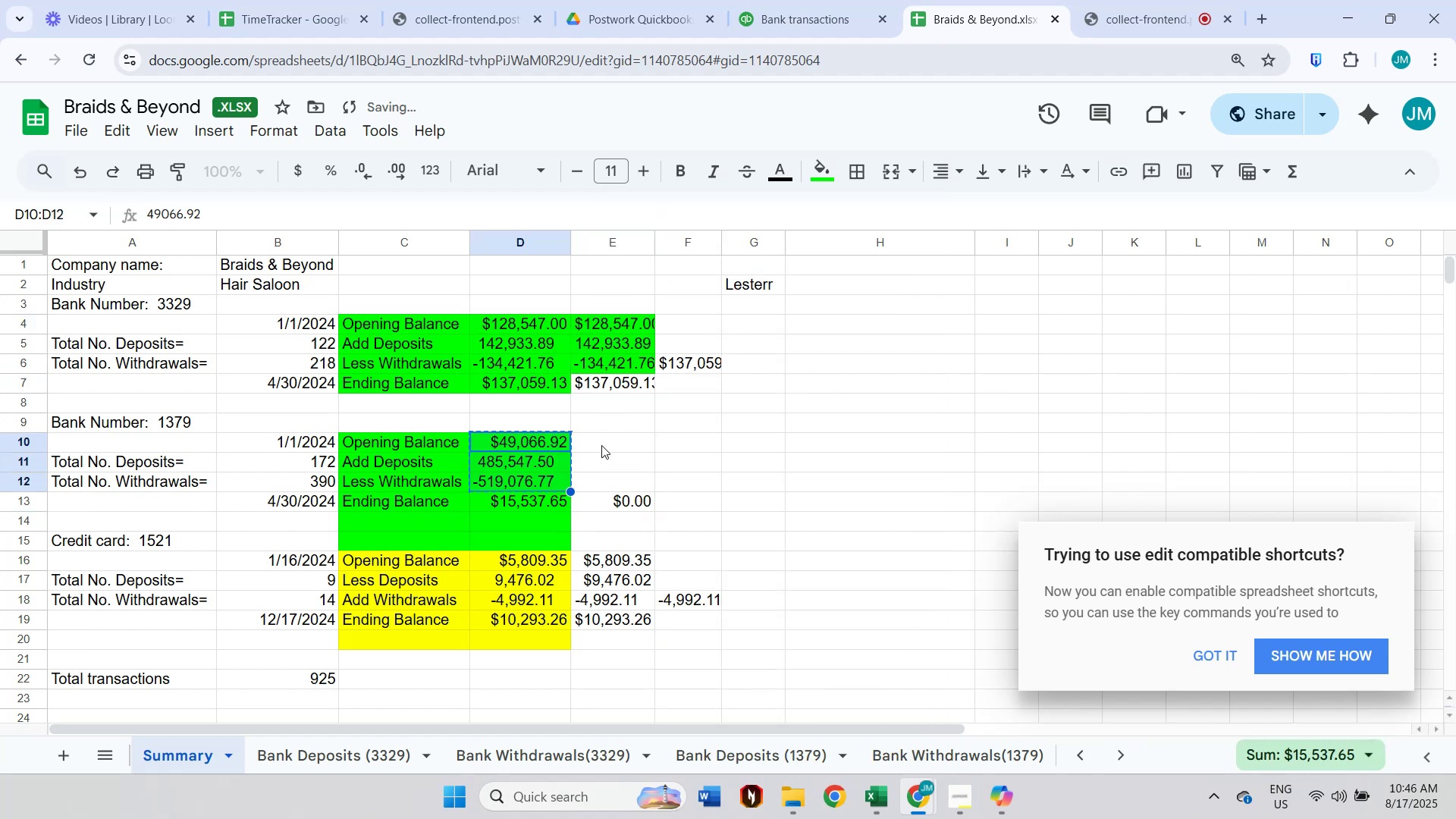 
key(Control+ControlLeft)
 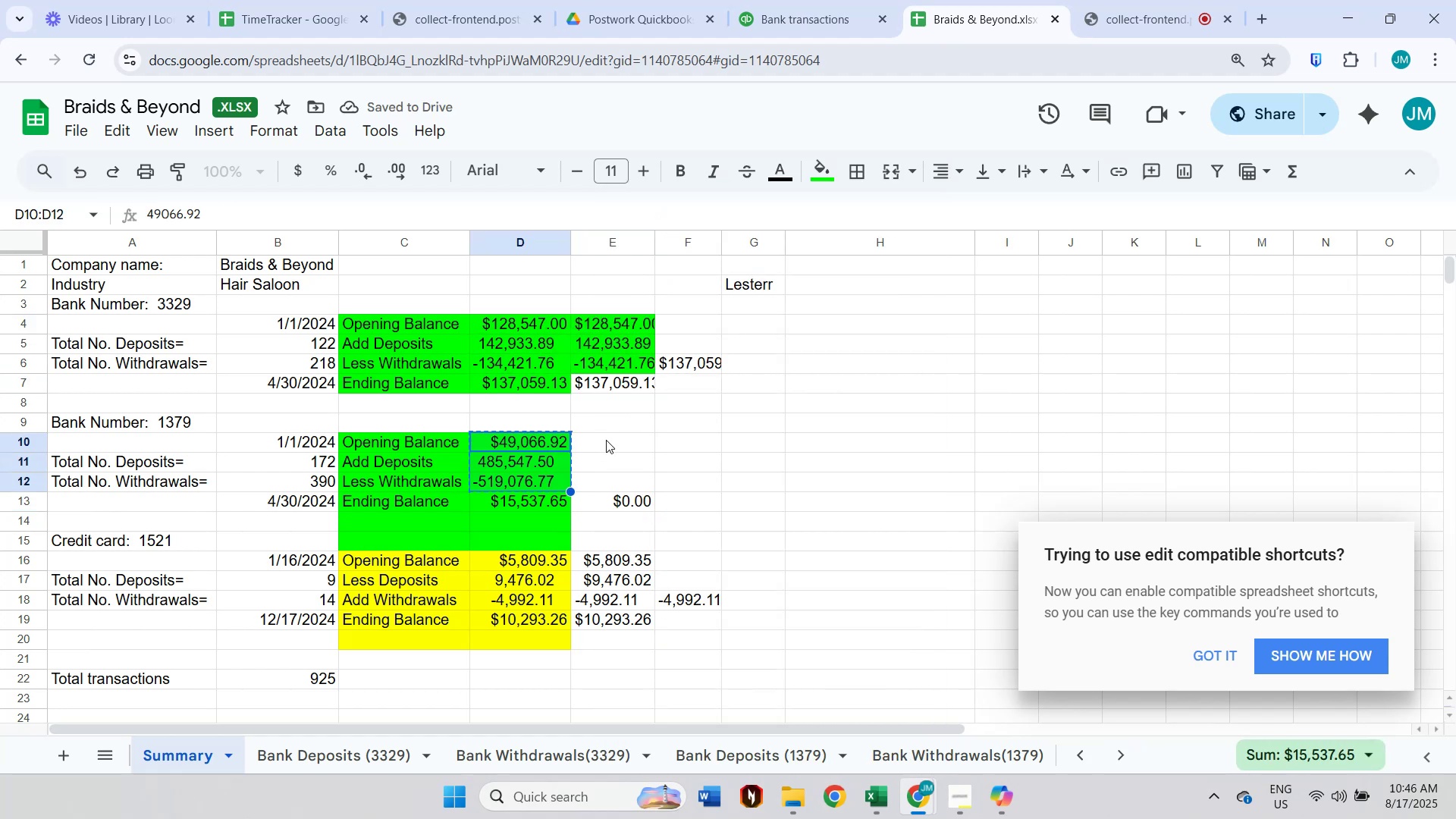 
left_click([606, 440])
 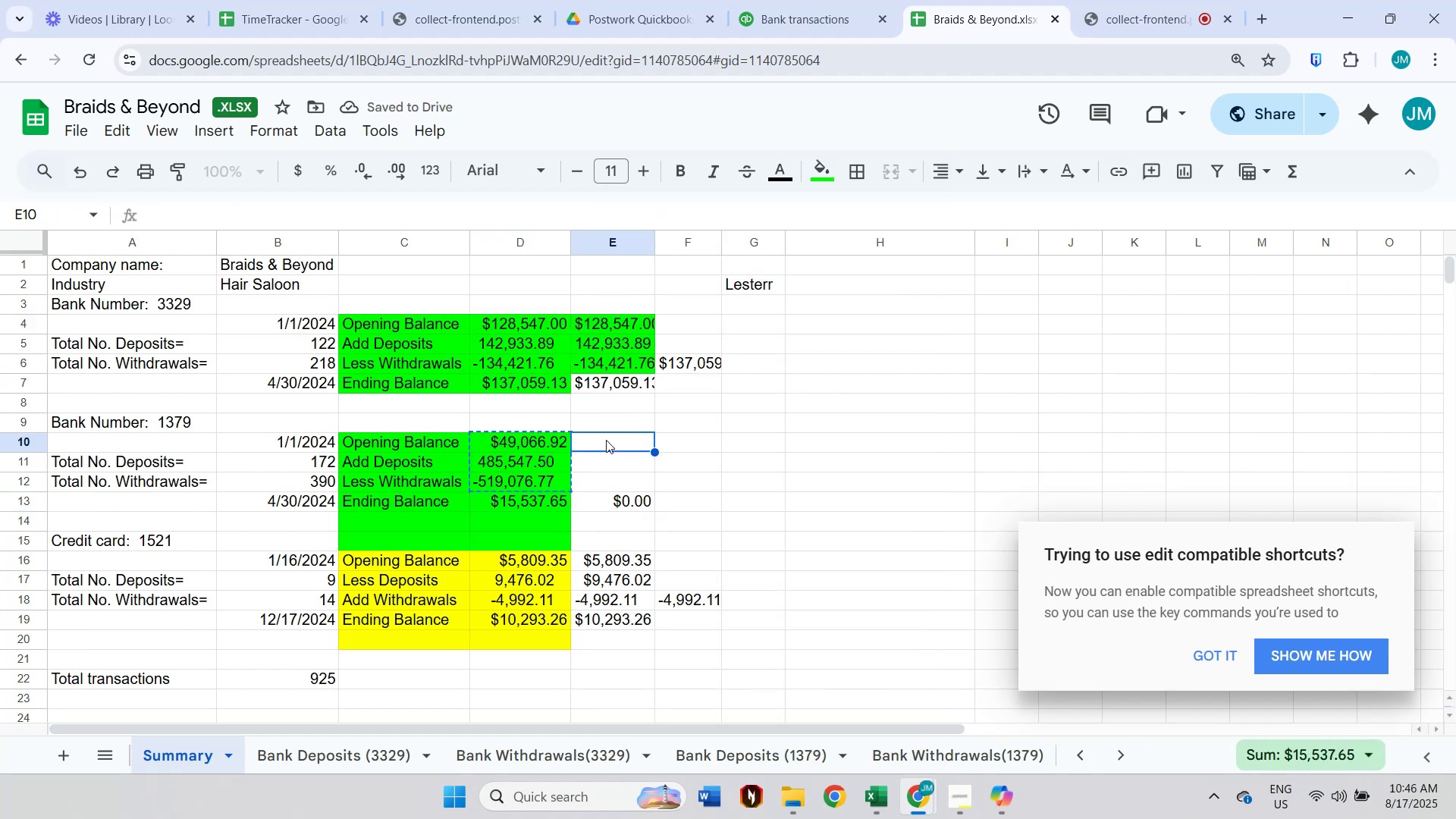 
key(Control+V)
 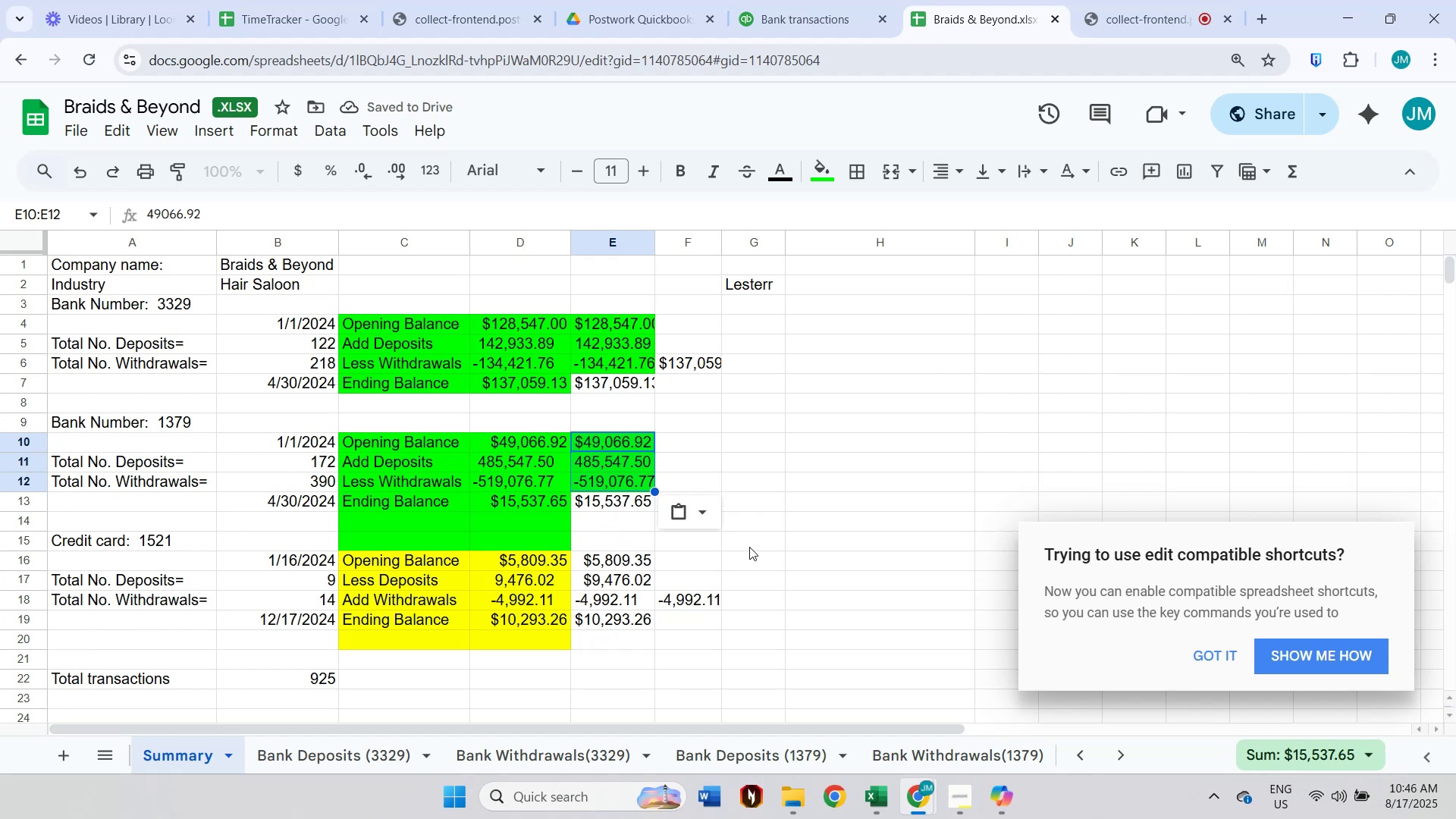 
left_click([736, 331])
 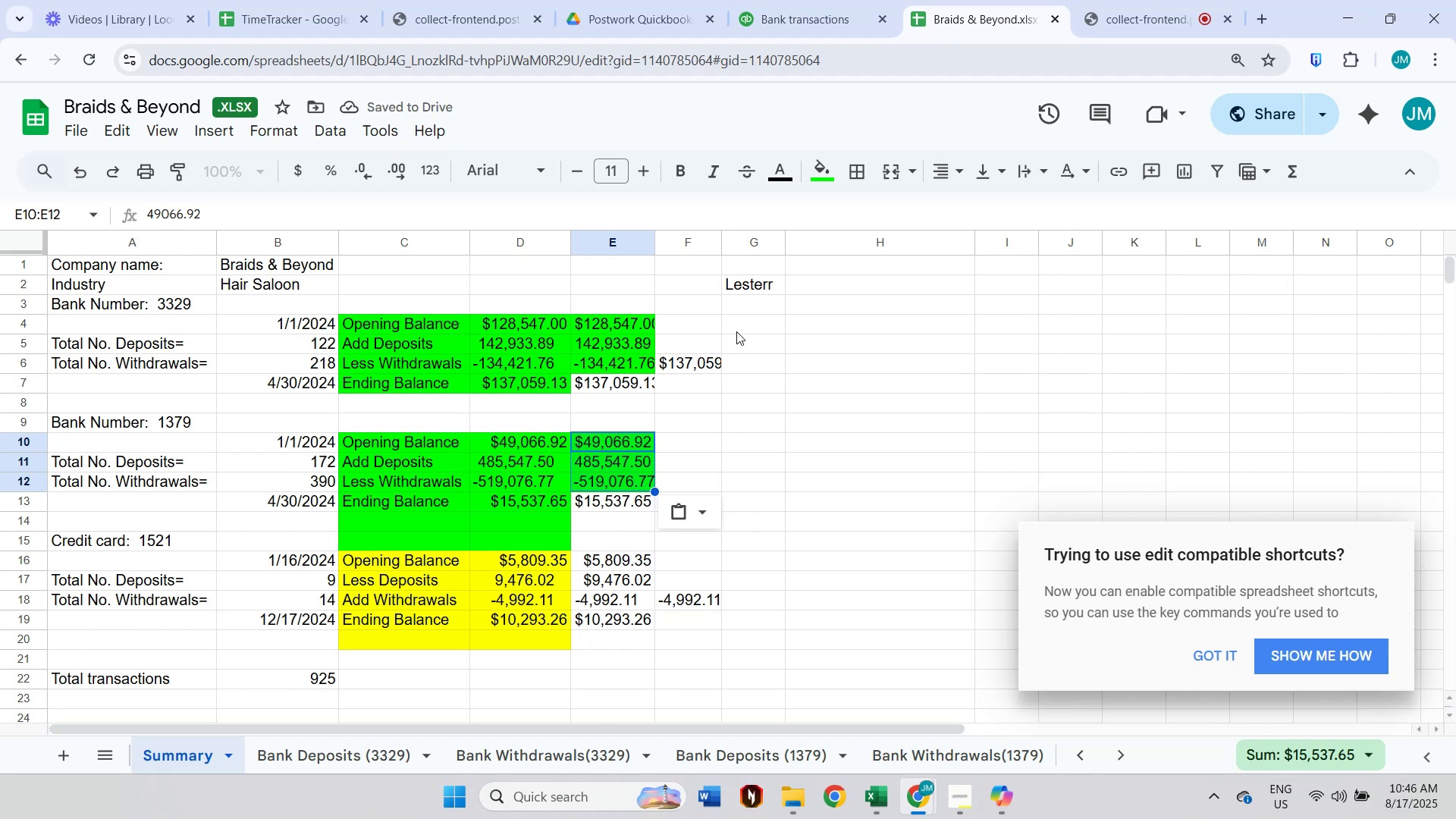 
key(Control+ControlLeft)
 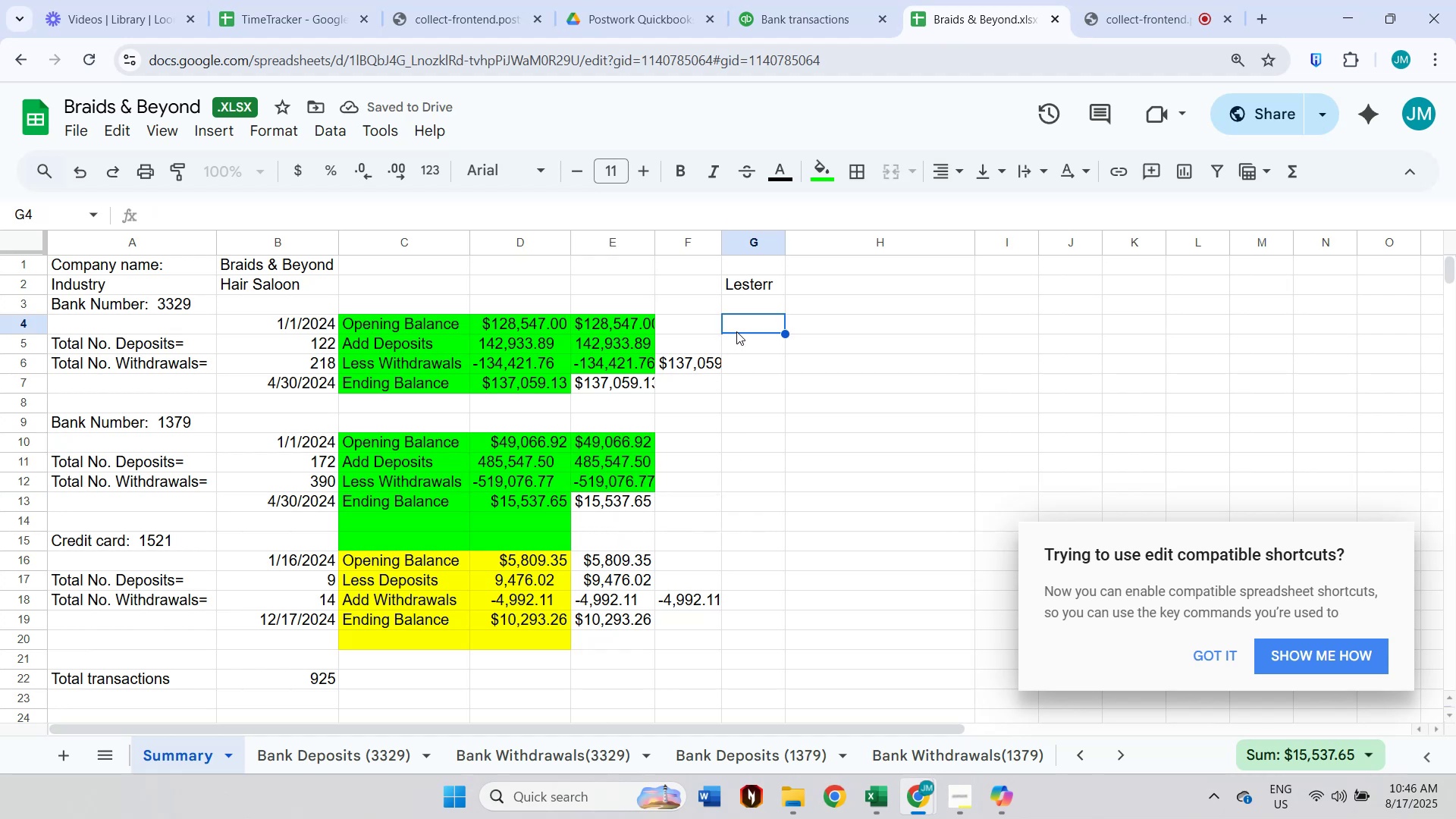 
key(Control+C)
 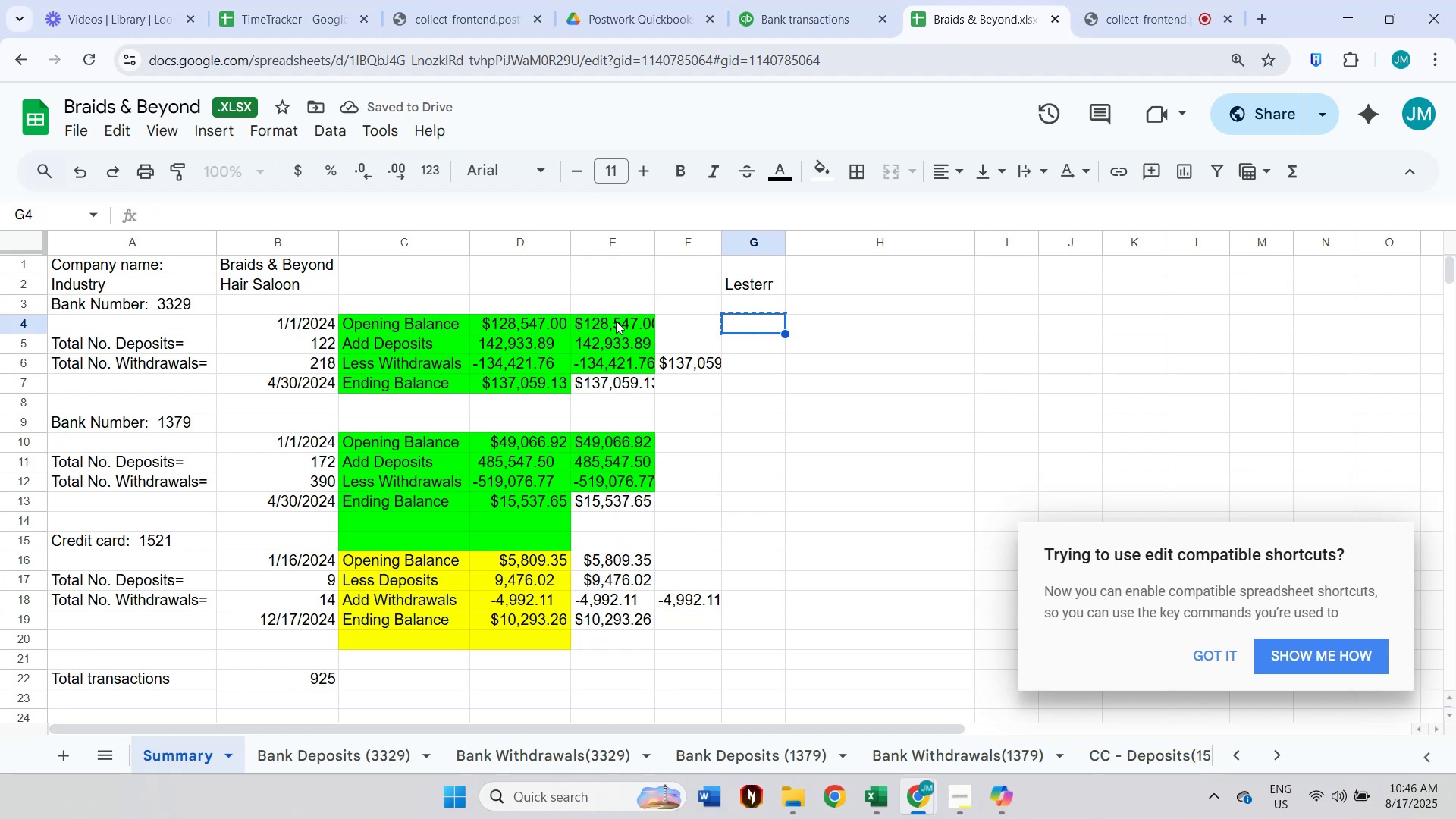 
left_click_drag(start_coordinate=[601, 317], to_coordinate=[686, 641])
 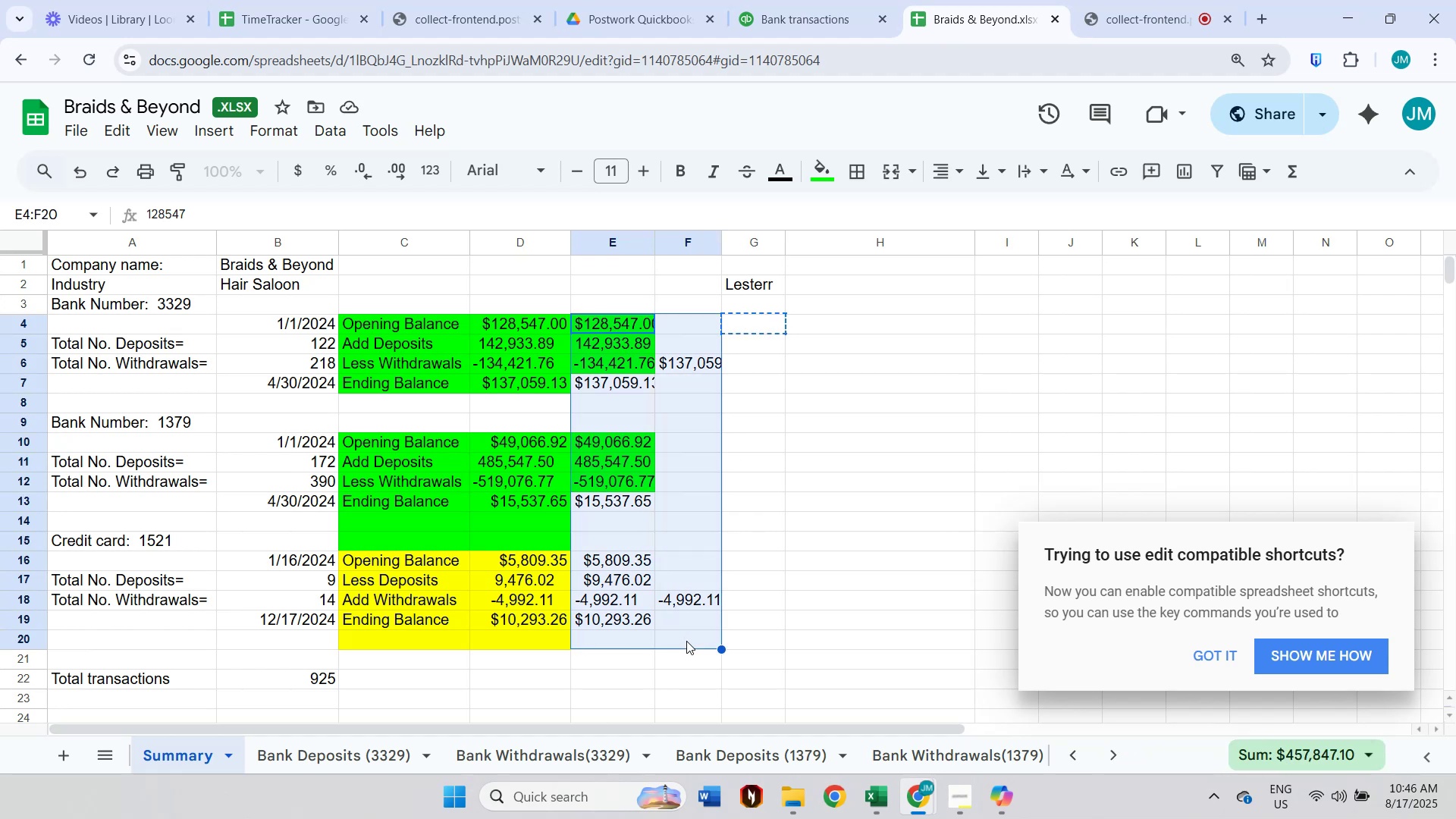 
key(Delete)
 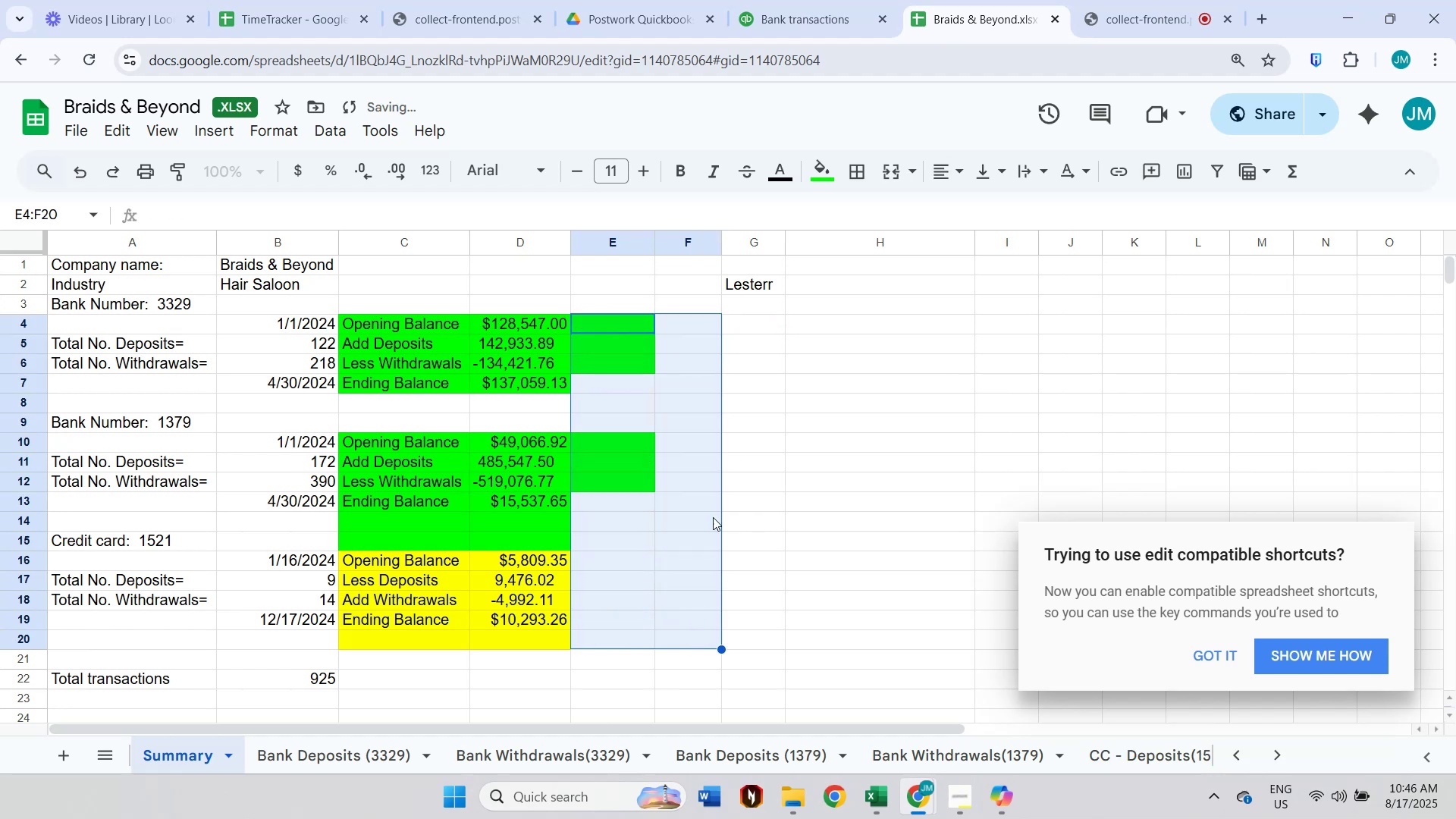 
left_click([772, 326])
 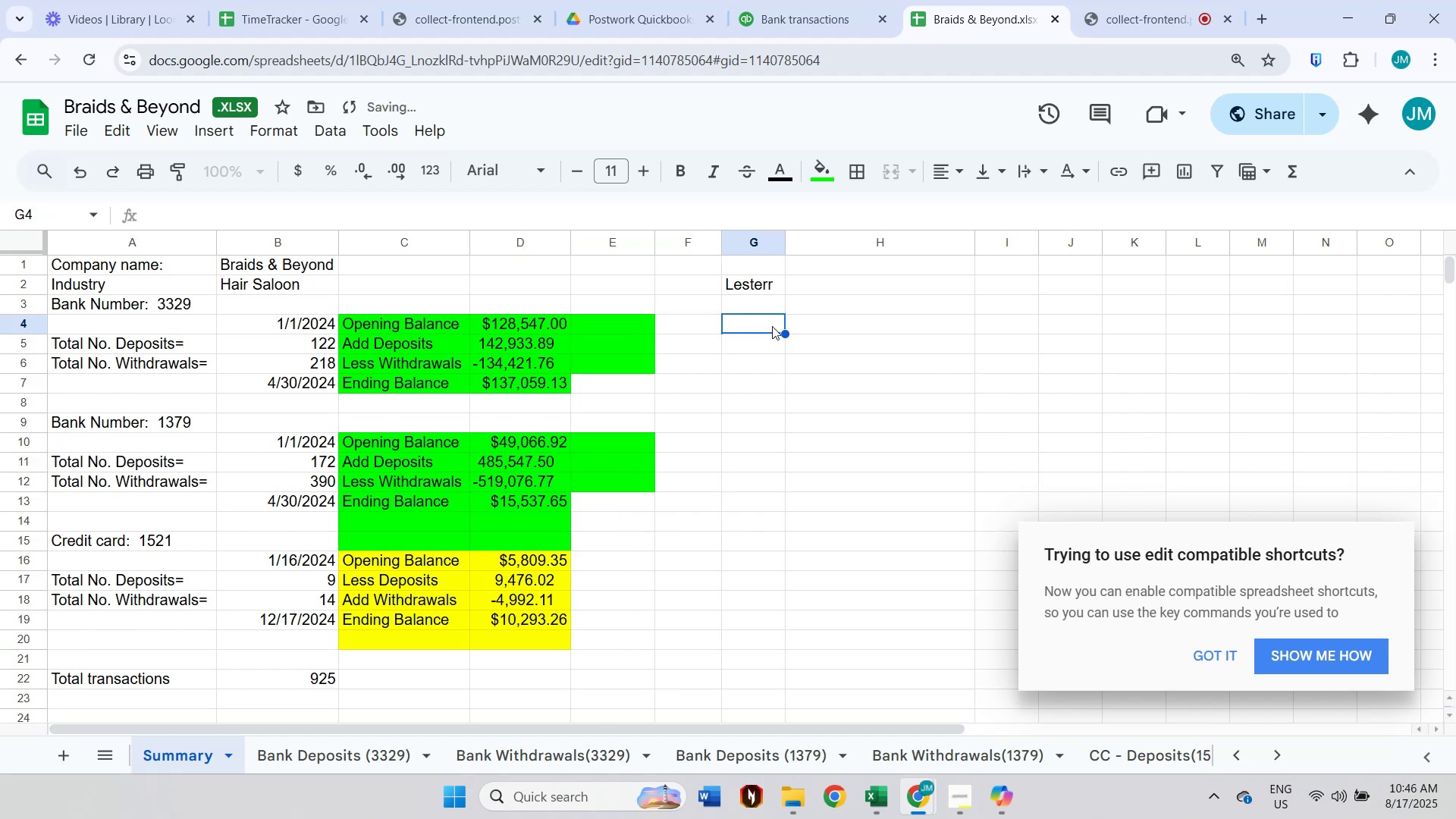 
key(Control+ControlLeft)
 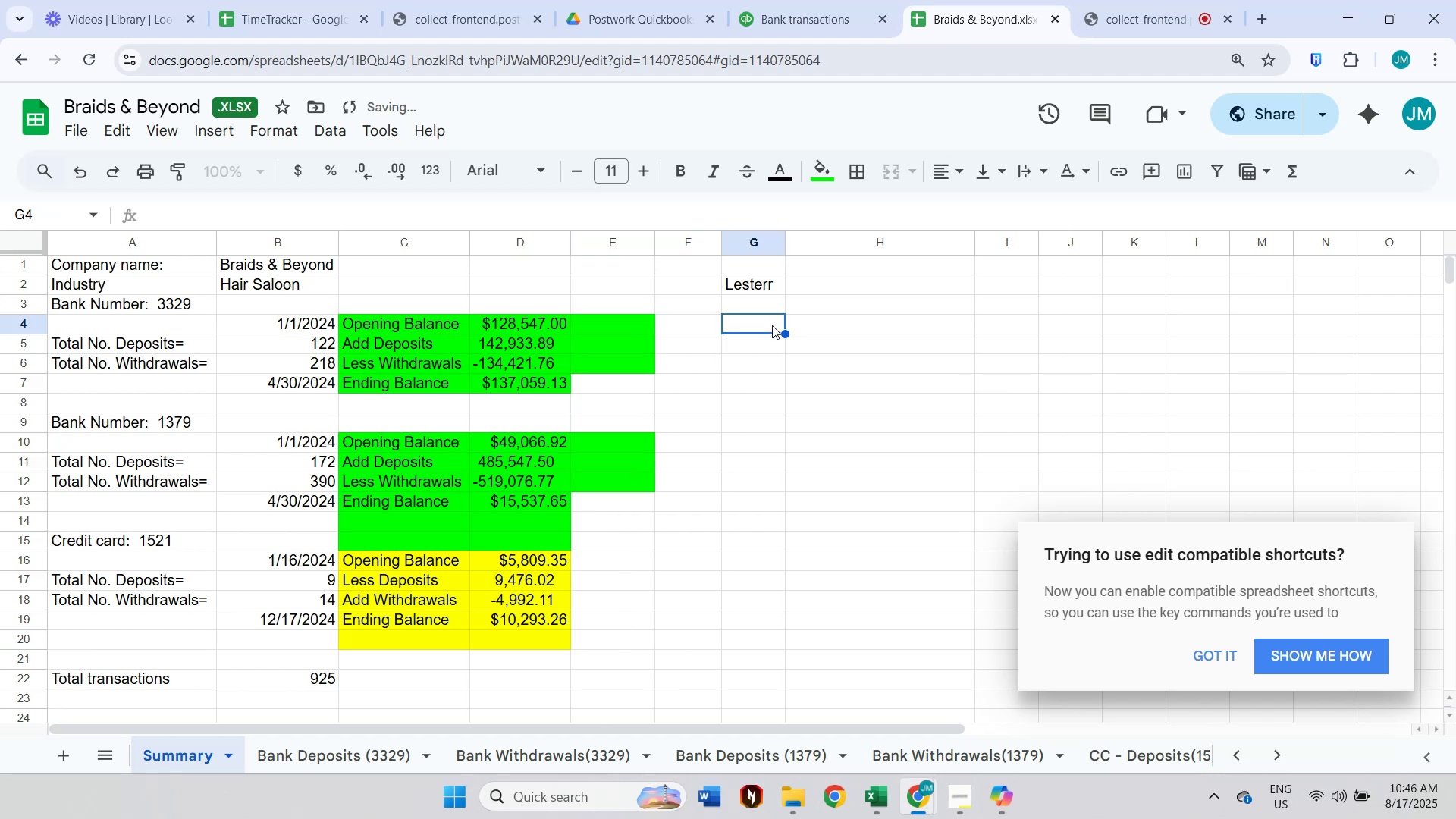 
key(Control+C)
 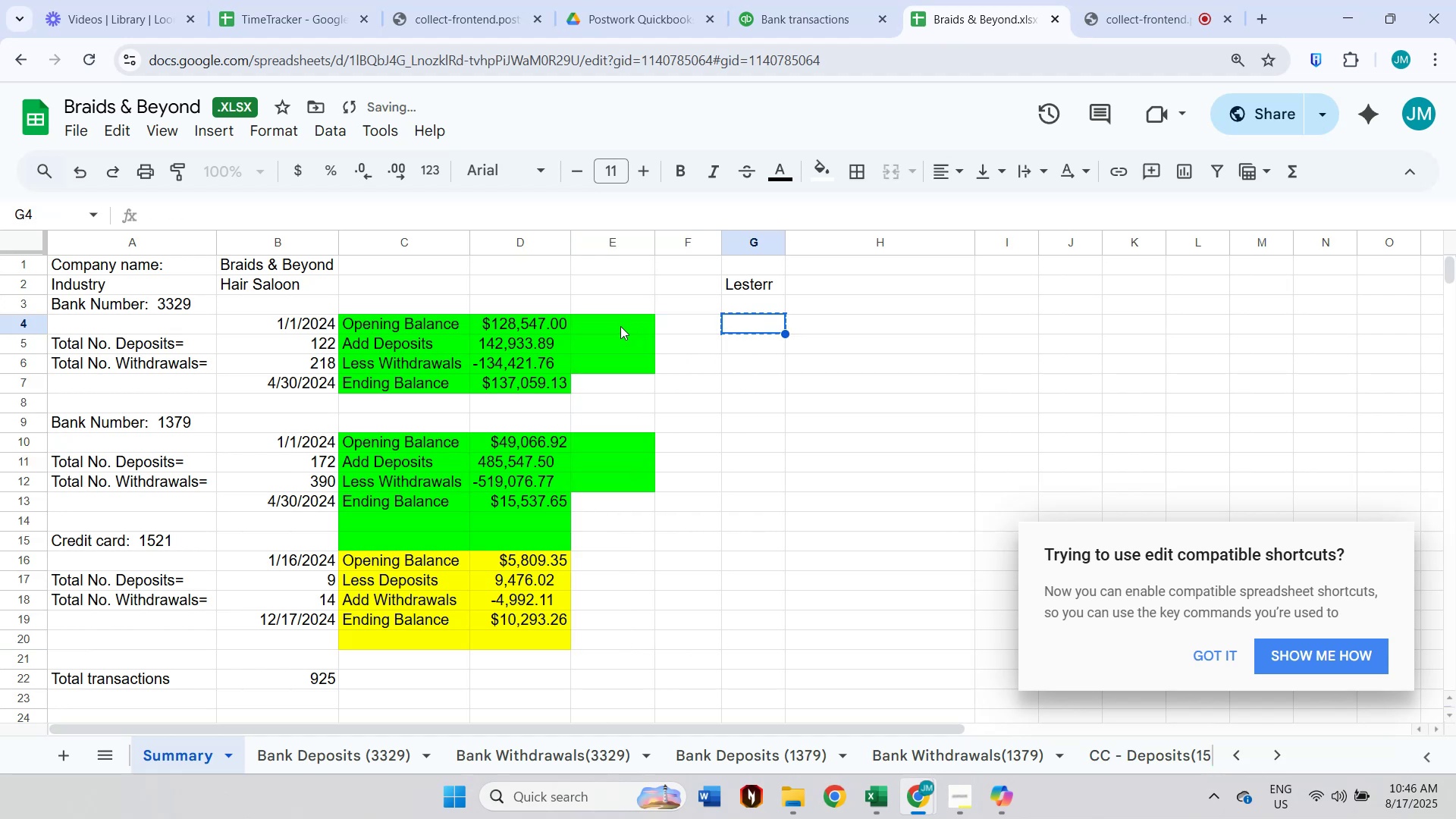 
left_click_drag(start_coordinate=[607, 322], to_coordinate=[708, 642])
 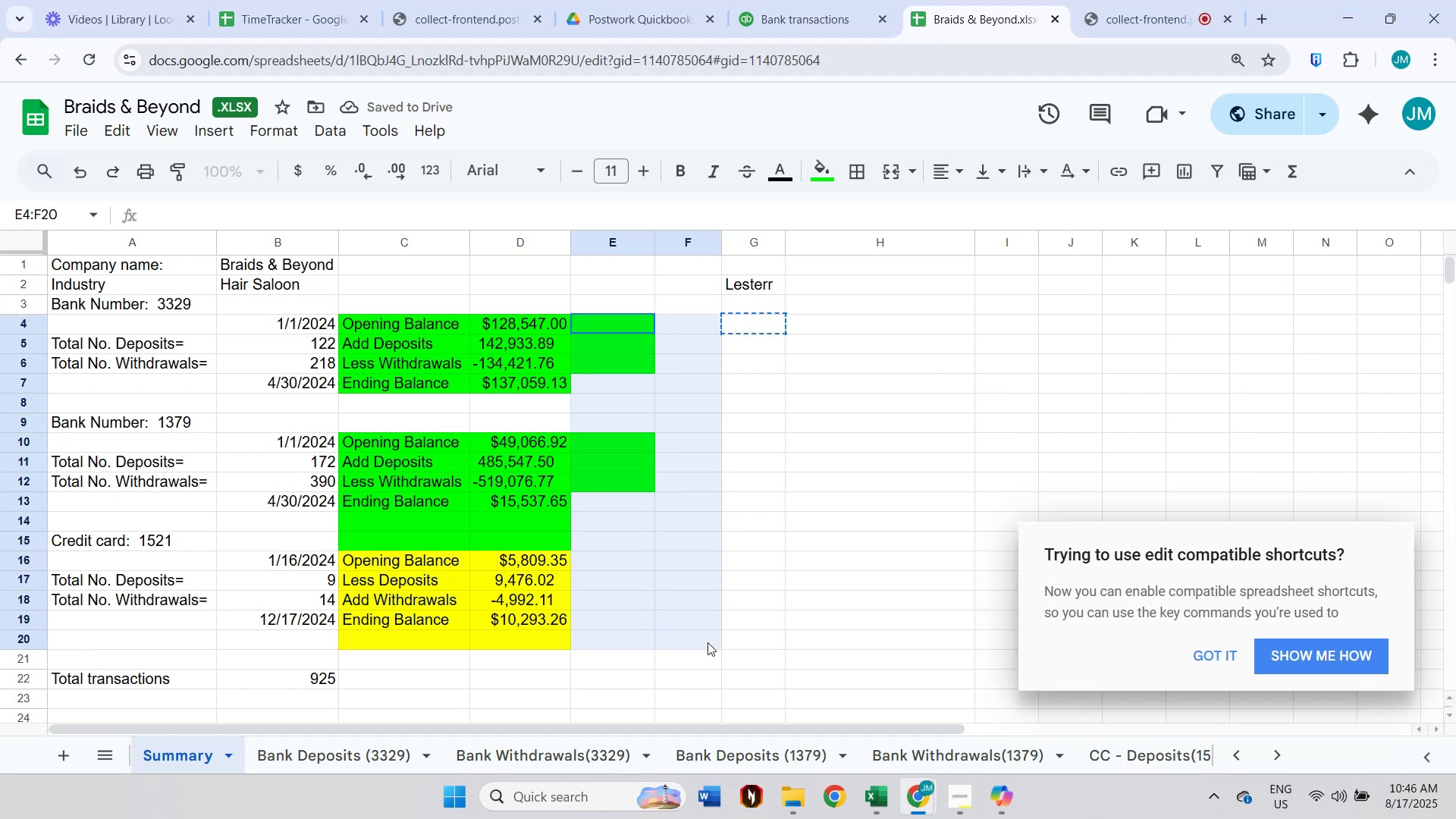 
key(Control+ControlLeft)
 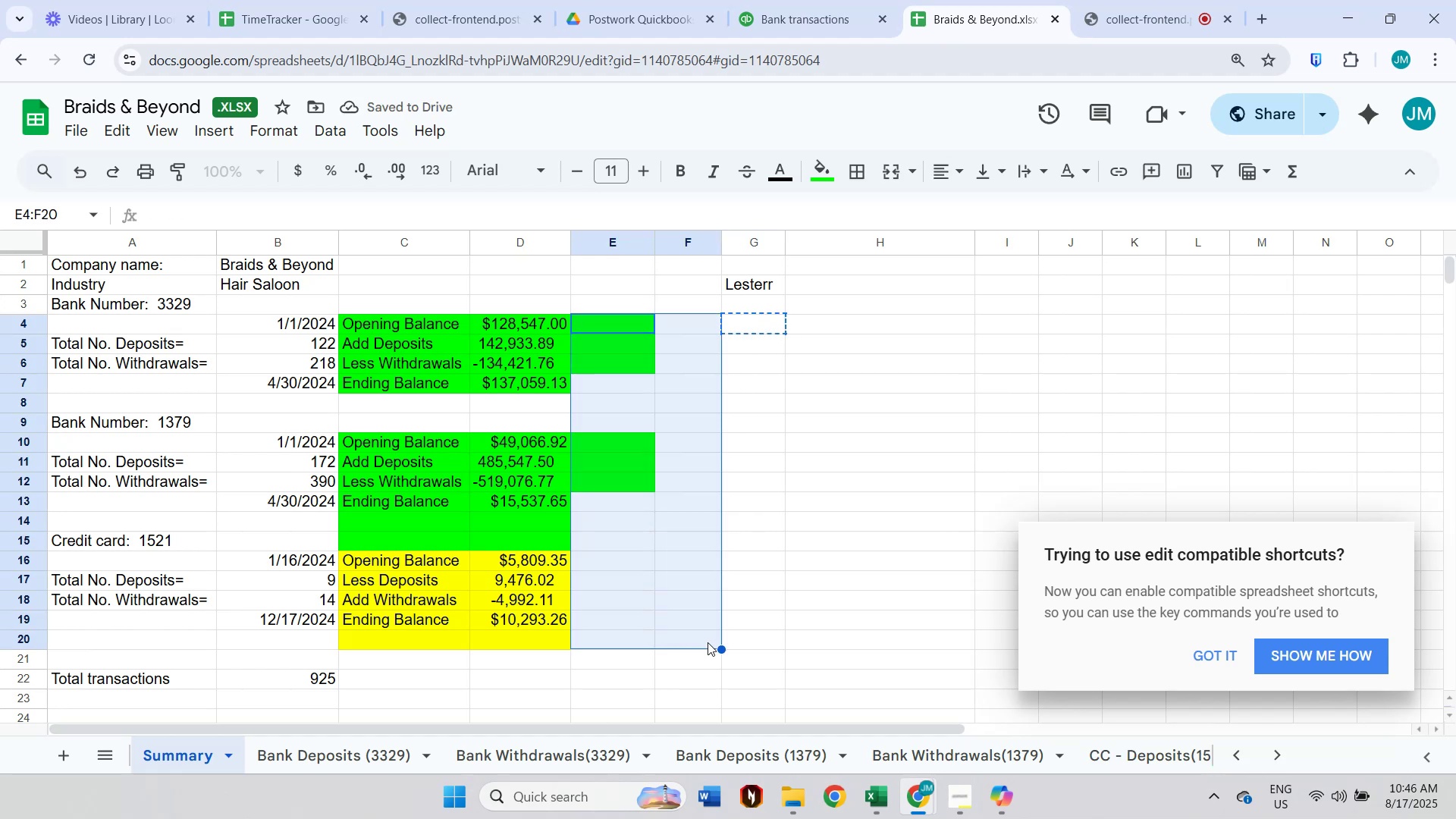 
key(Control+V)
 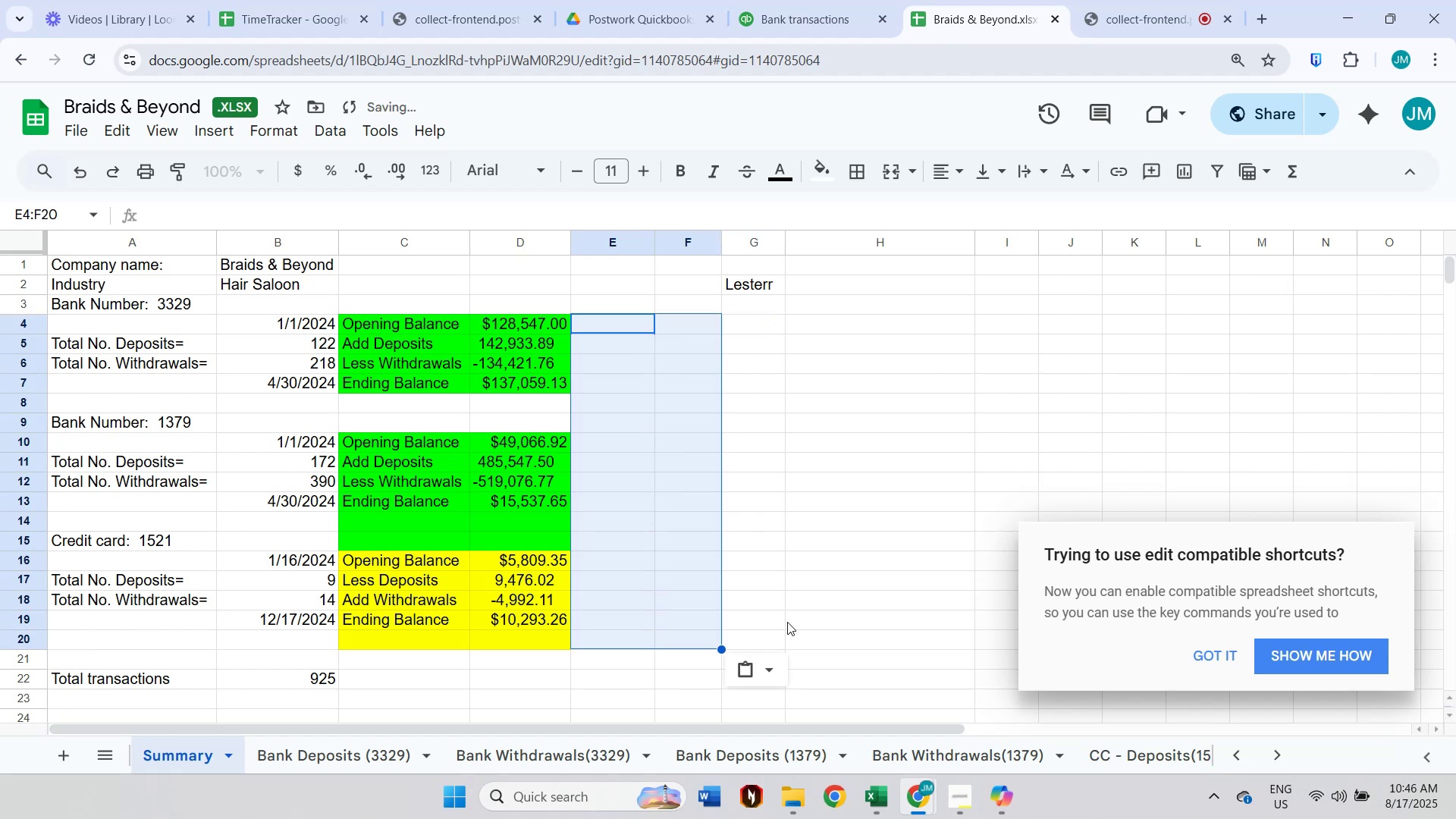 
left_click([799, 609])
 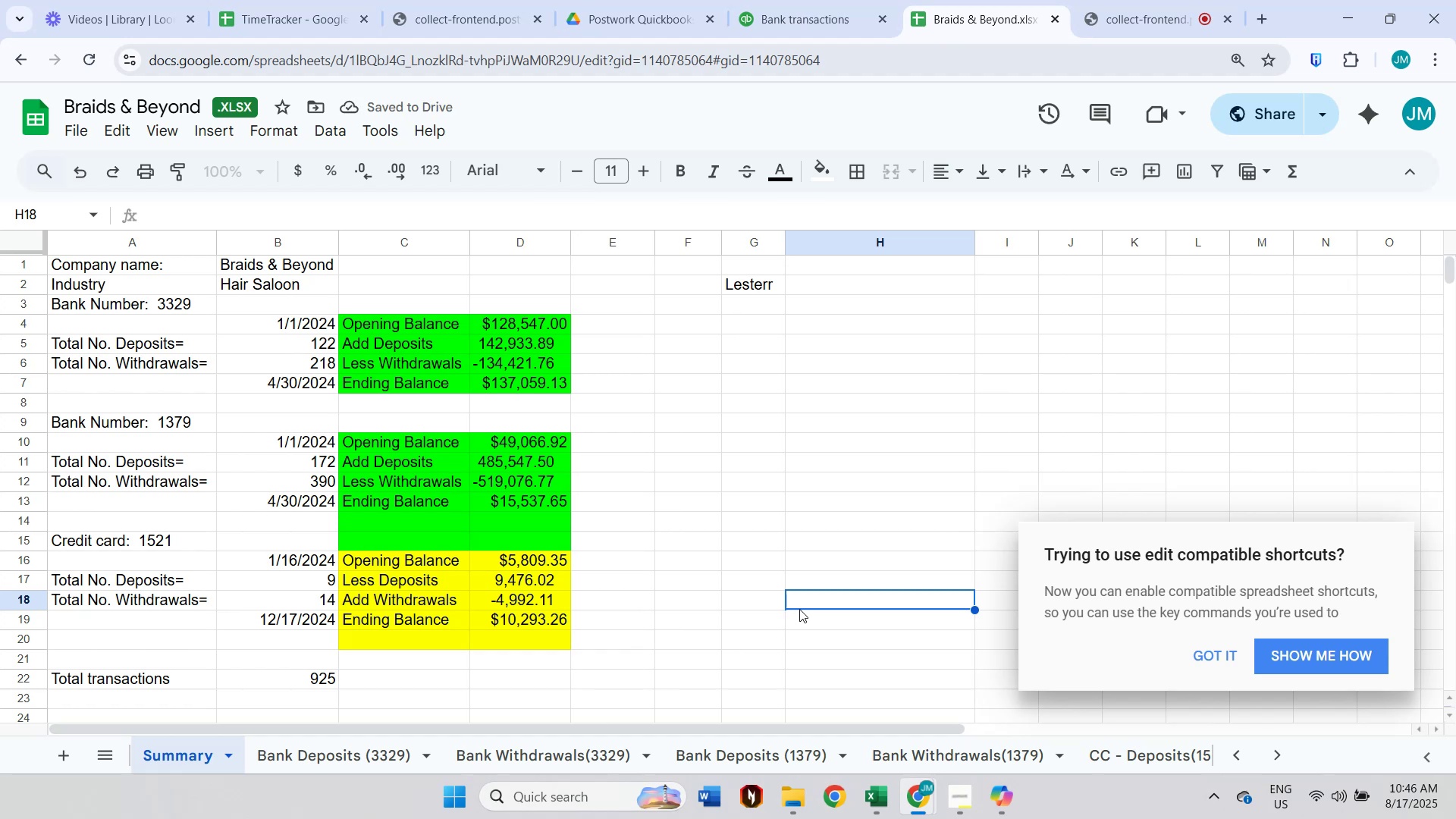 
left_click([1192, 654])
 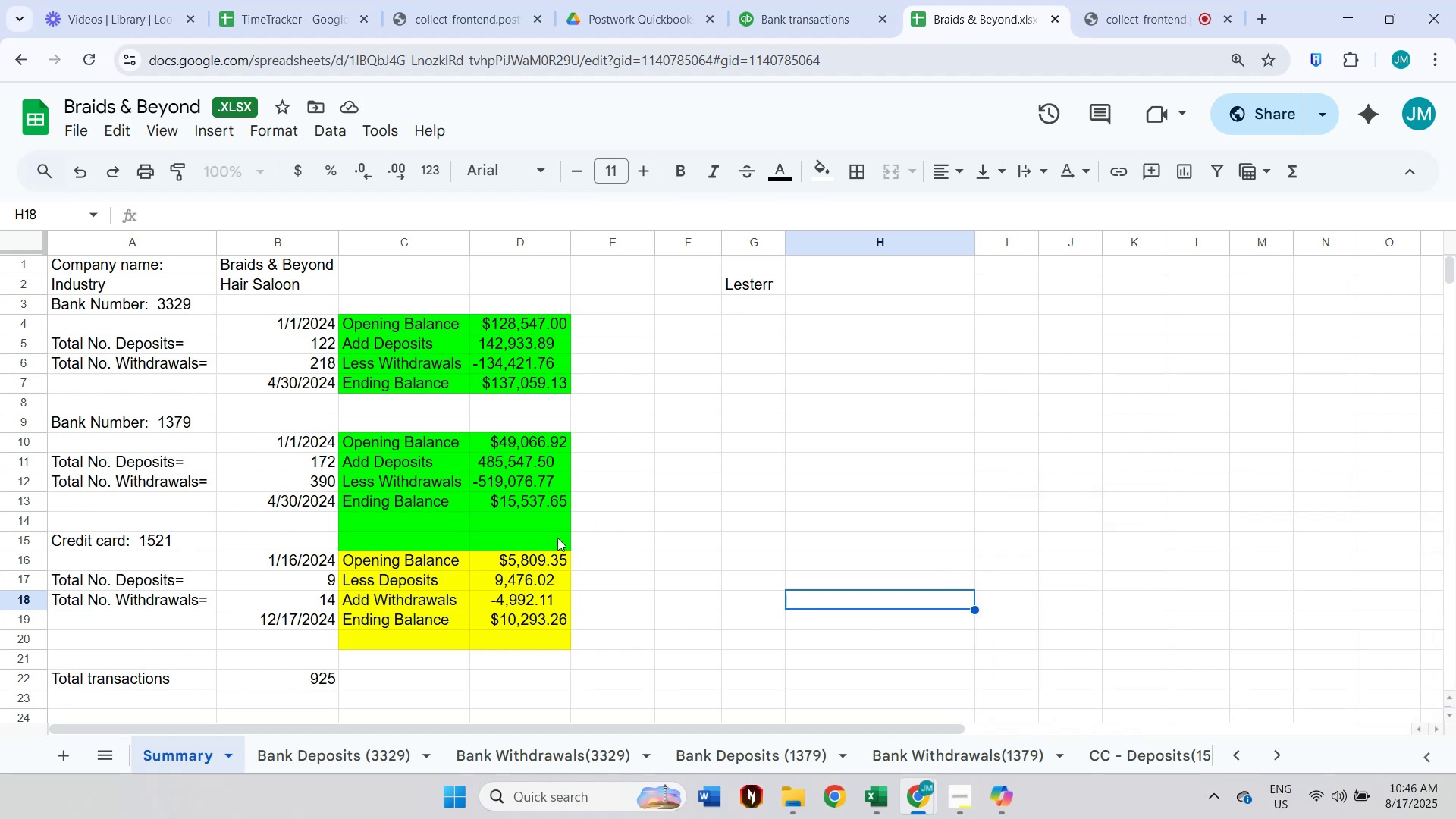 
wait(8.93)
 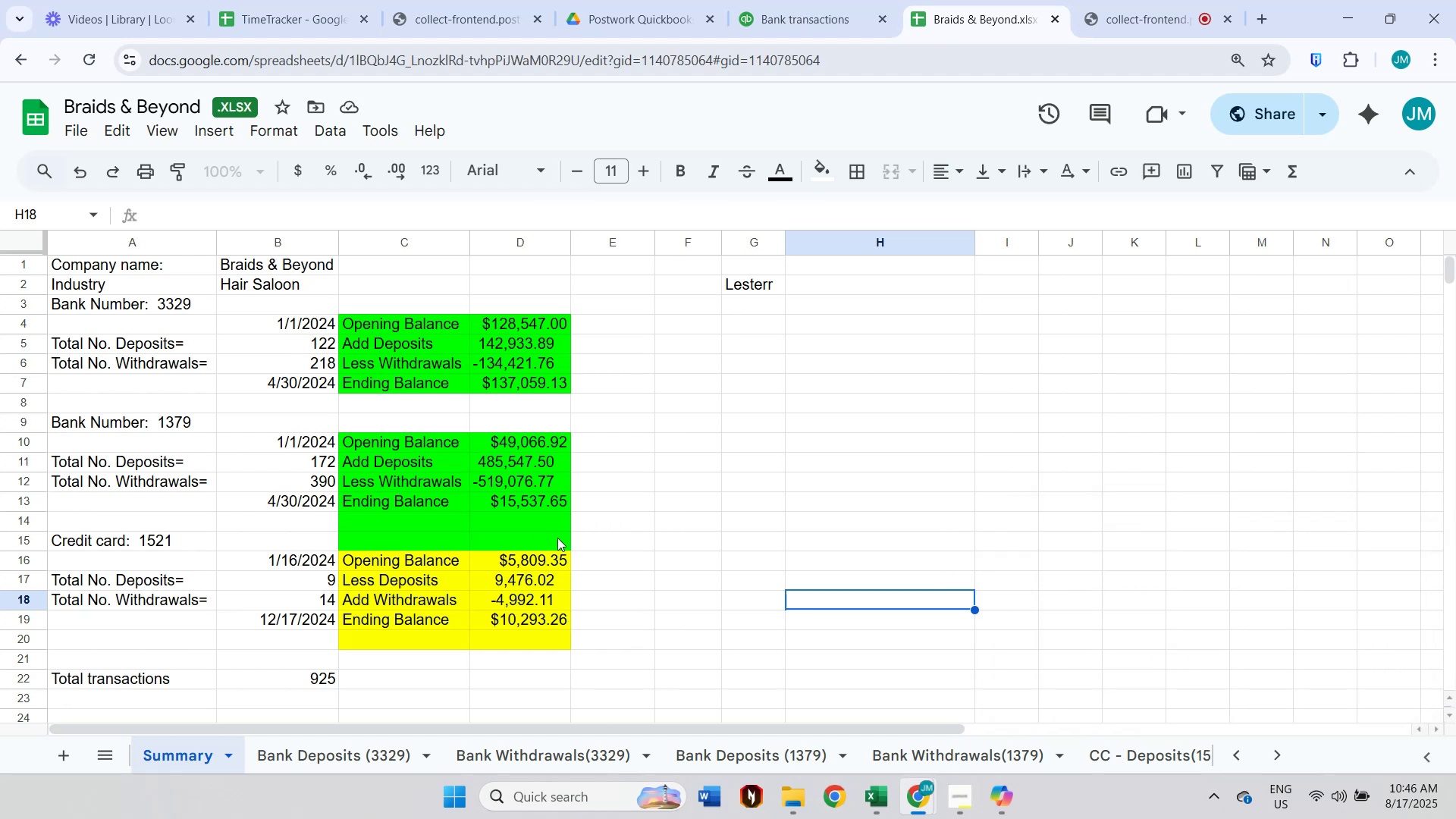 
mouse_move([961, 8])
 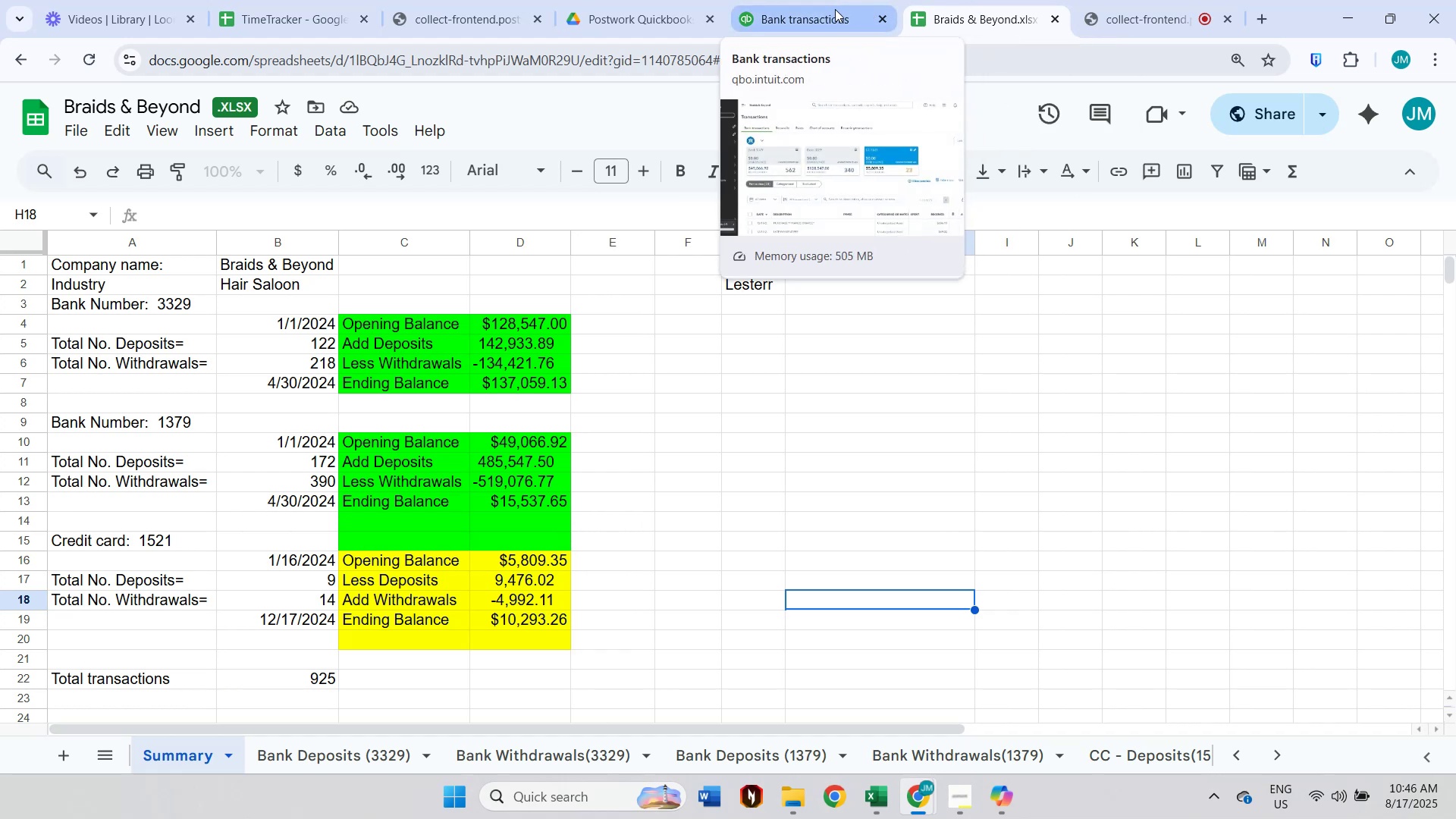 
left_click([835, 9])
 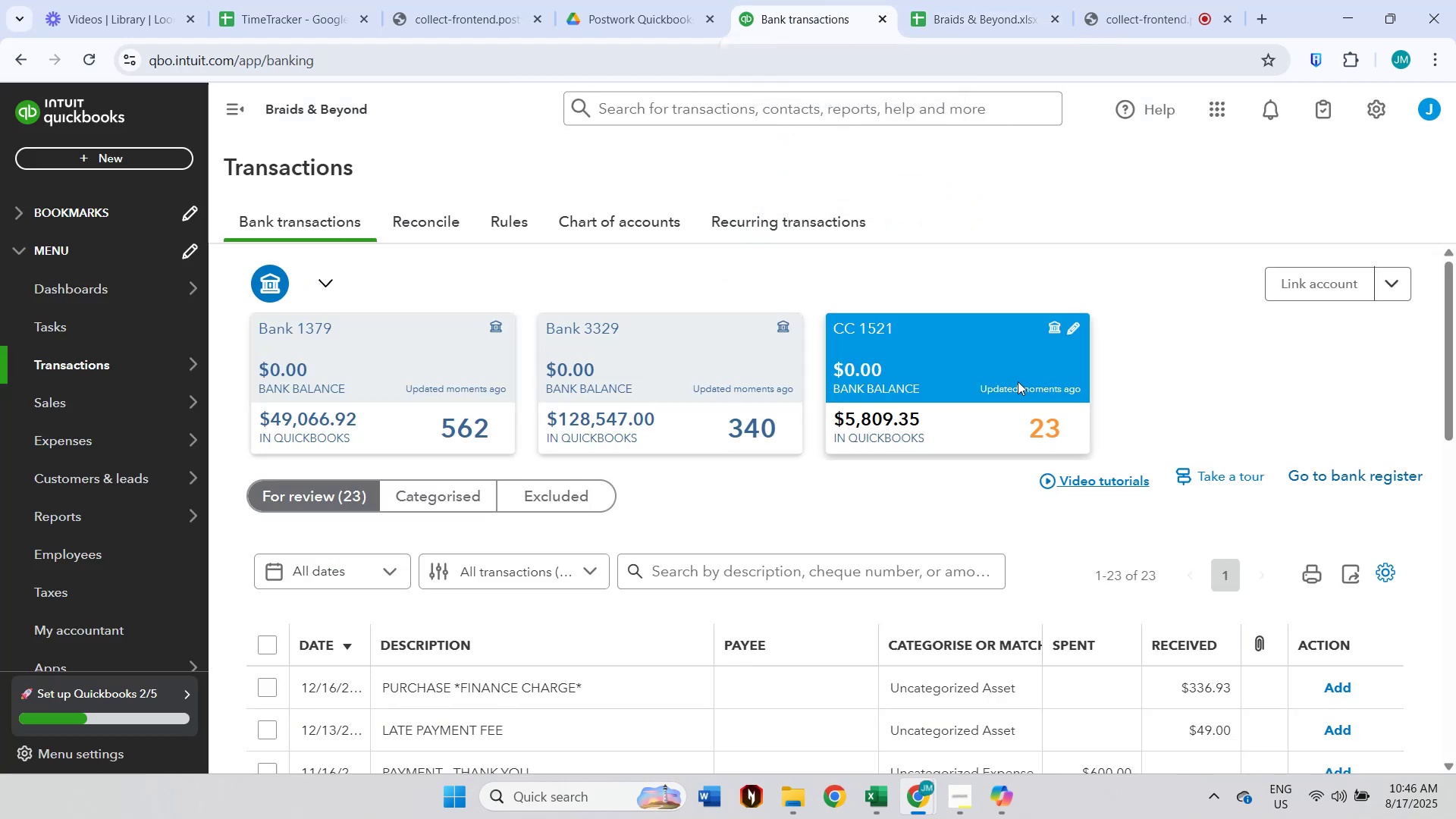 
scroll: coordinate [1068, 460], scroll_direction: down, amount: 3.0
 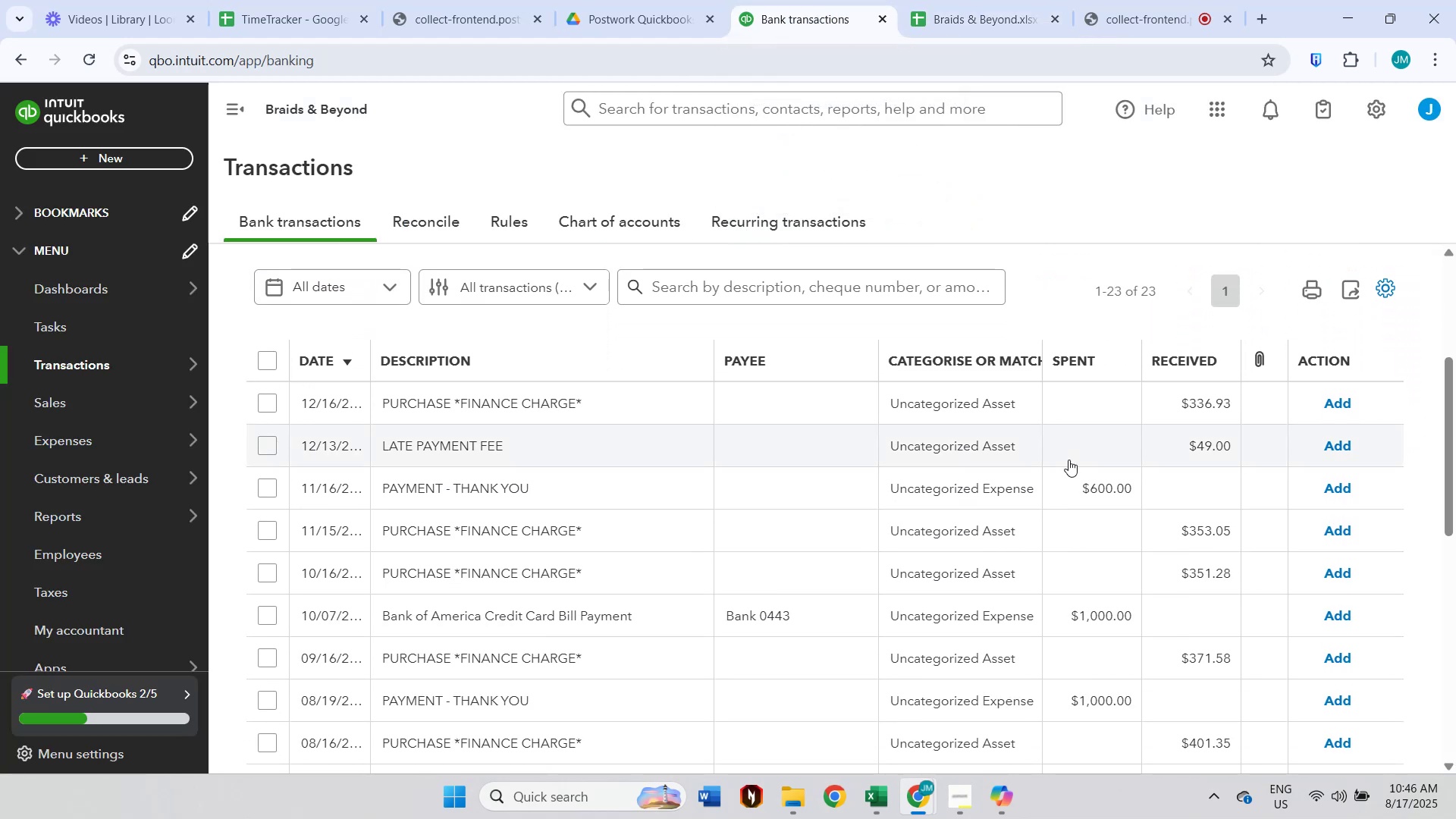 
scroll: coordinate [1068, 460], scroll_direction: up, amount: 1.0
 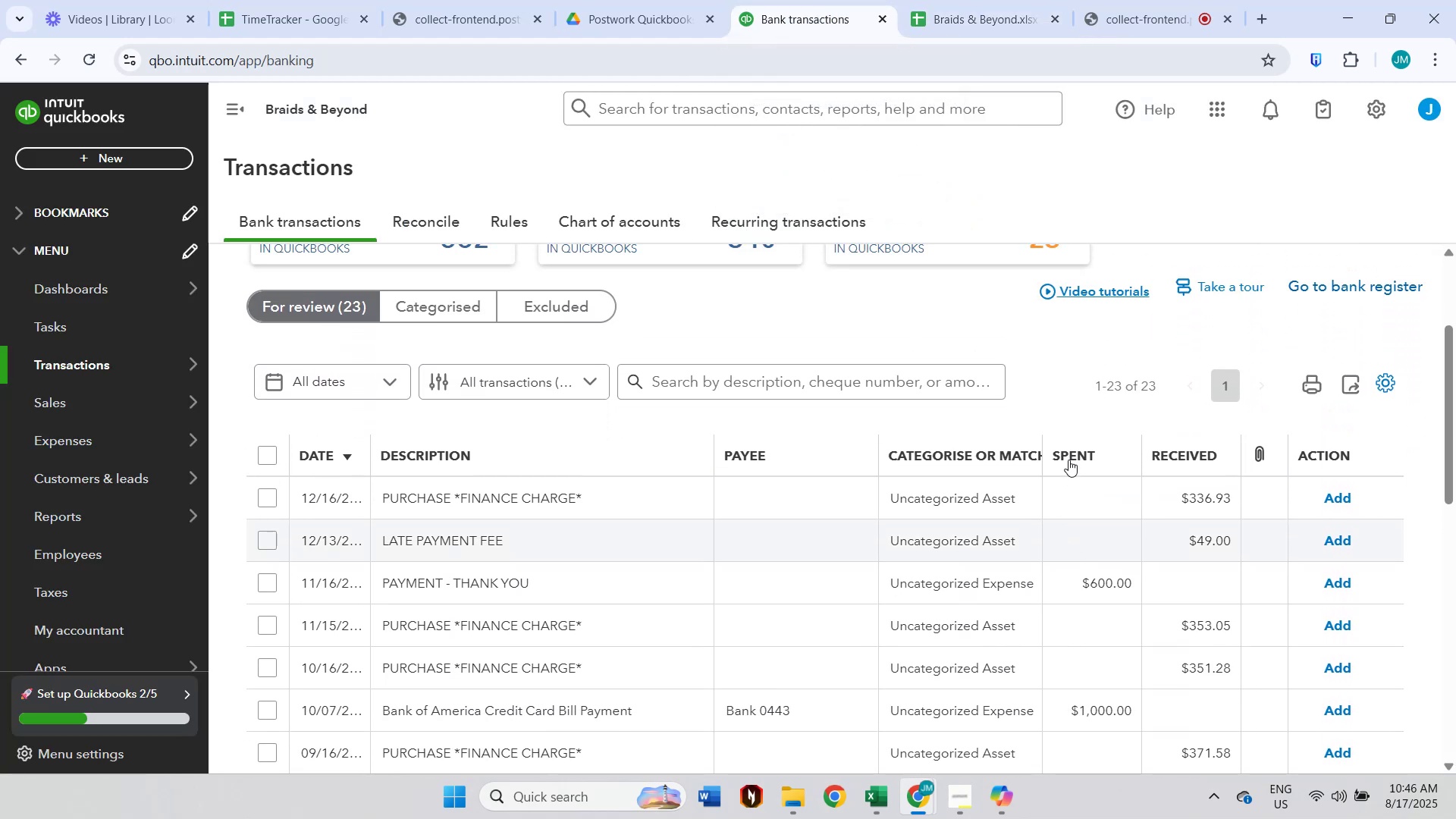 
scroll: coordinate [1068, 460], scroll_direction: down, amount: 1.0
 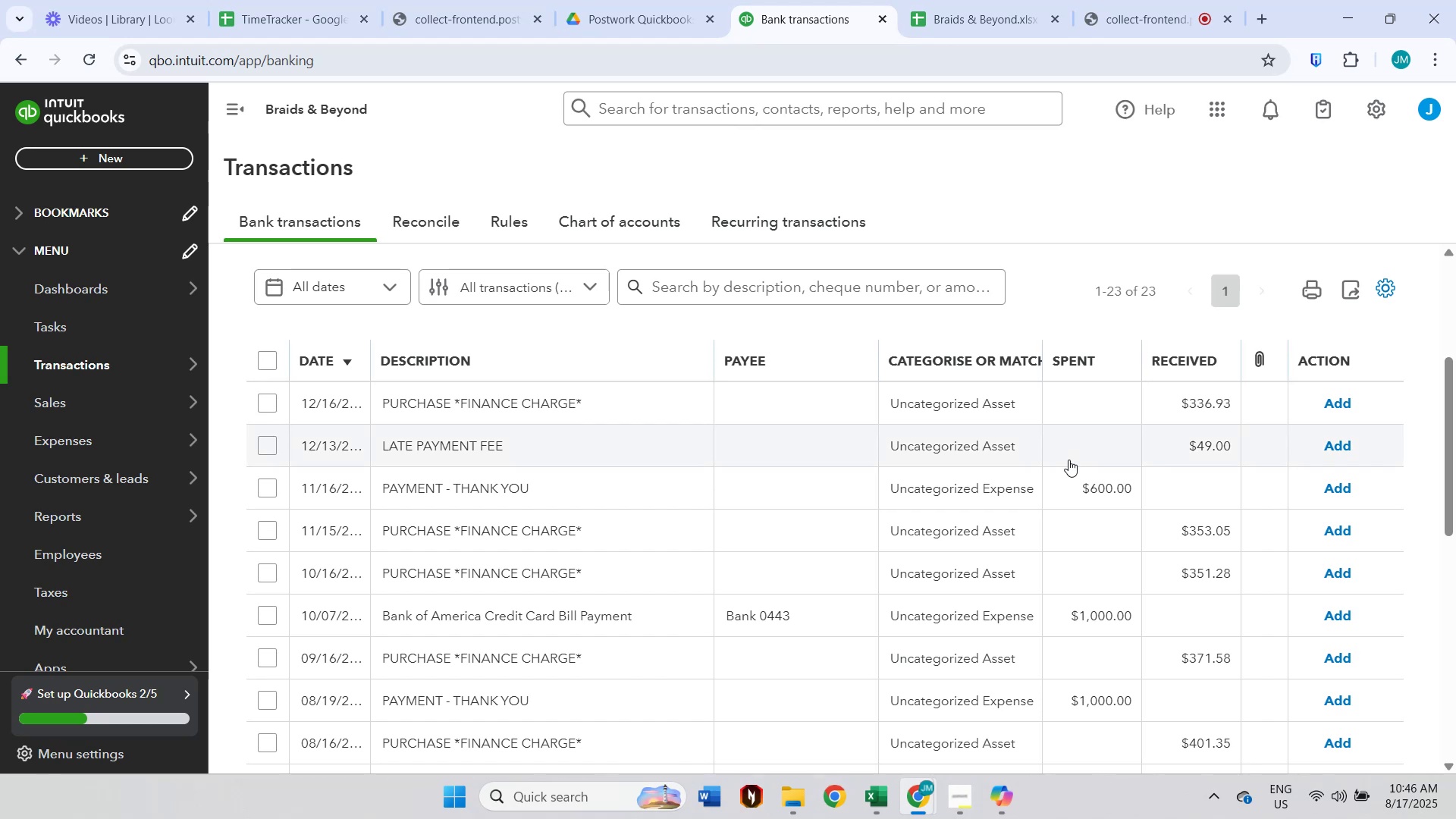 
wait(6.63)
 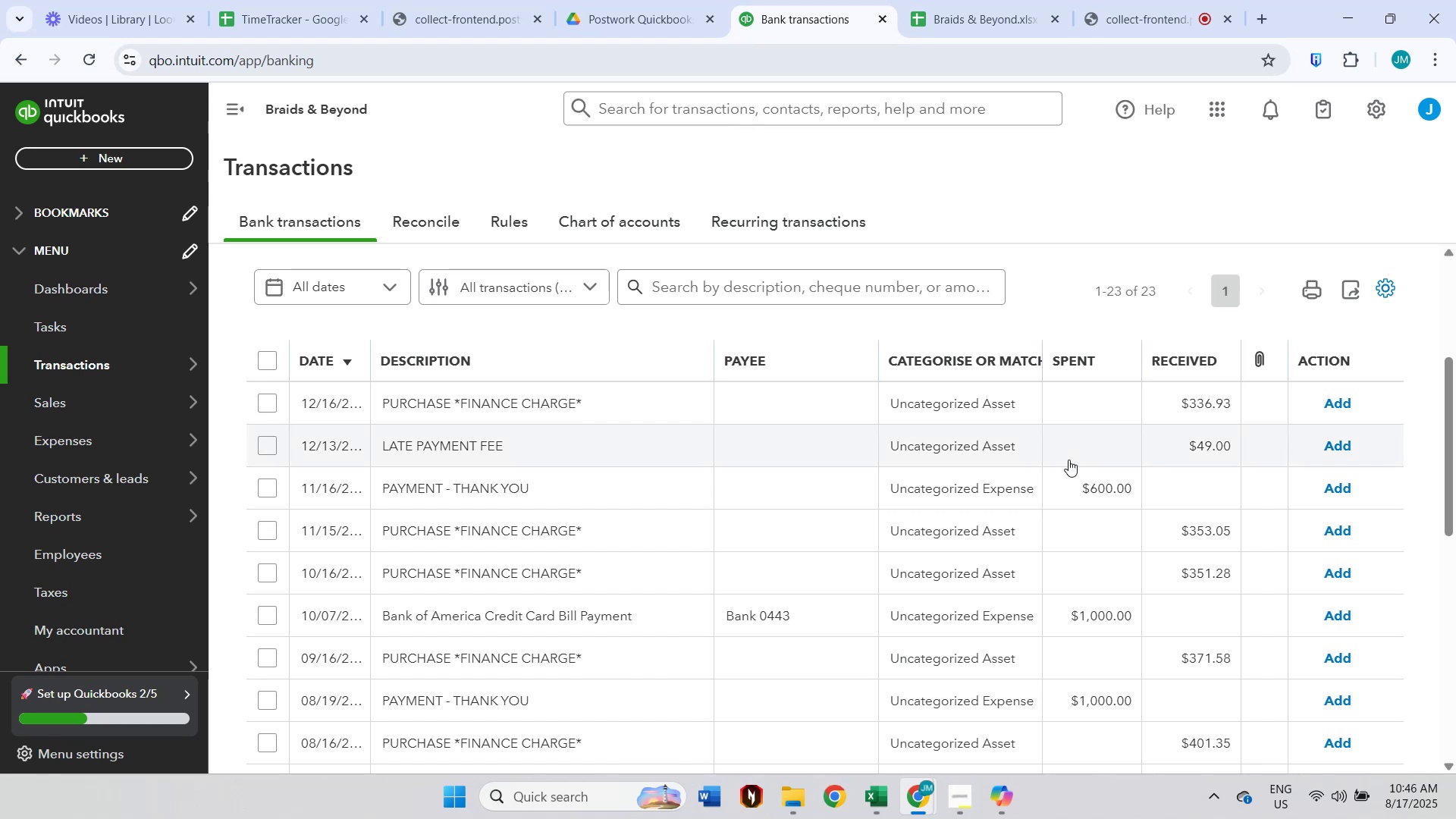 
double_click([1272, 15])
 